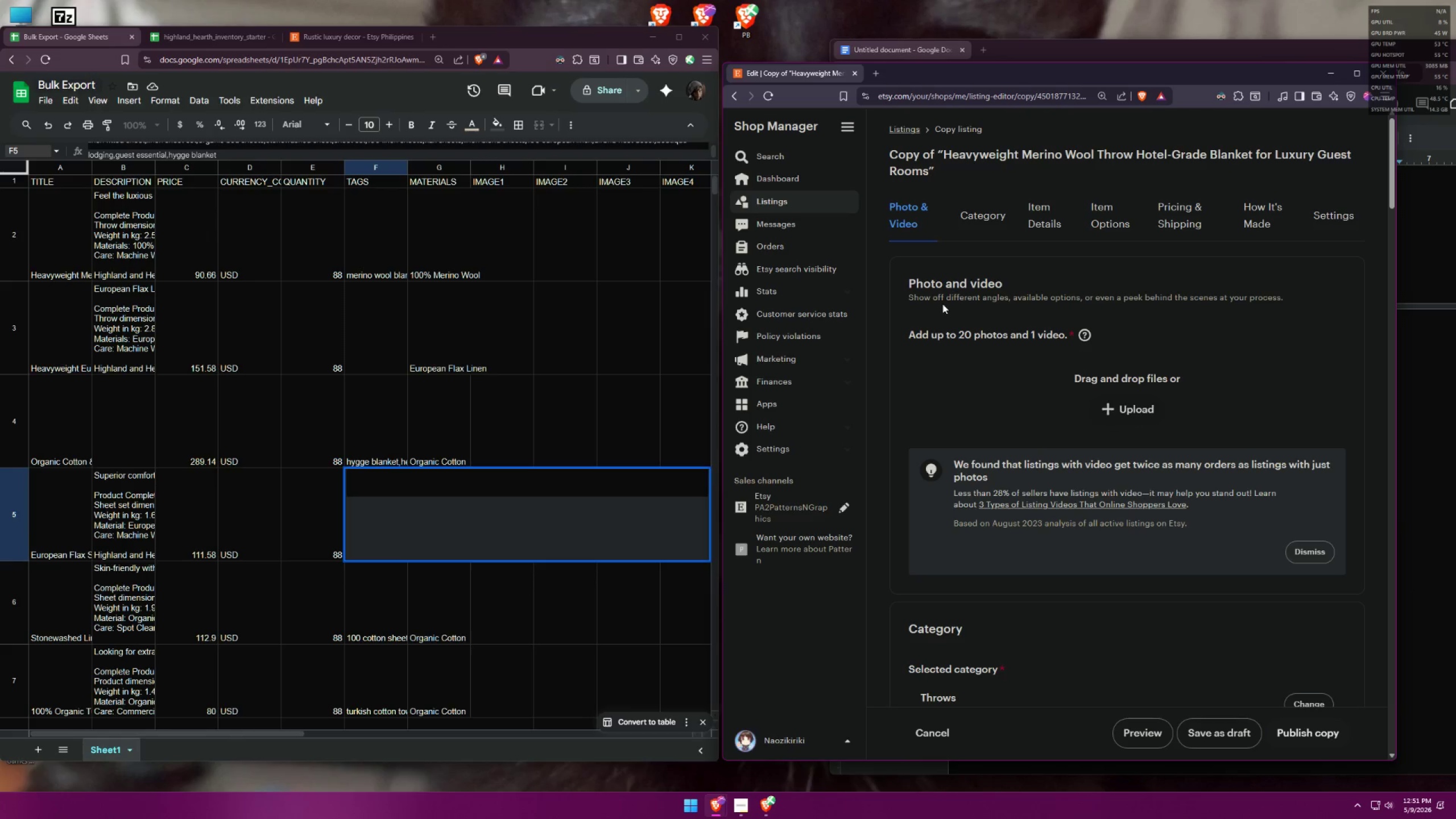 
scroll: coordinate [948, 305], scroll_direction: down, amount: 3.0
 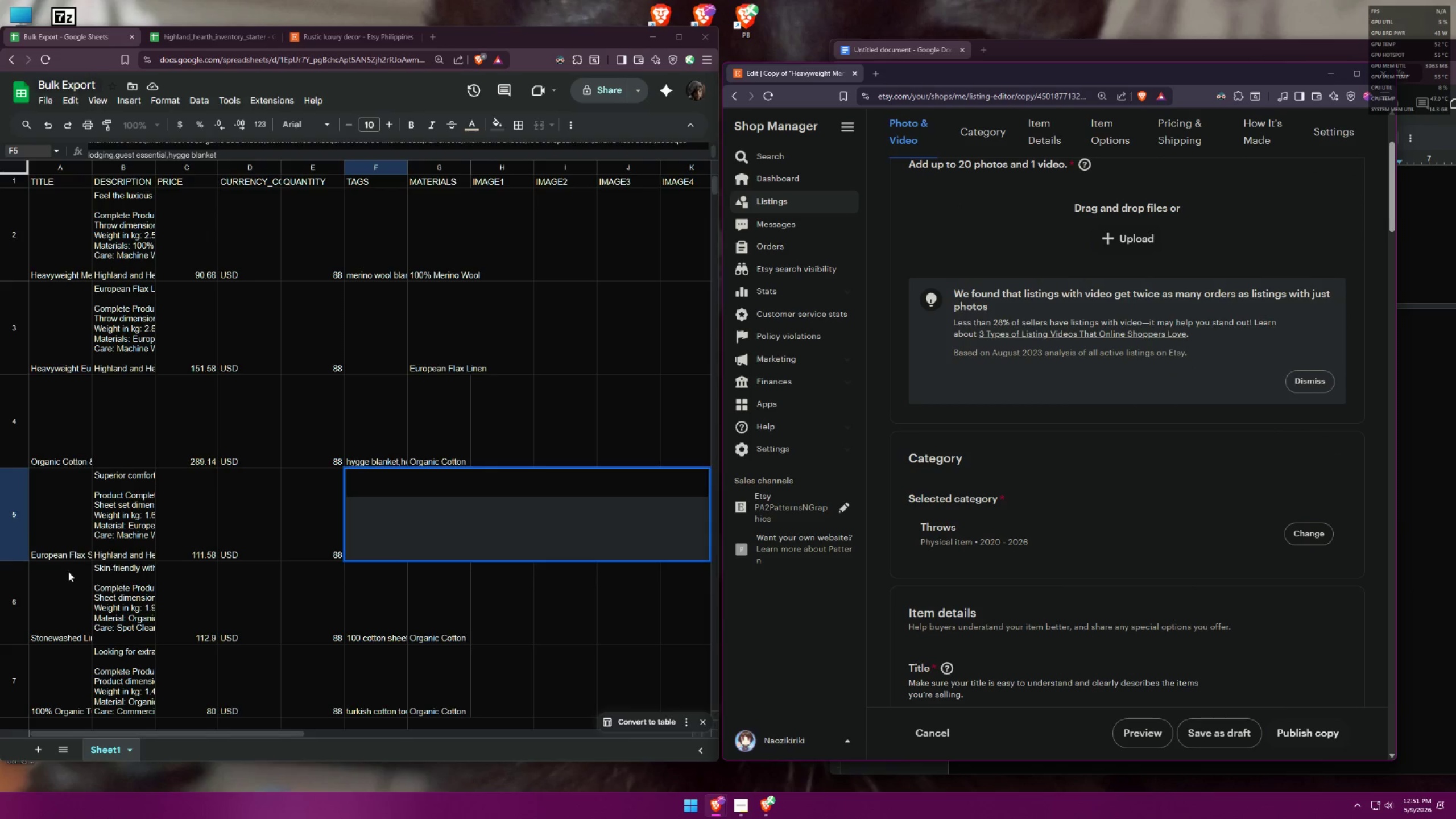 
left_click([62, 582])
 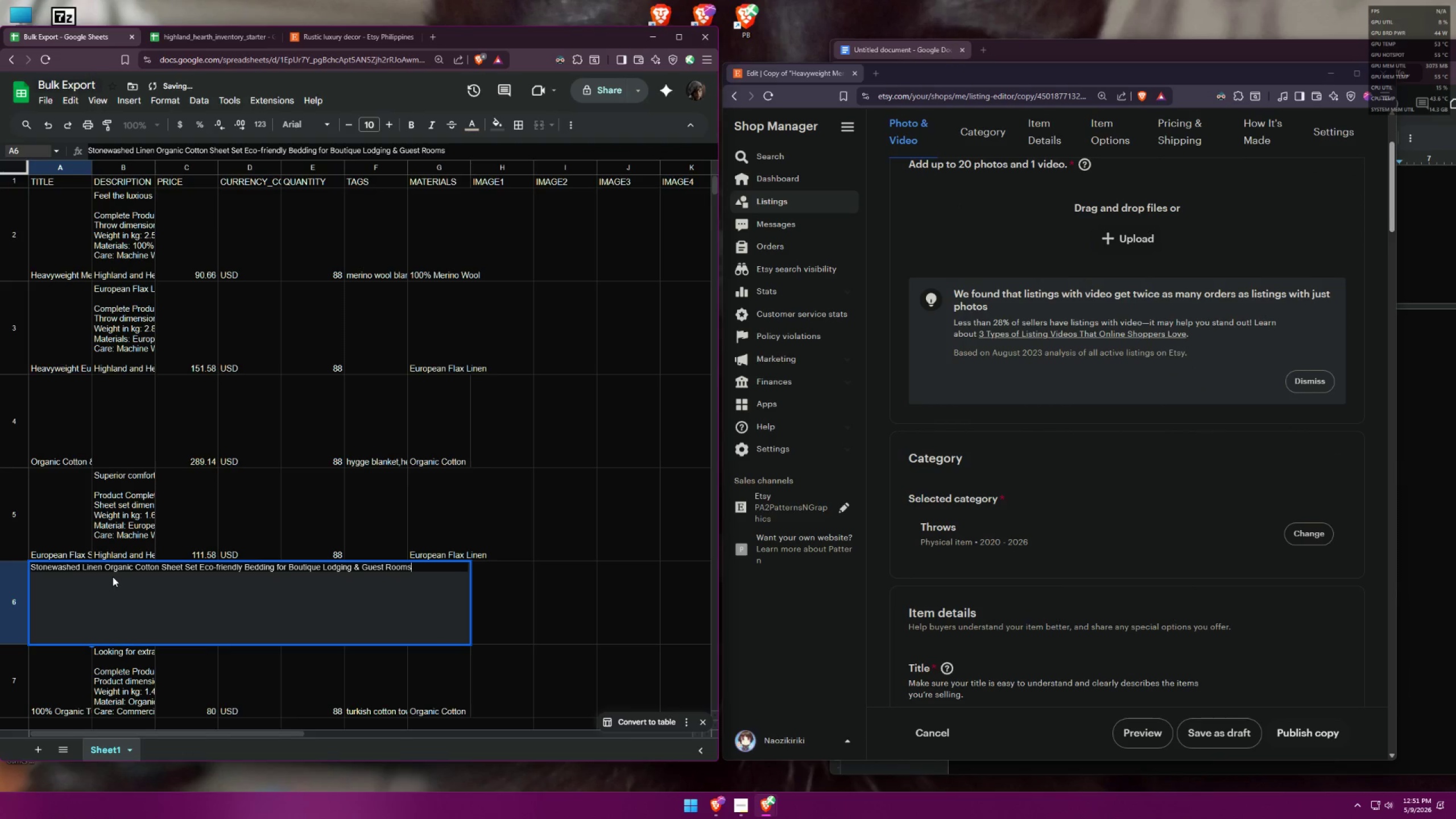 
key(Control+ControlLeft)
 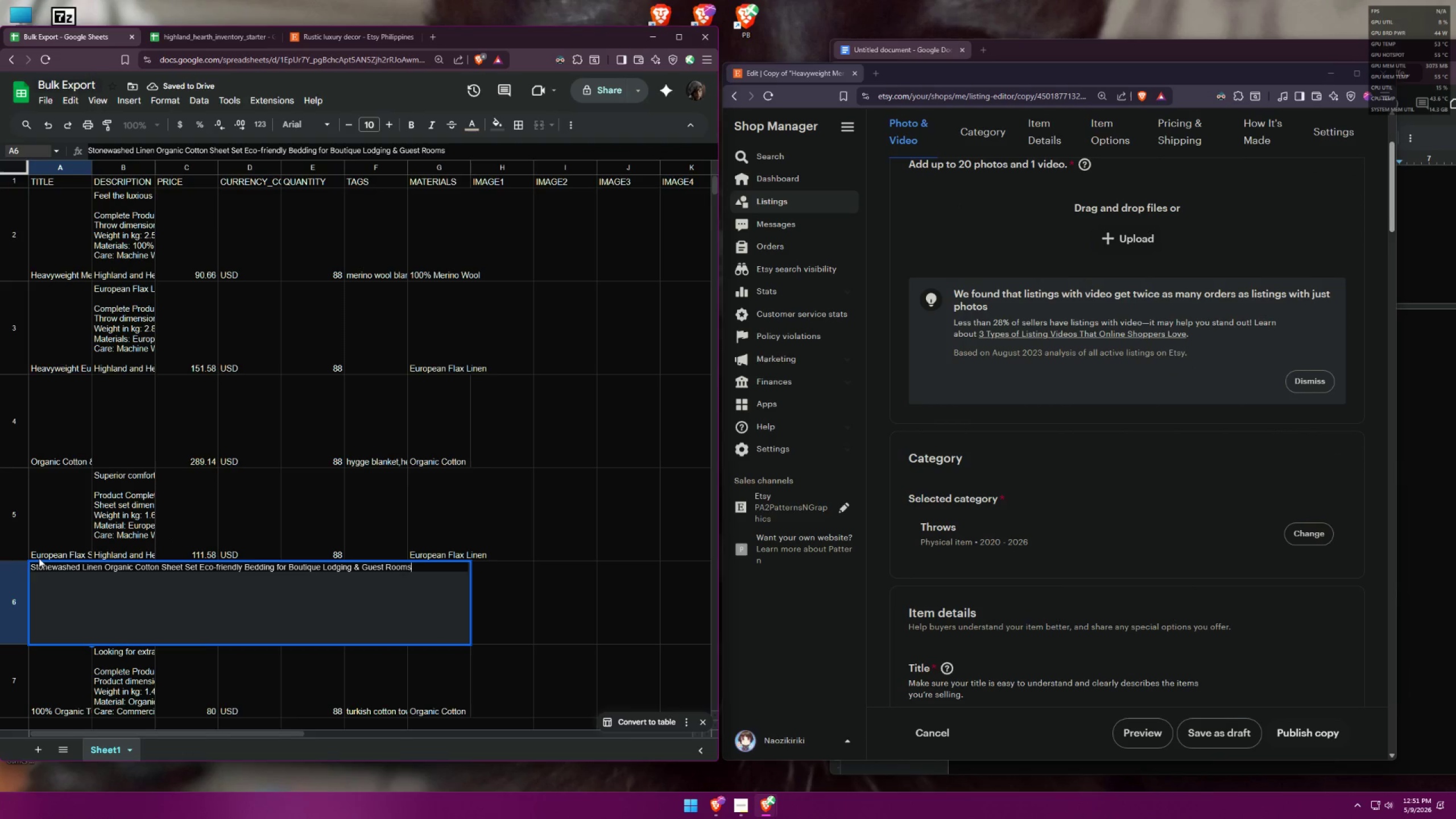 
left_click([16, 574])
 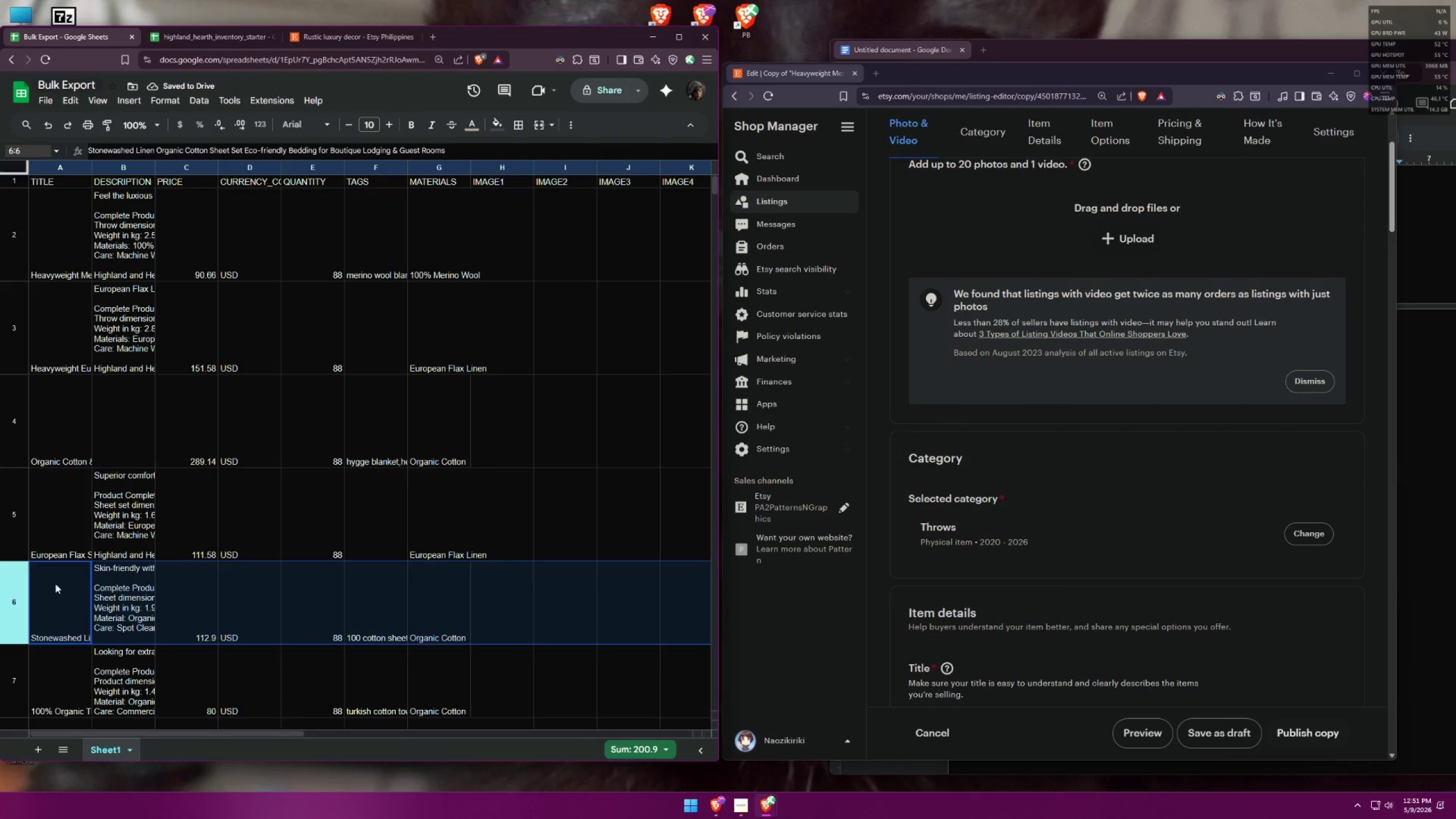 
left_click([64, 585])
 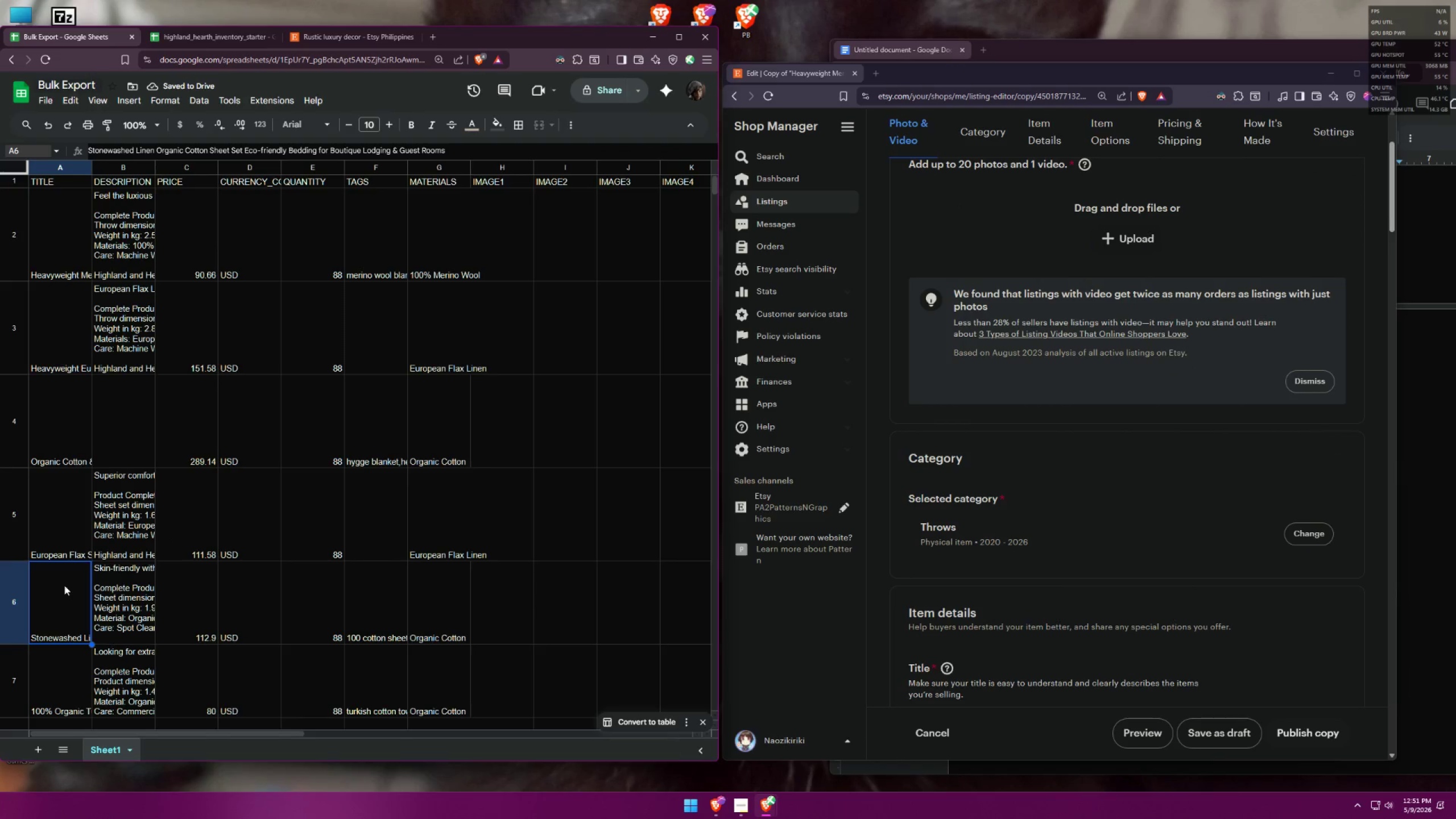 
key(Control+ControlLeft)
 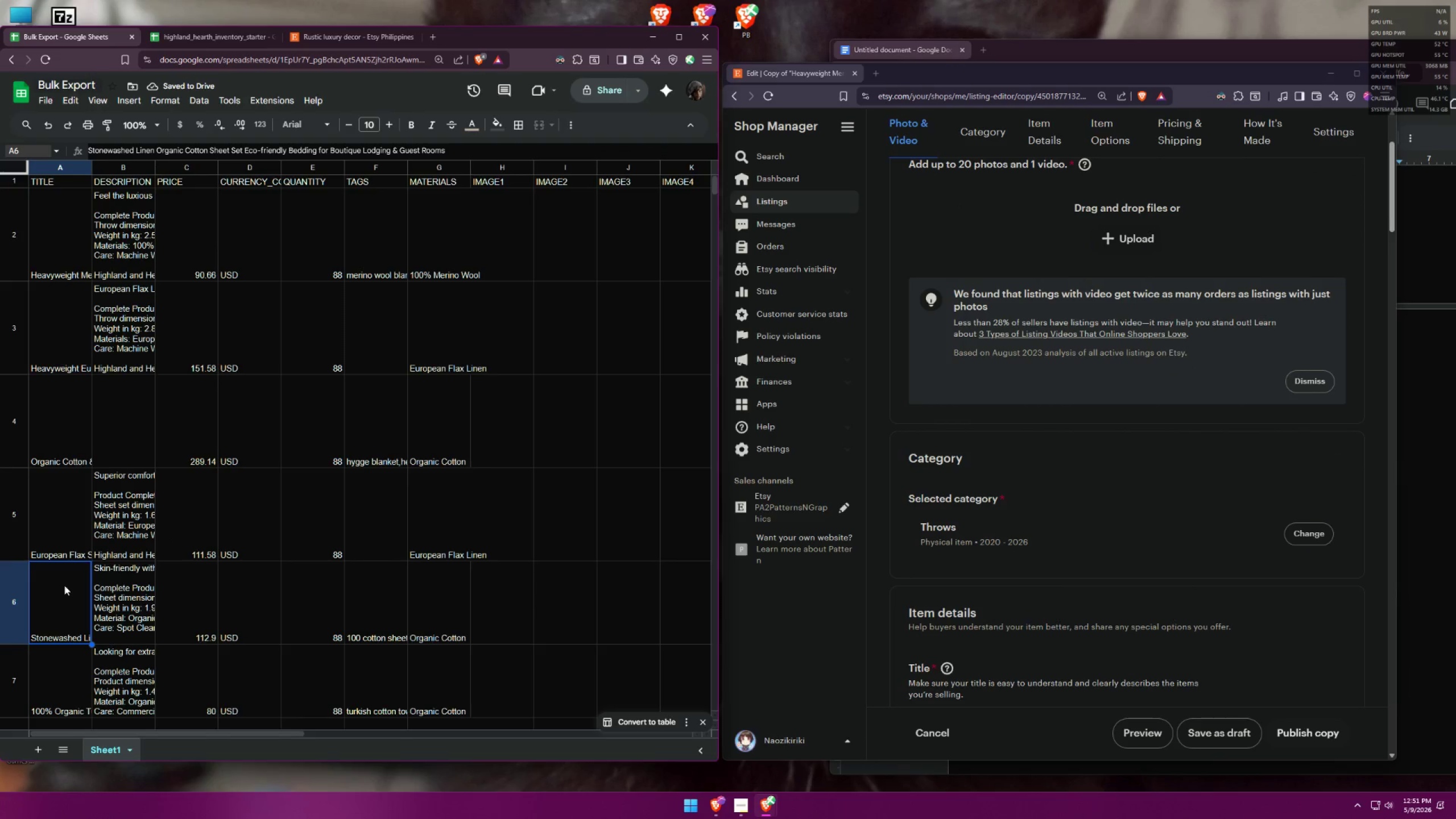 
key(Control+C)
 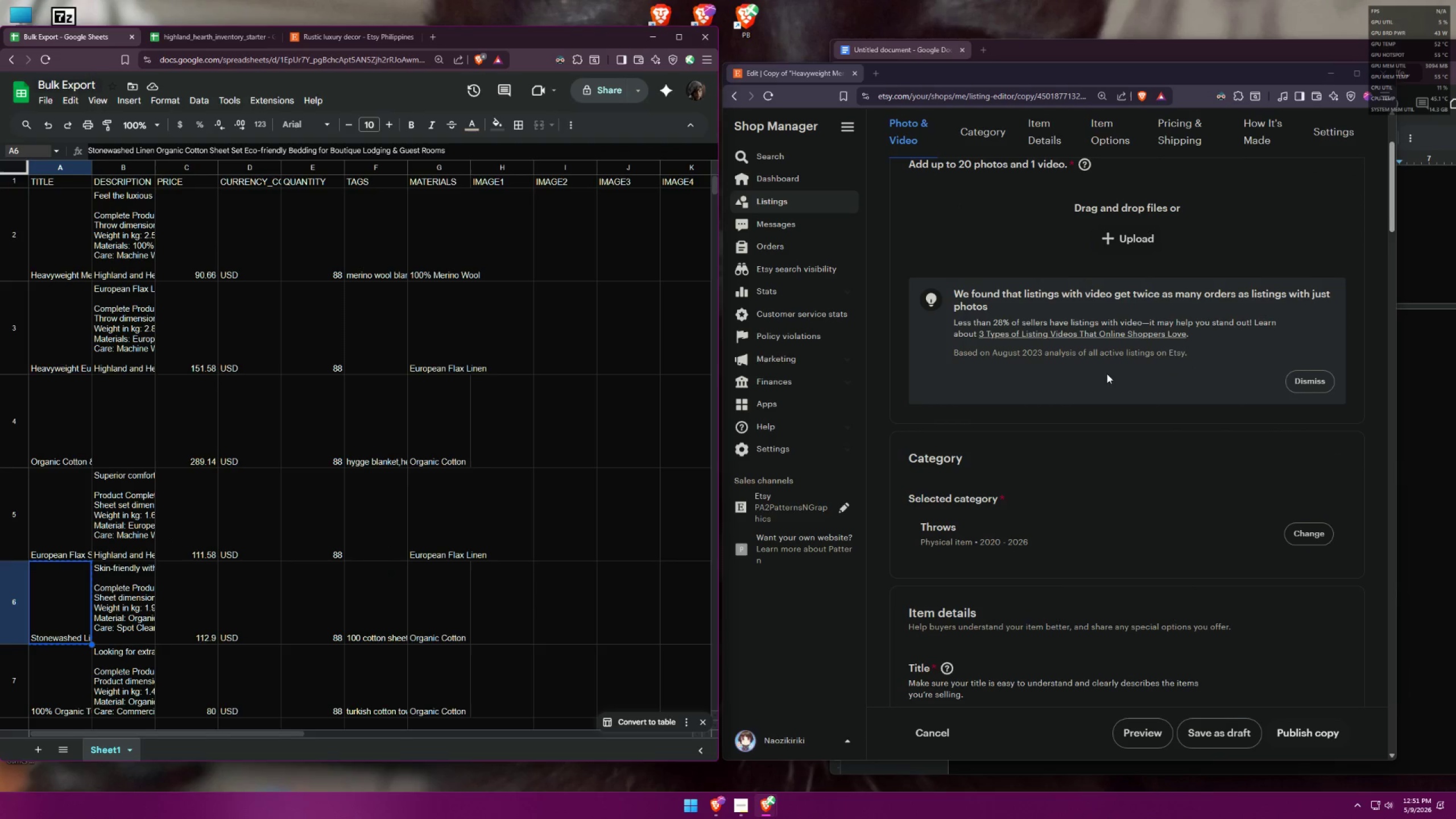 
scroll: coordinate [1060, 549], scroll_direction: down, amount: 4.0
 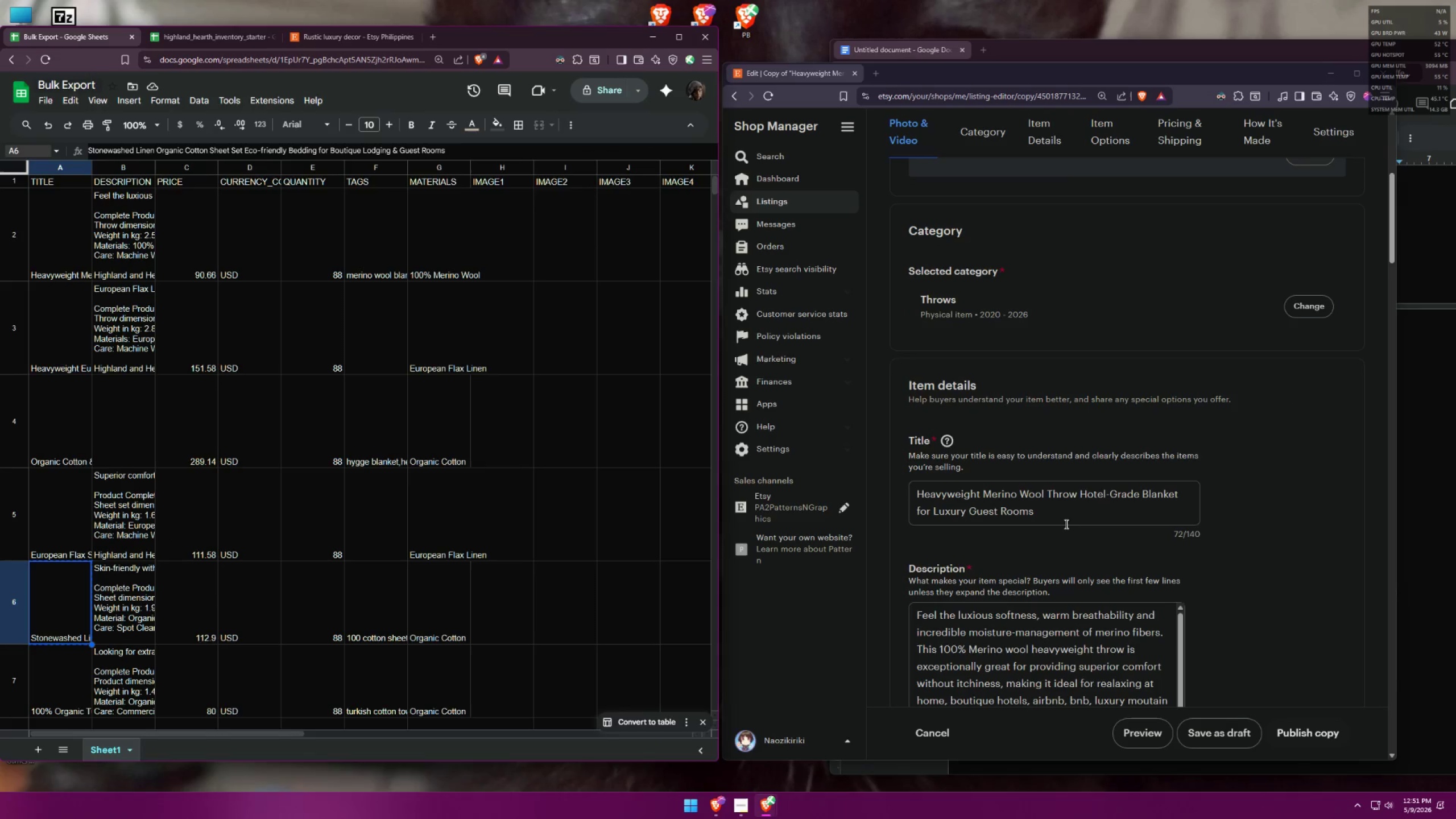 
left_click_drag(start_coordinate=[1069, 518], to_coordinate=[874, 481])
 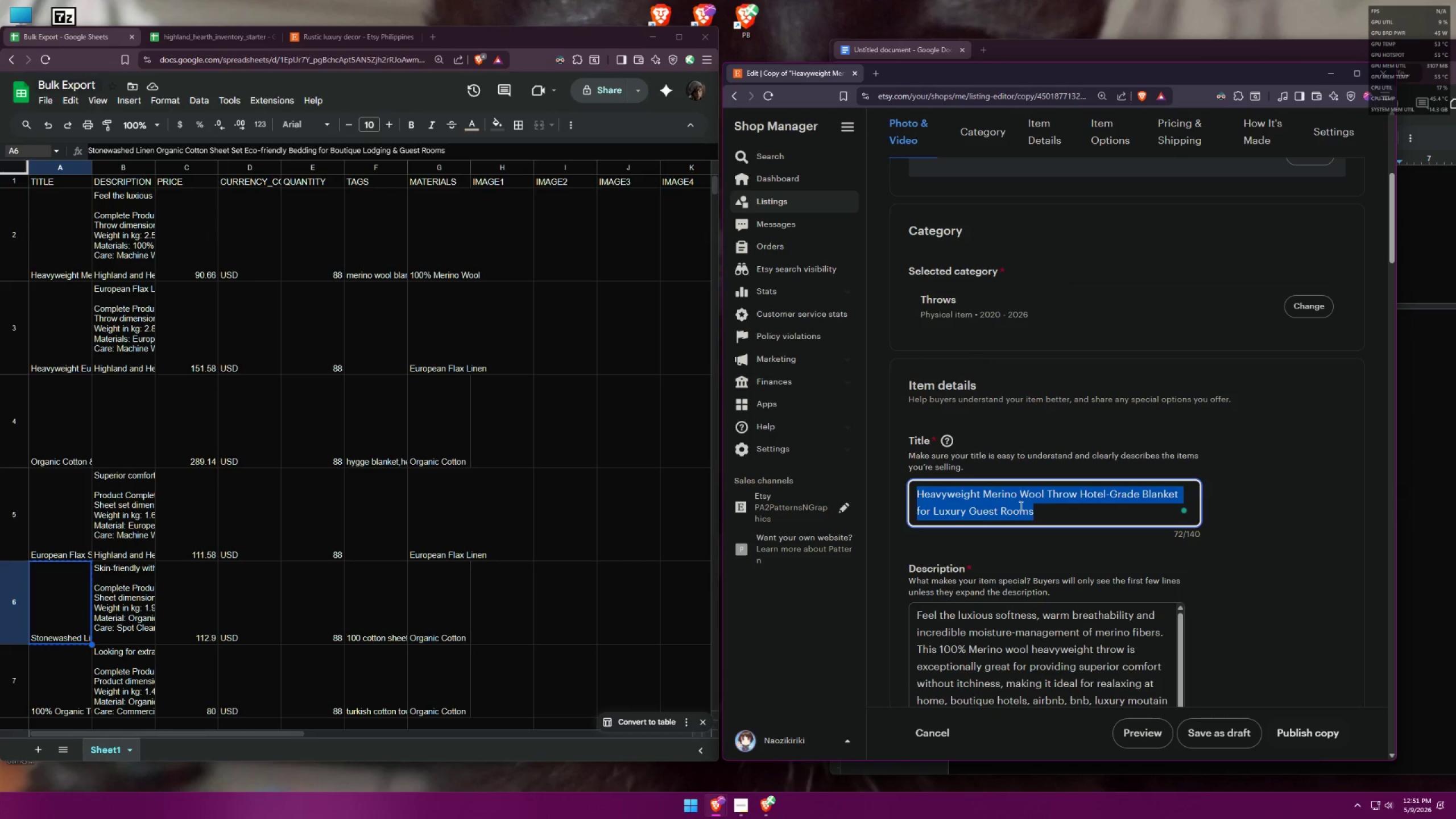 
key(Control+ControlLeft)
 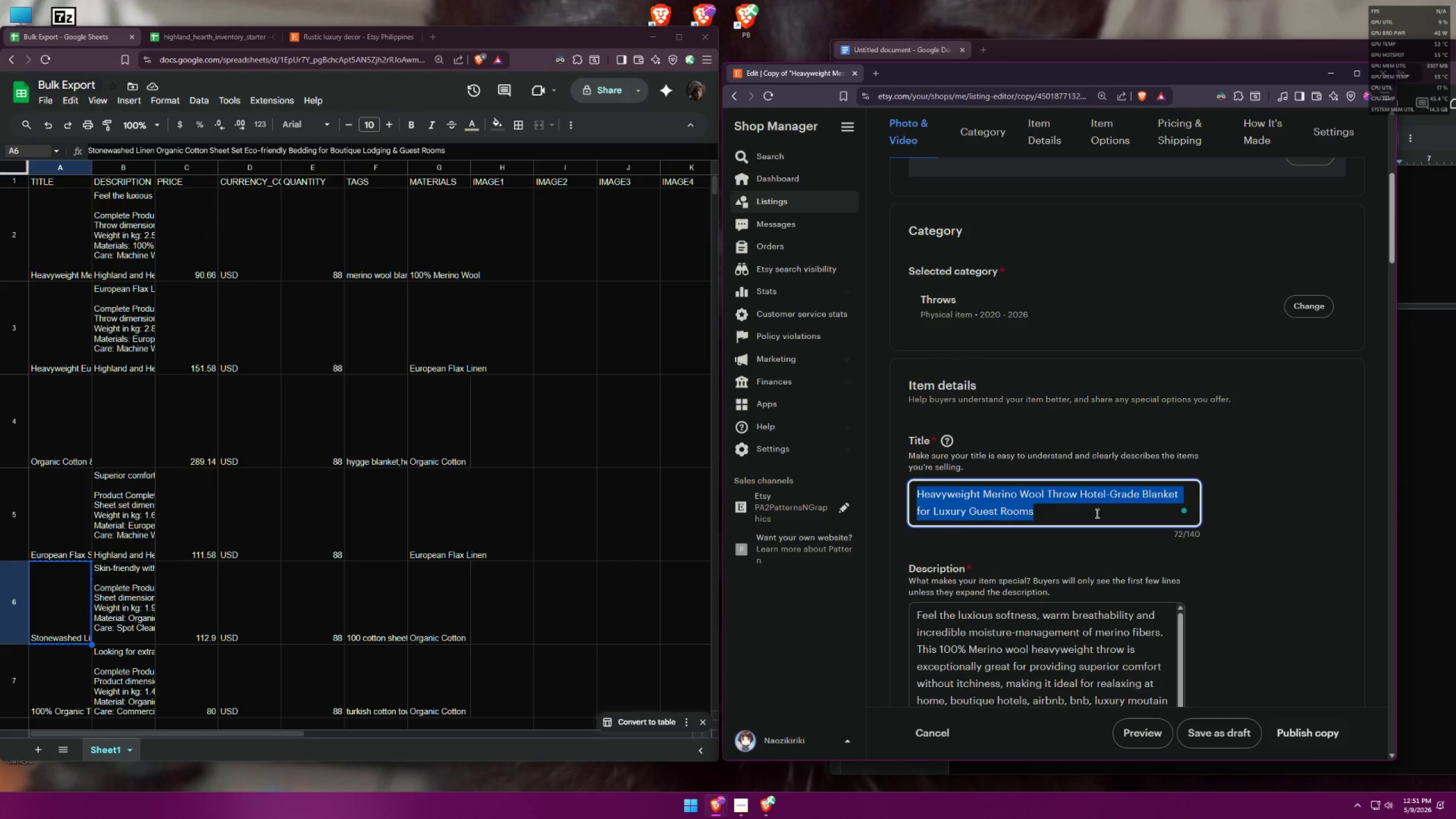 
key(Control+V)
 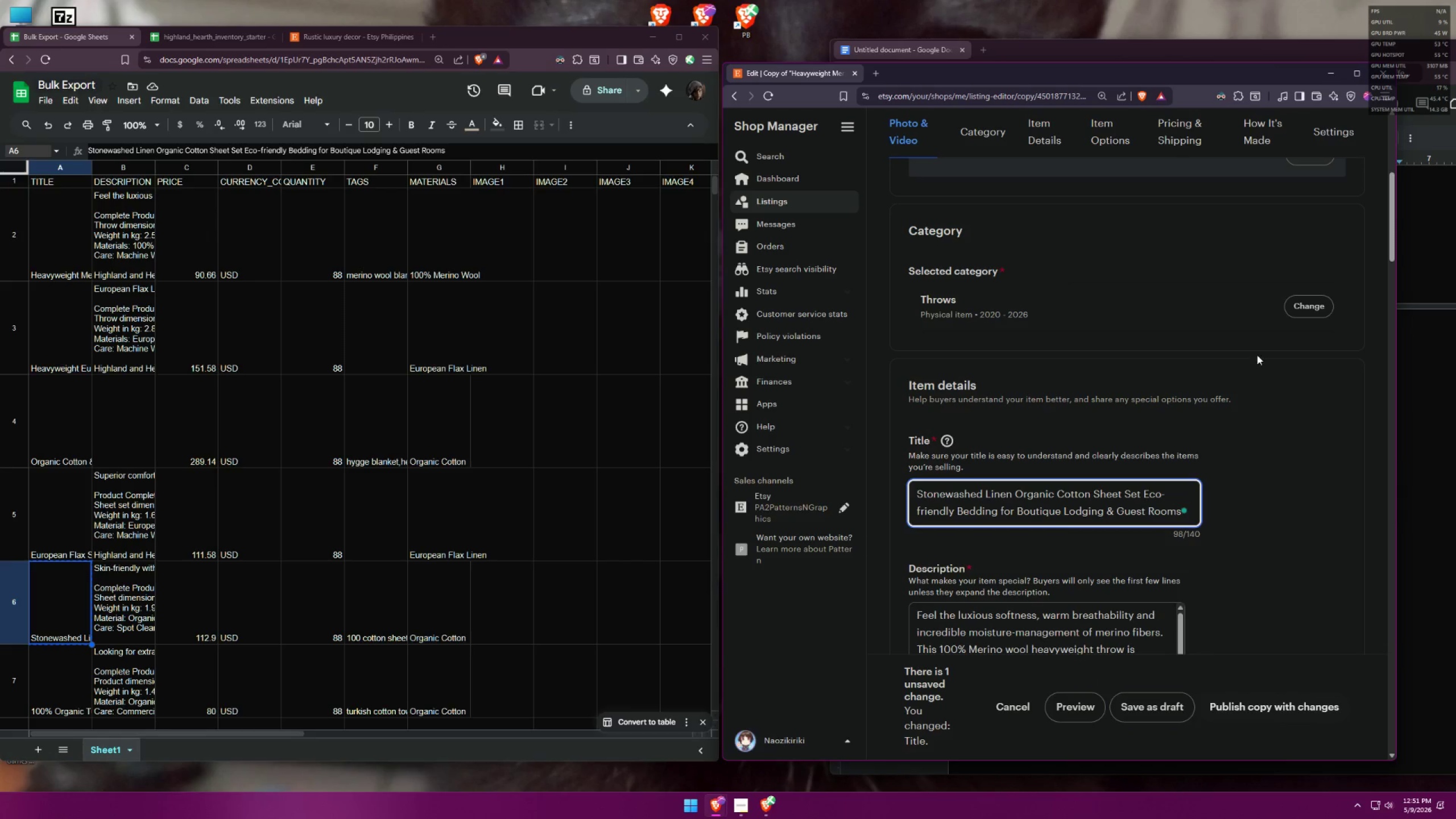 
left_click([1306, 303])
 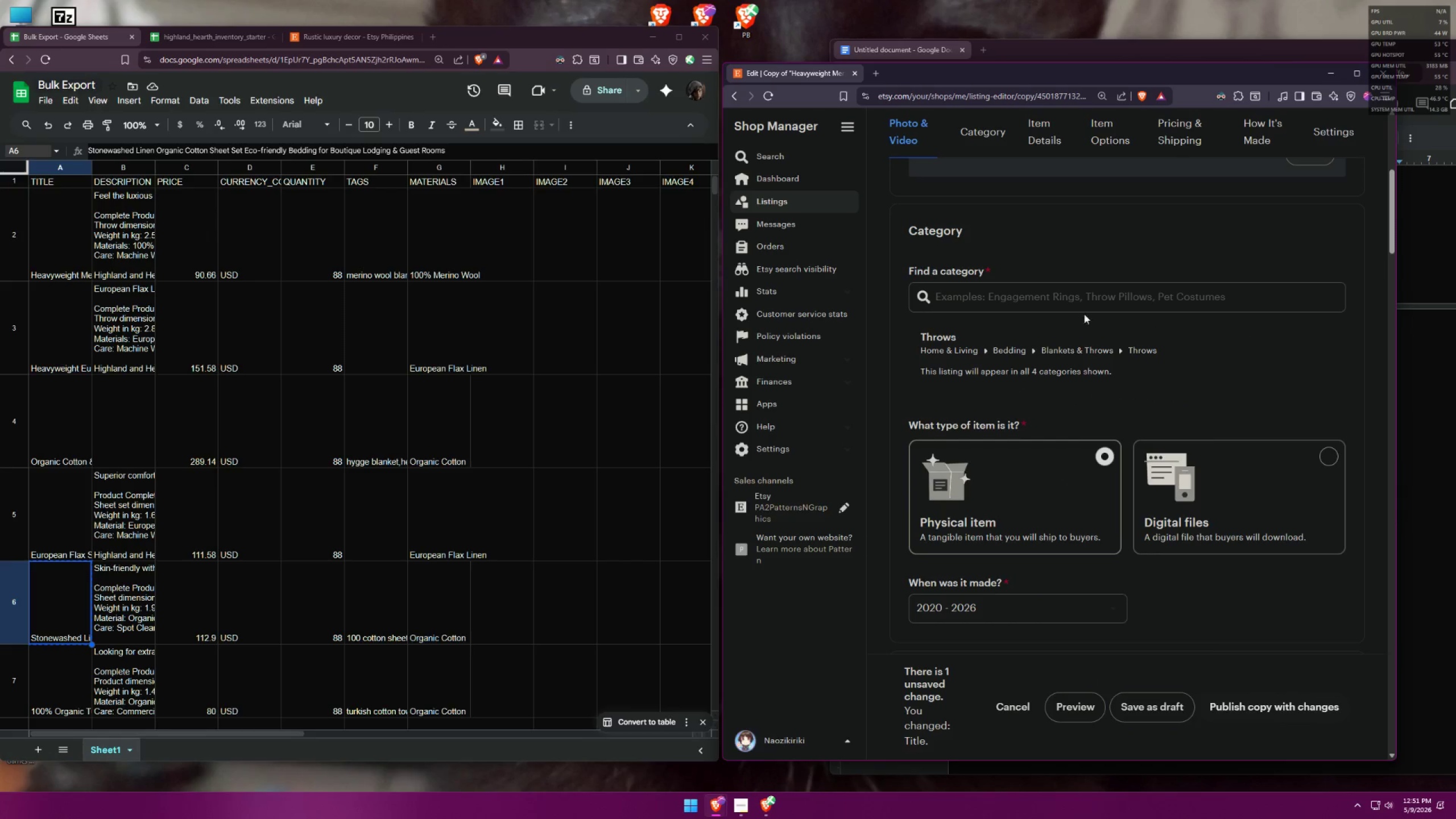 
left_click([1082, 292])
 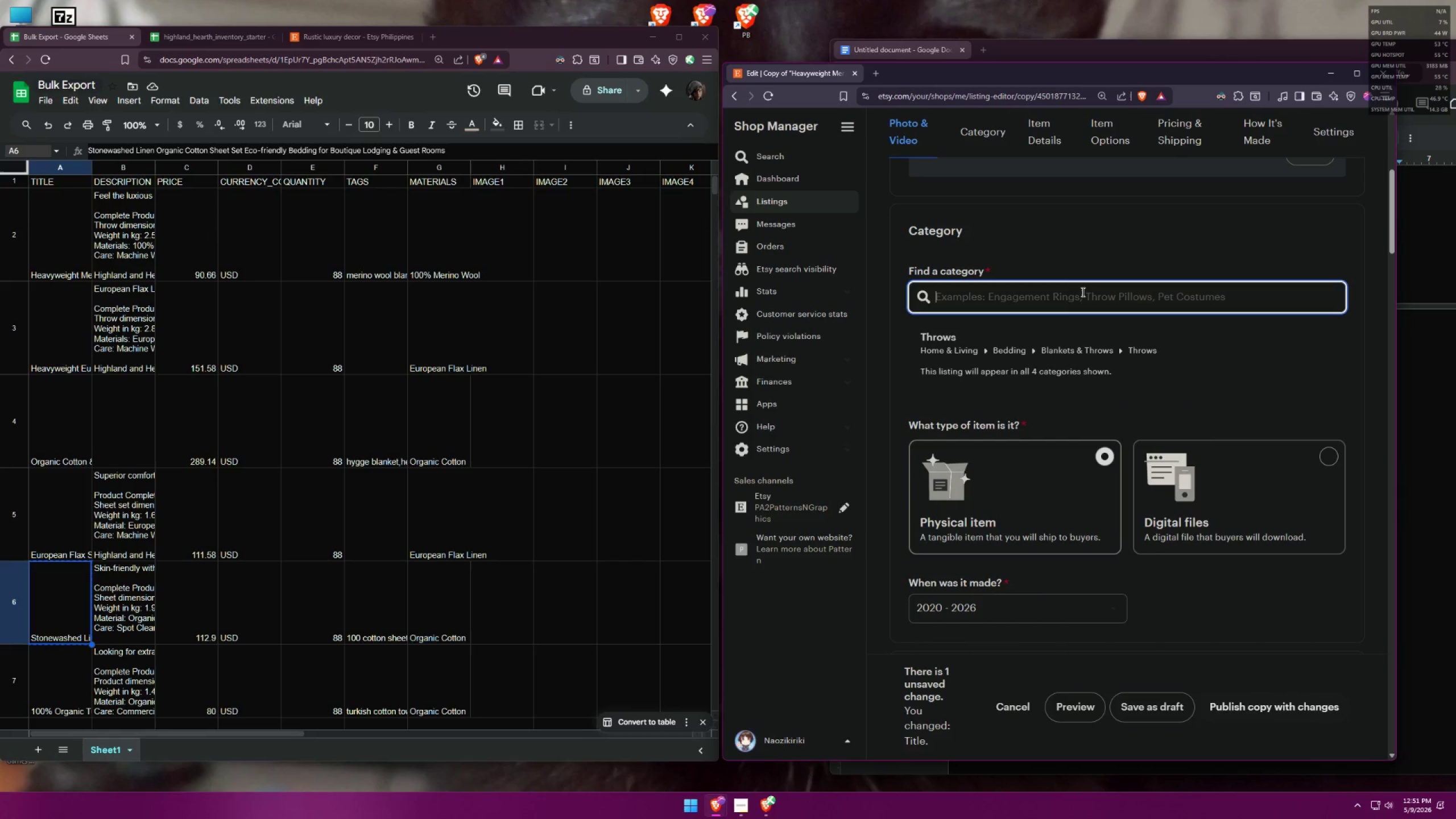 
type(sheet set)
 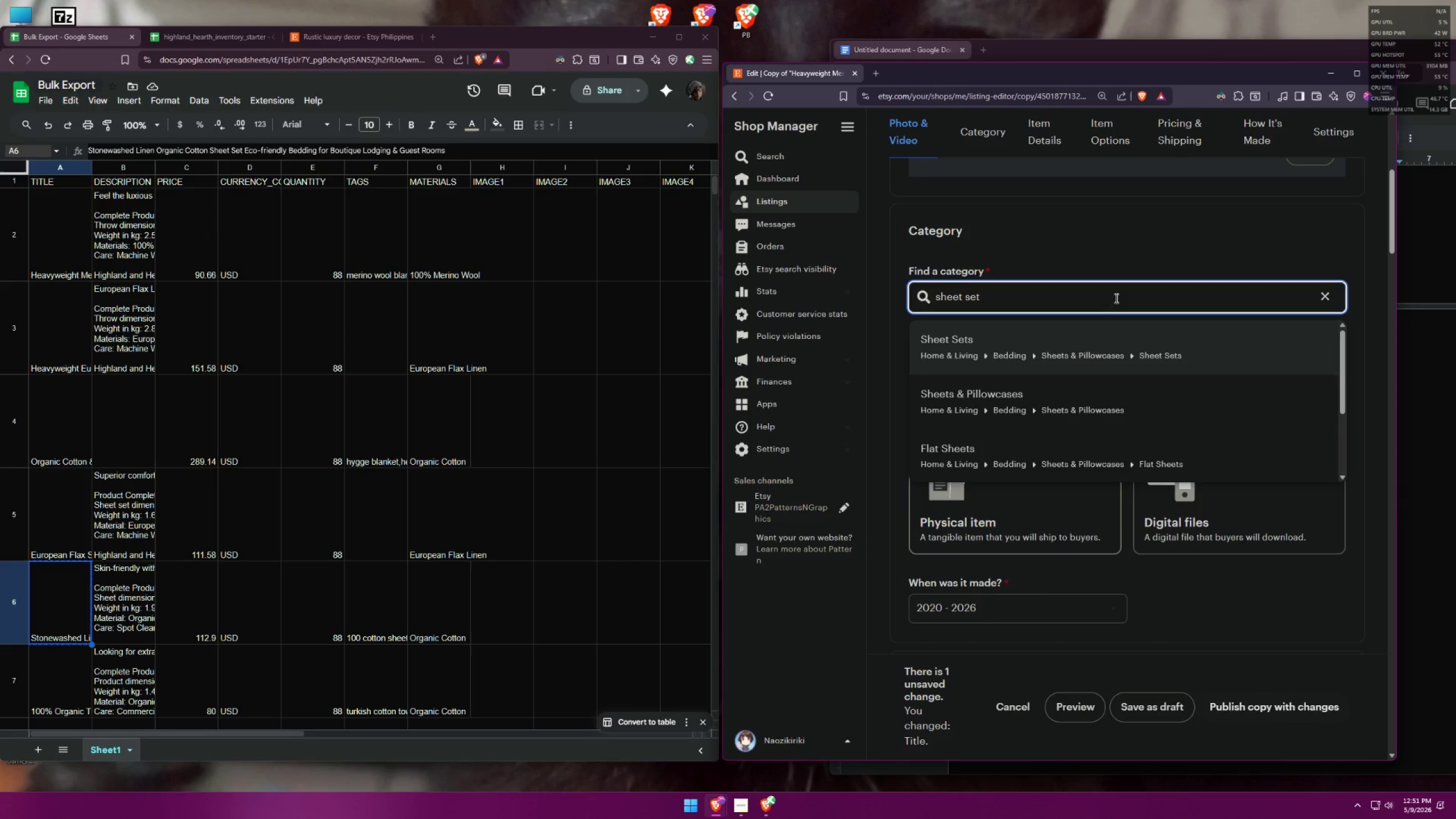 
left_click([1134, 341])
 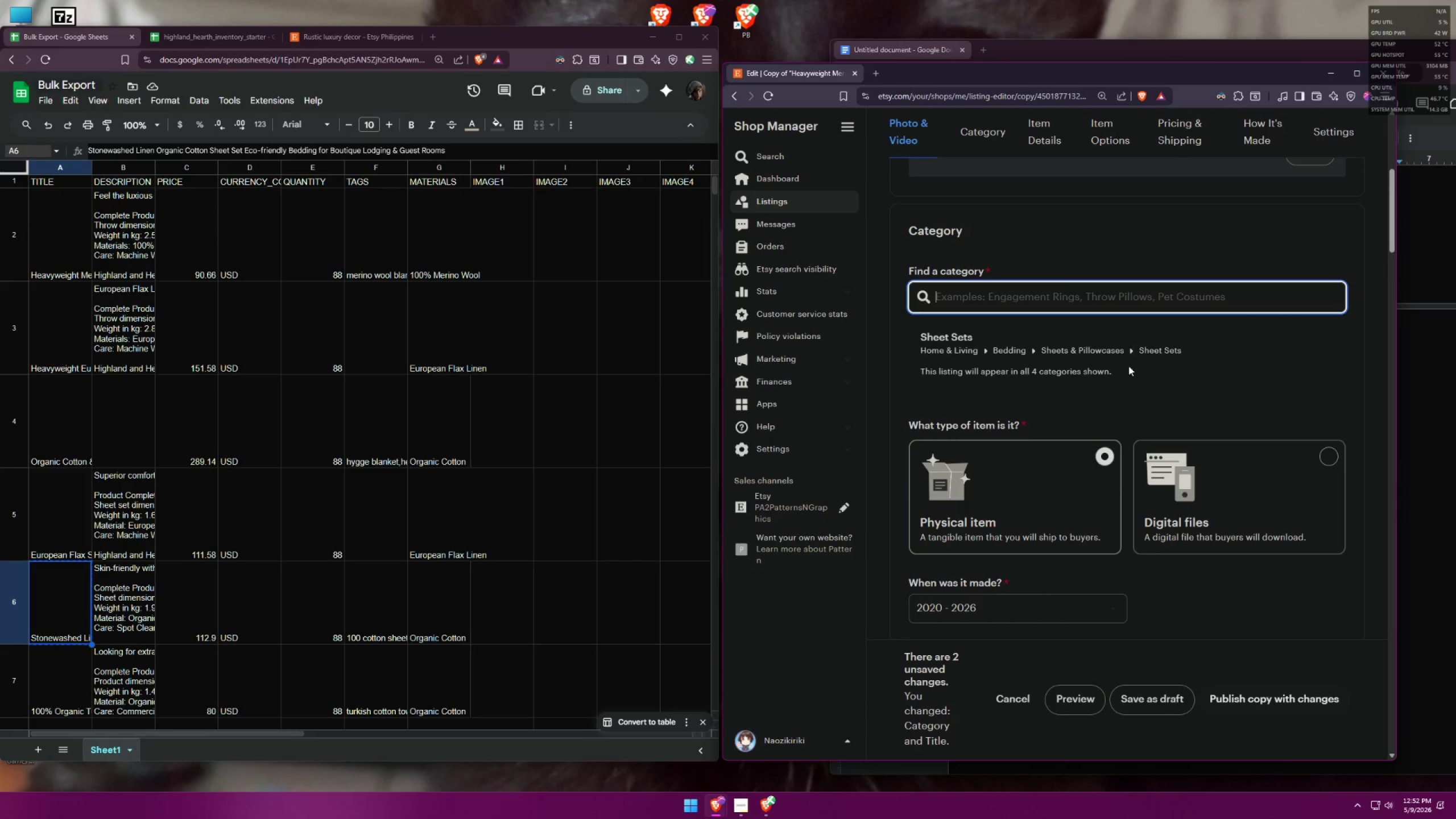 
scroll: coordinate [1114, 379], scroll_direction: down, amount: 8.0
 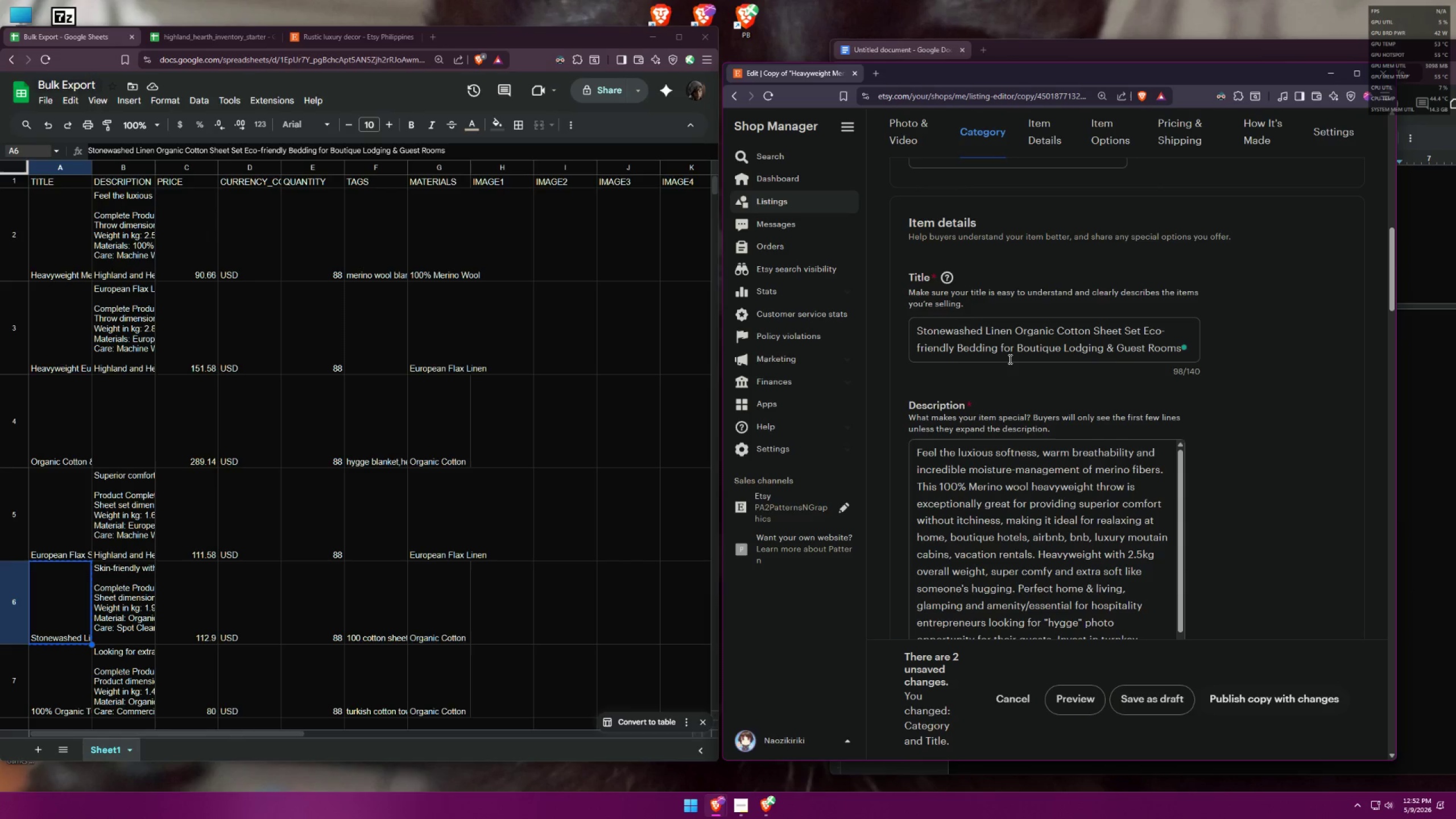 
wait(6.9)
 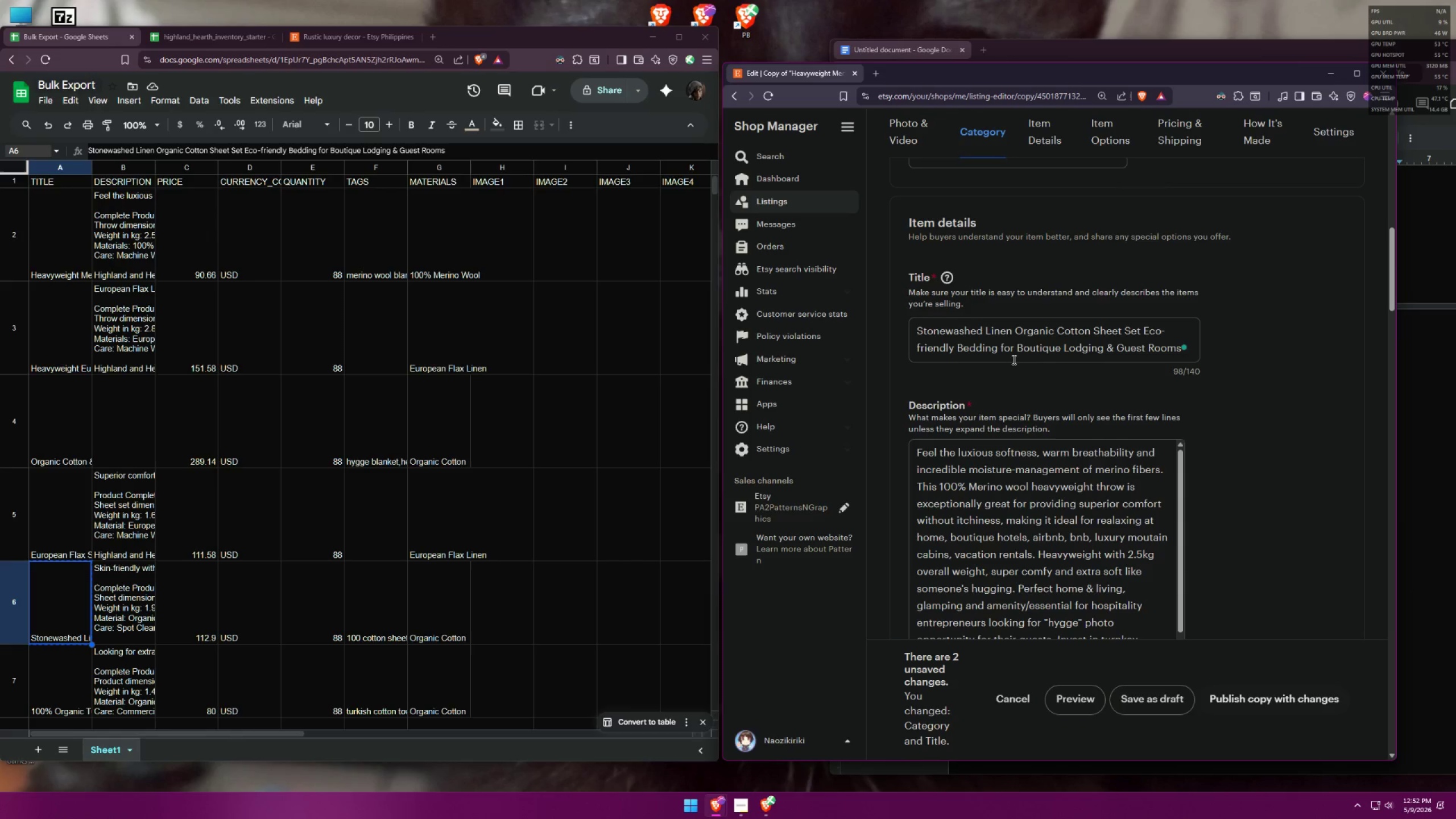 
left_click_drag(start_coordinate=[1018, 349], to_coordinate=[1212, 357])
 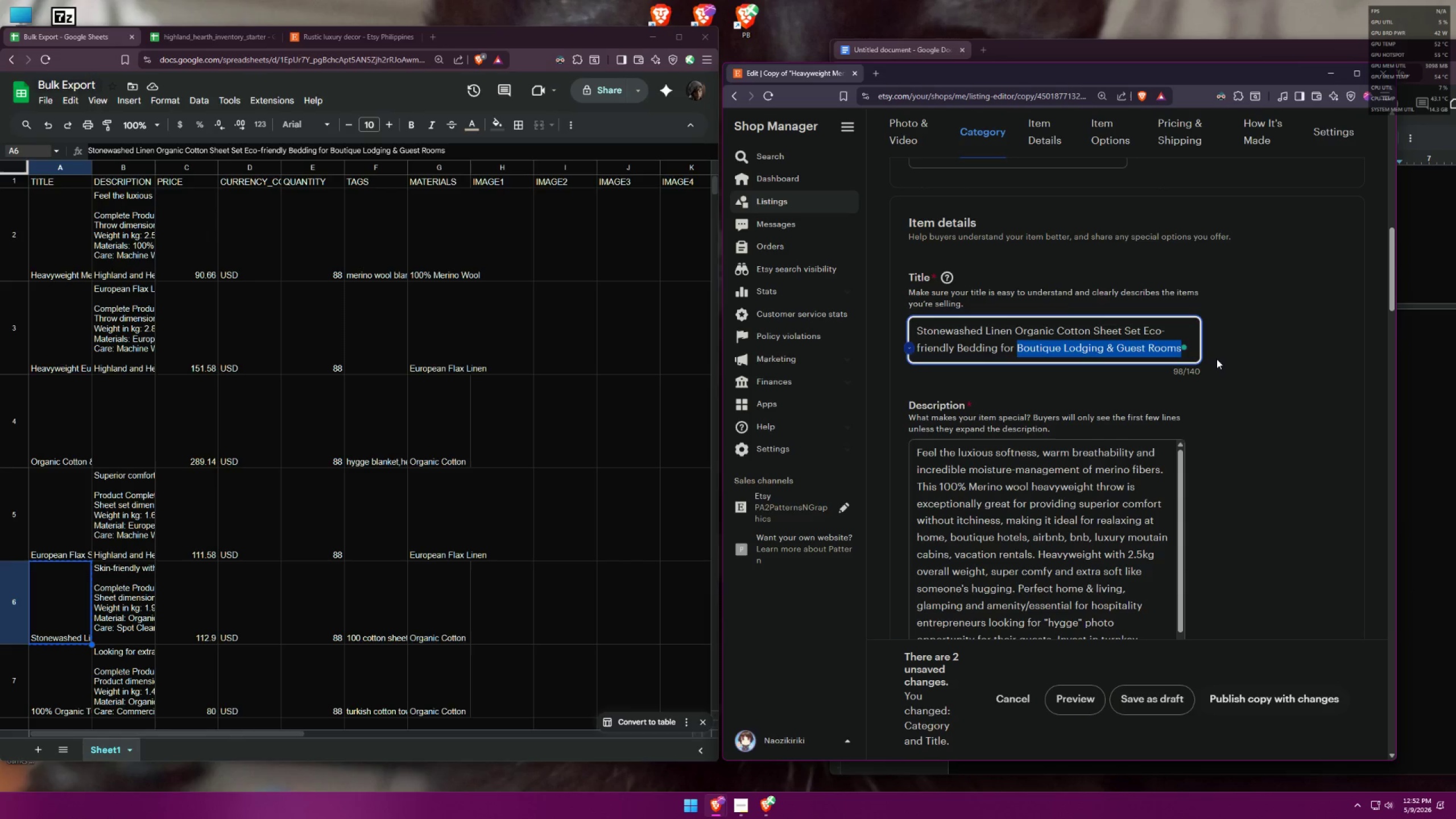 
type(O)
key(Backspace)
type(Luxury )
 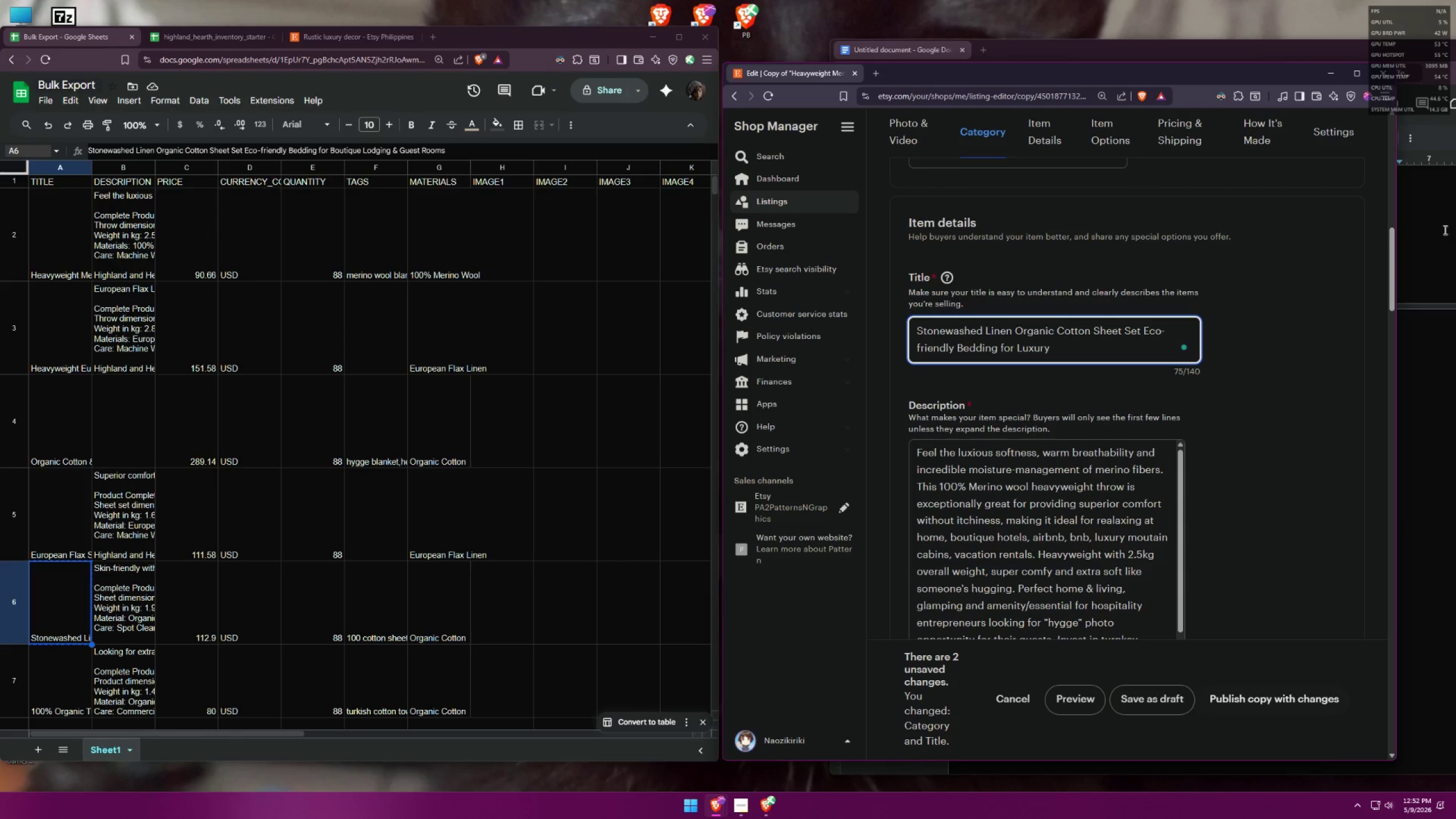 
left_click([1435, 134])
 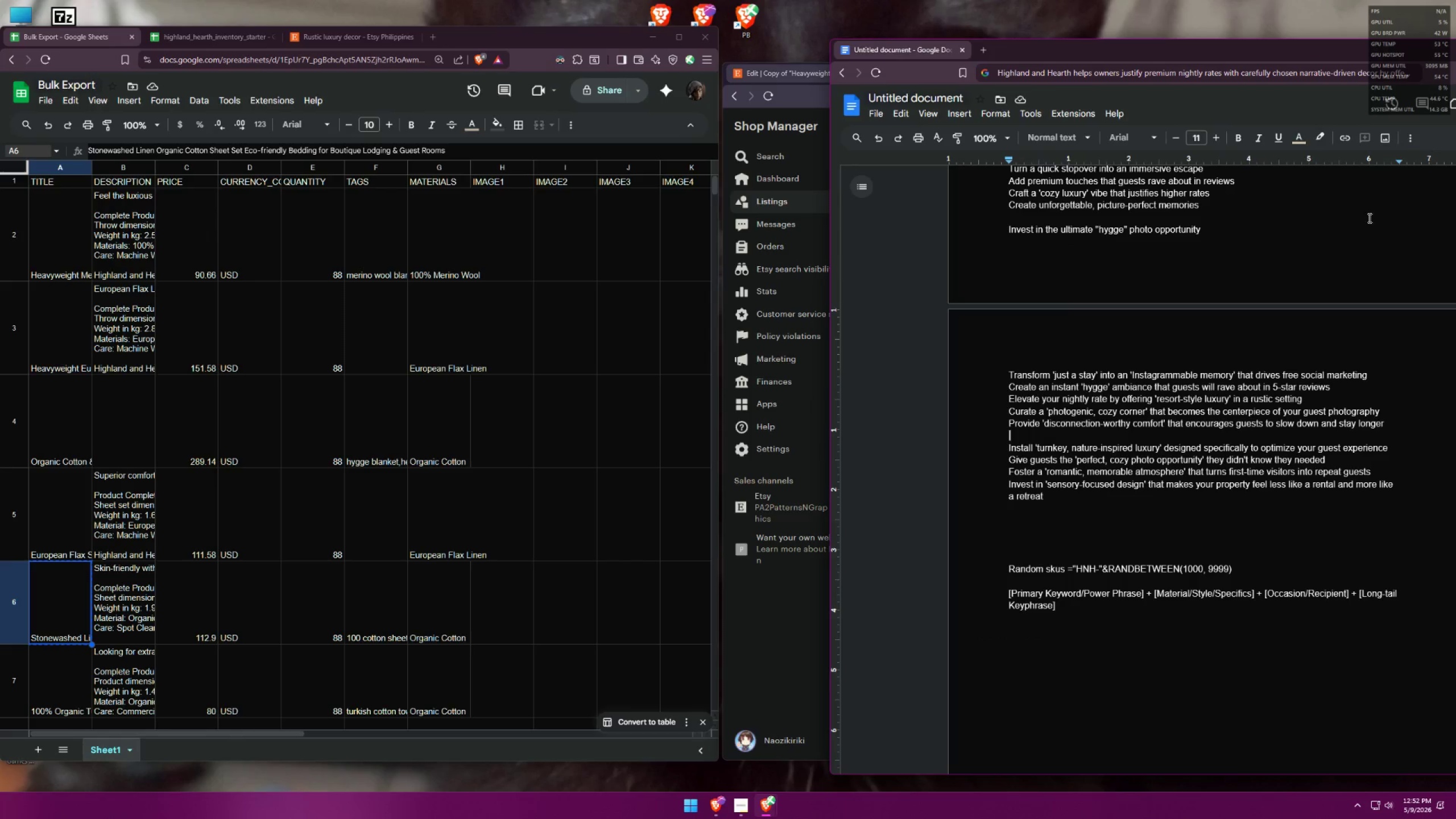 
scroll: coordinate [943, 288], scroll_direction: up, amount: 33.0
 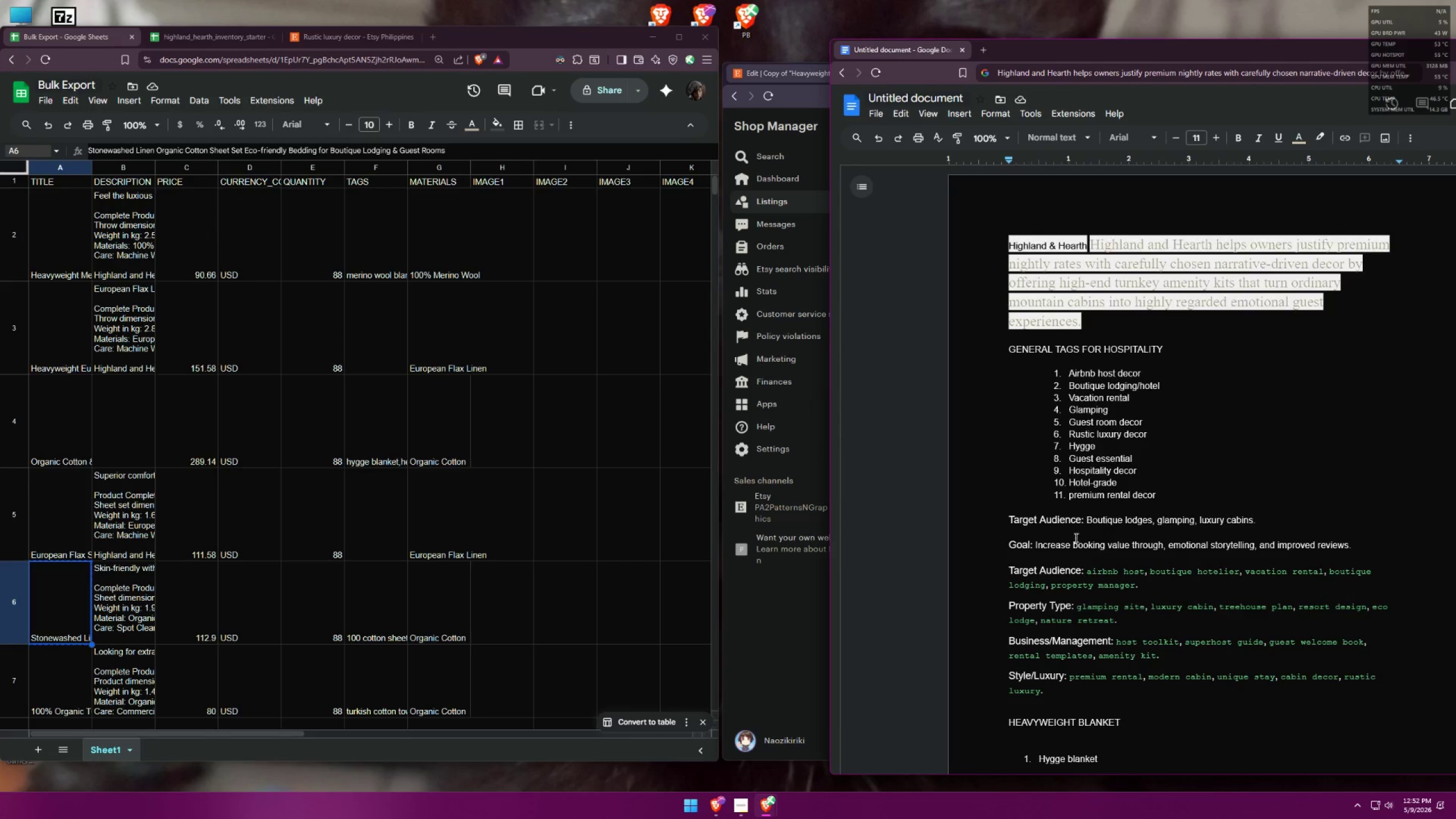 
left_click([796, 623])
 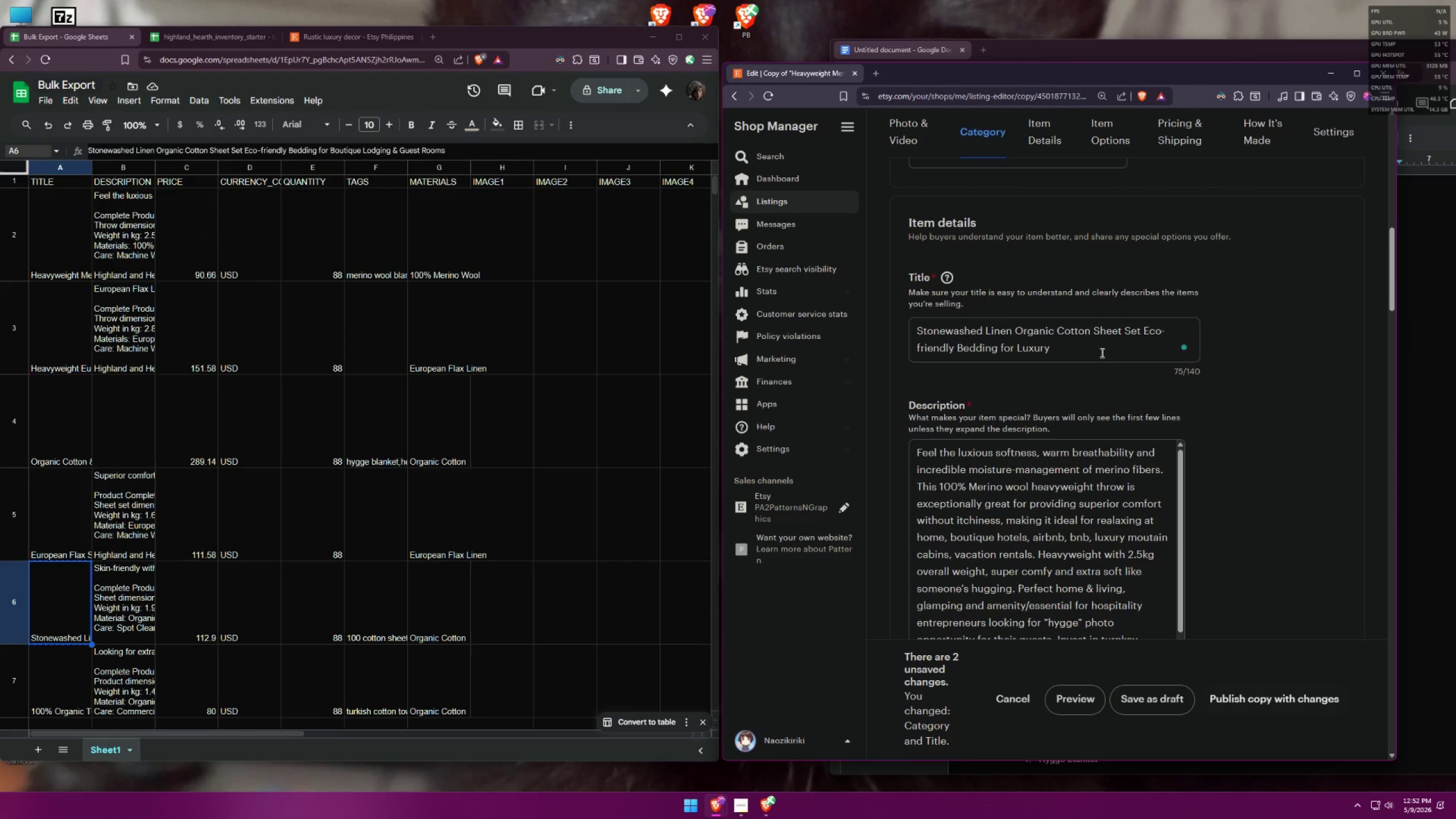 
left_click([1099, 351])
 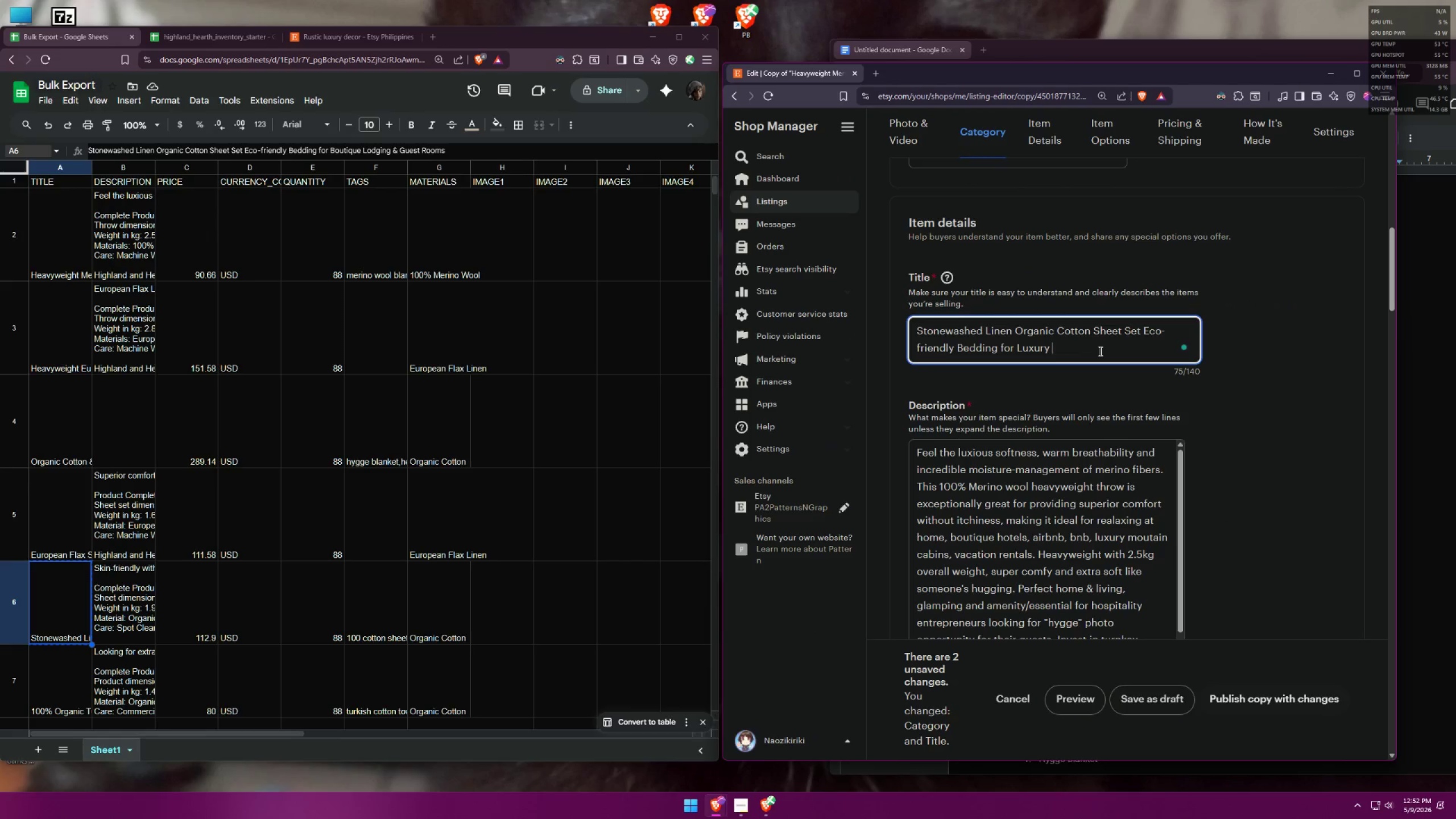 
type(Cabin)
 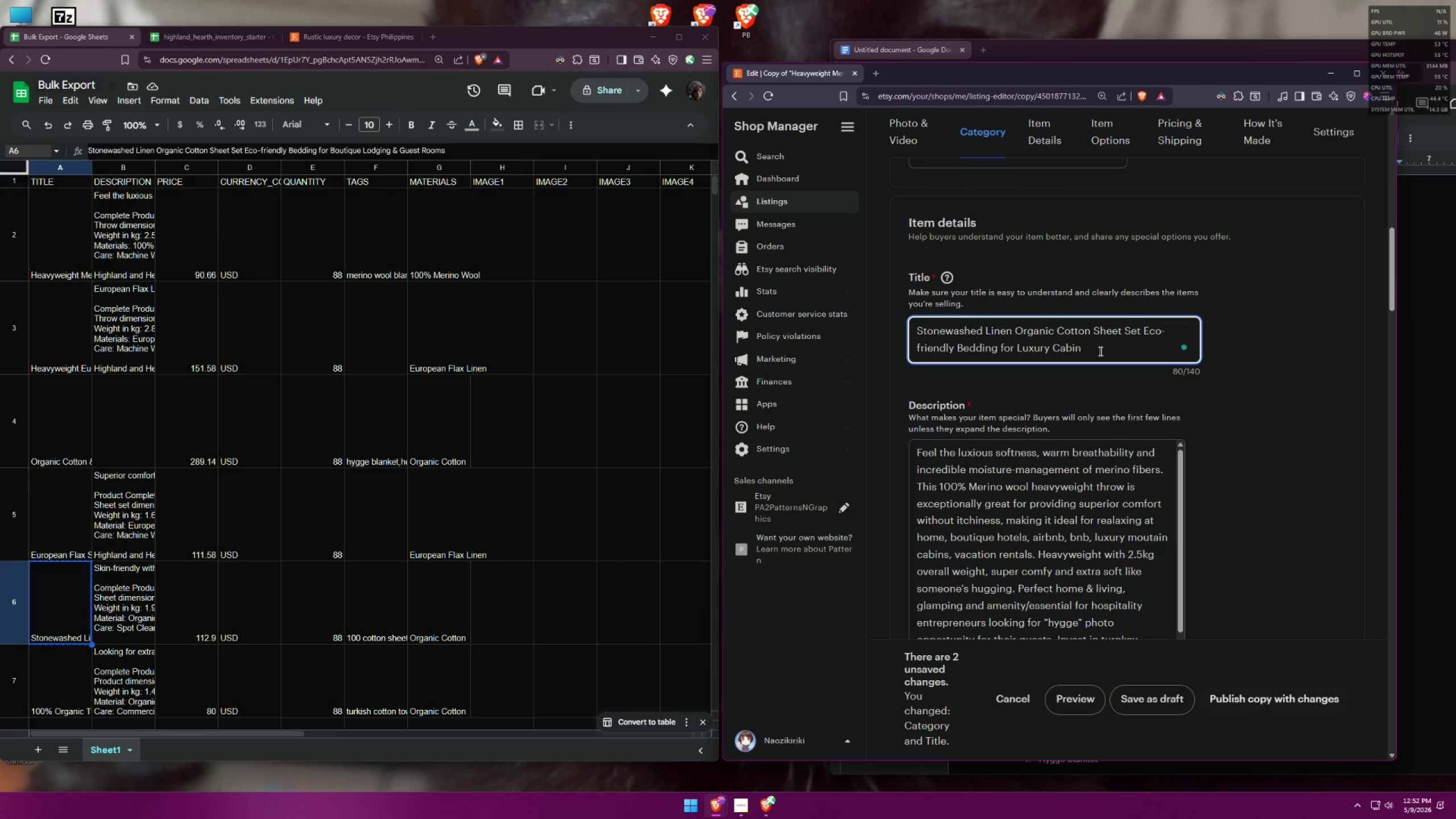 
left_click([1223, 406])
 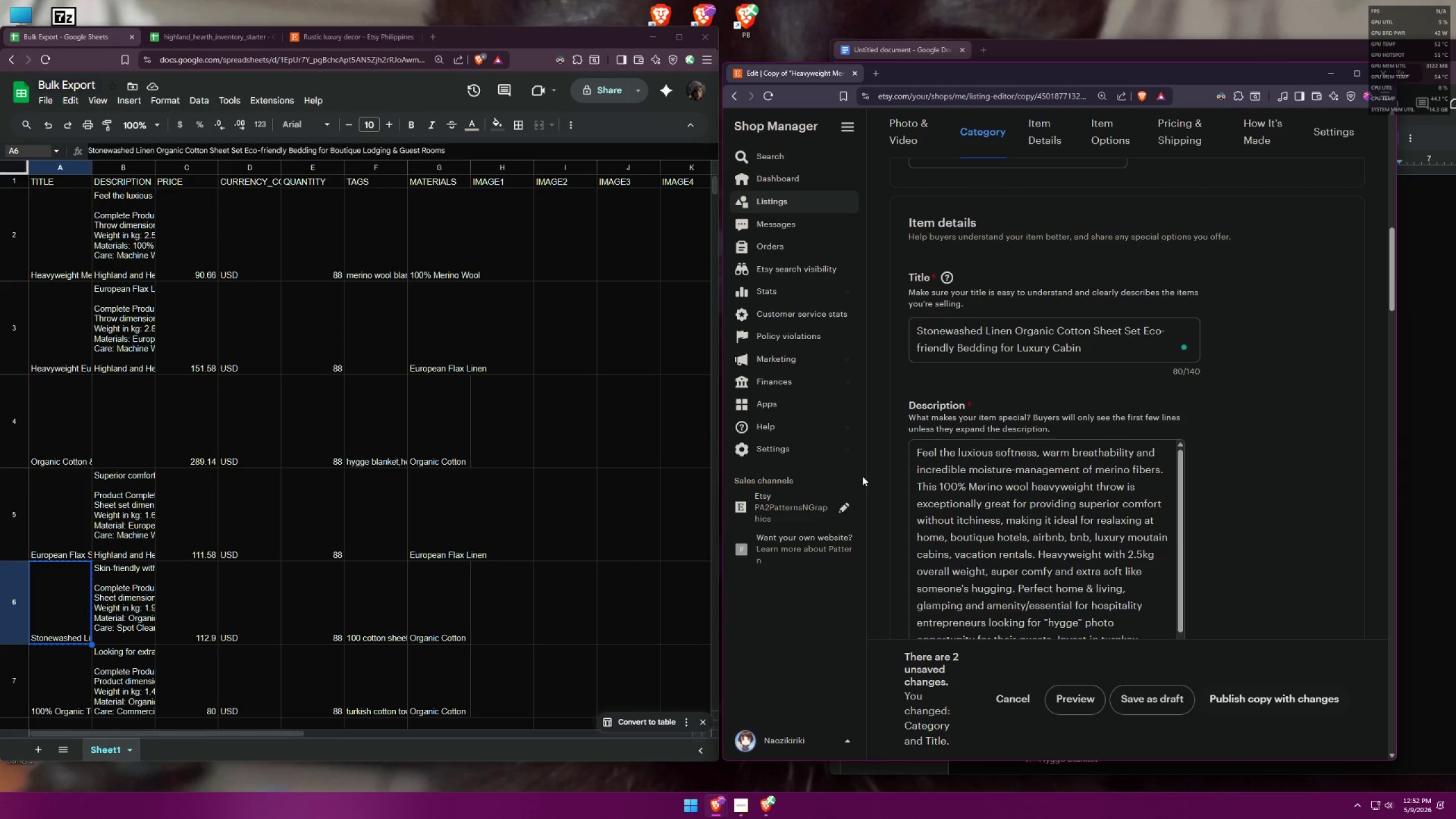 
wait(6.39)
 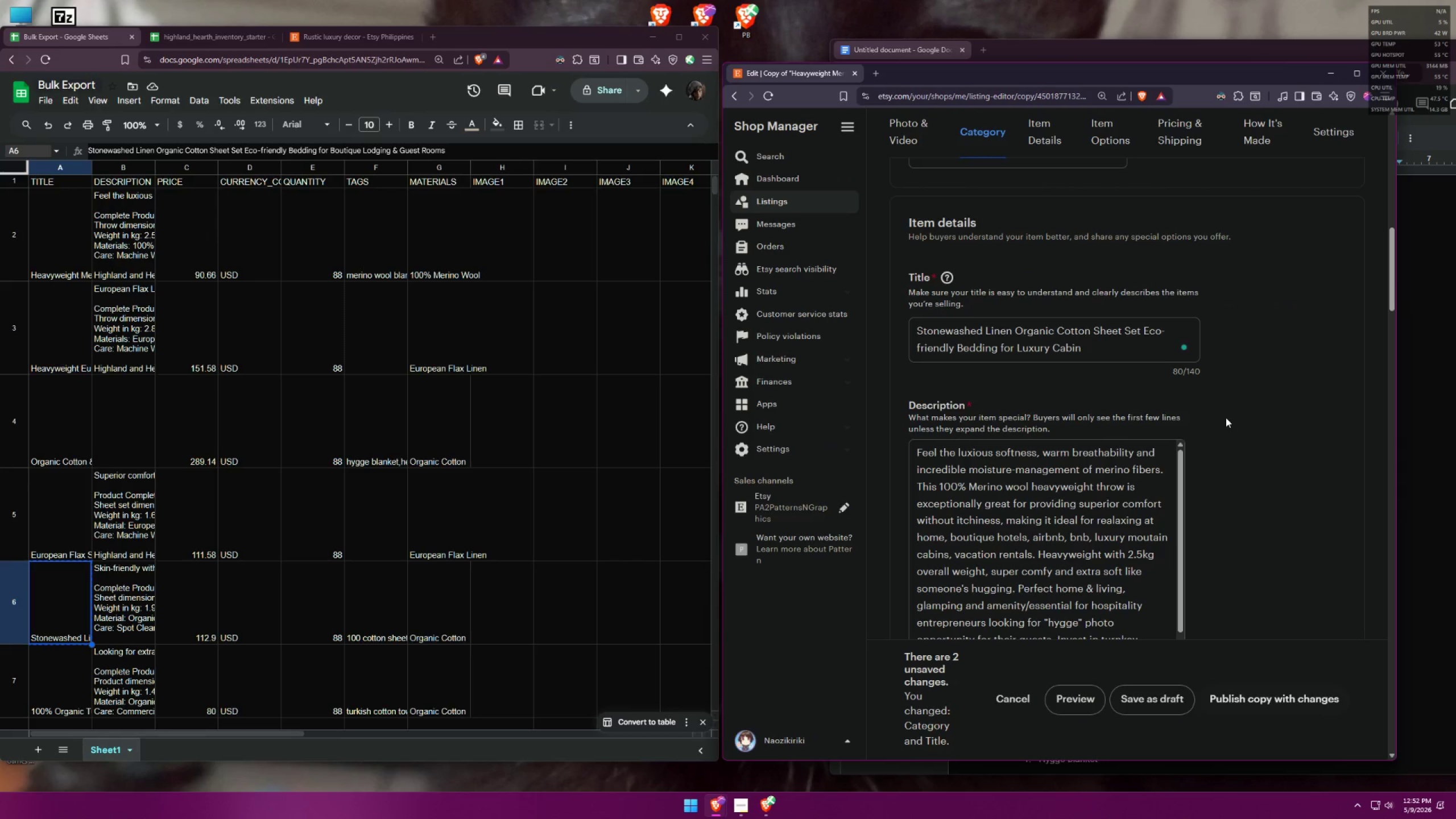 
left_click_drag(start_coordinate=[1111, 356], to_coordinate=[878, 324])
 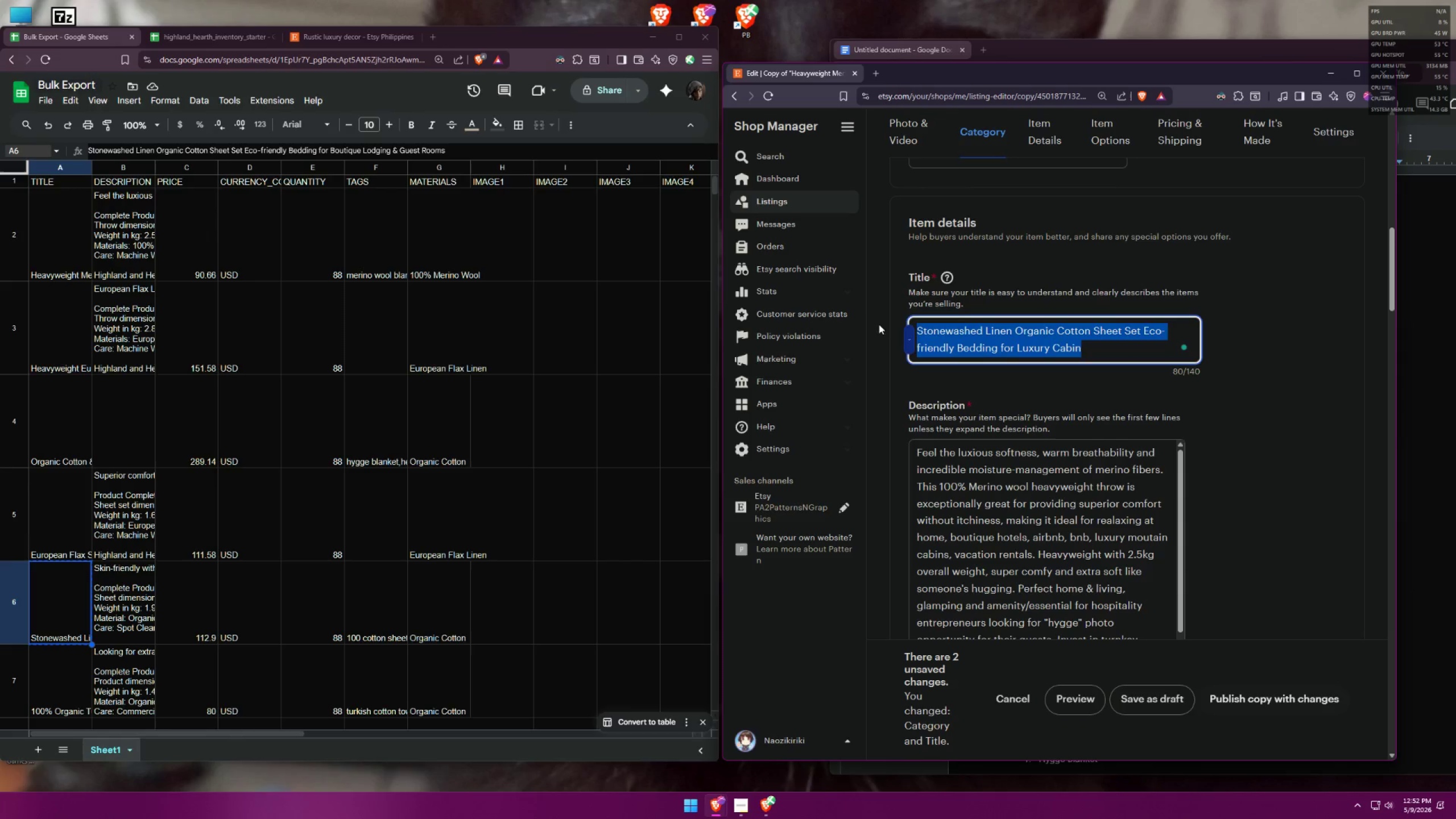 
key(Control+C)
 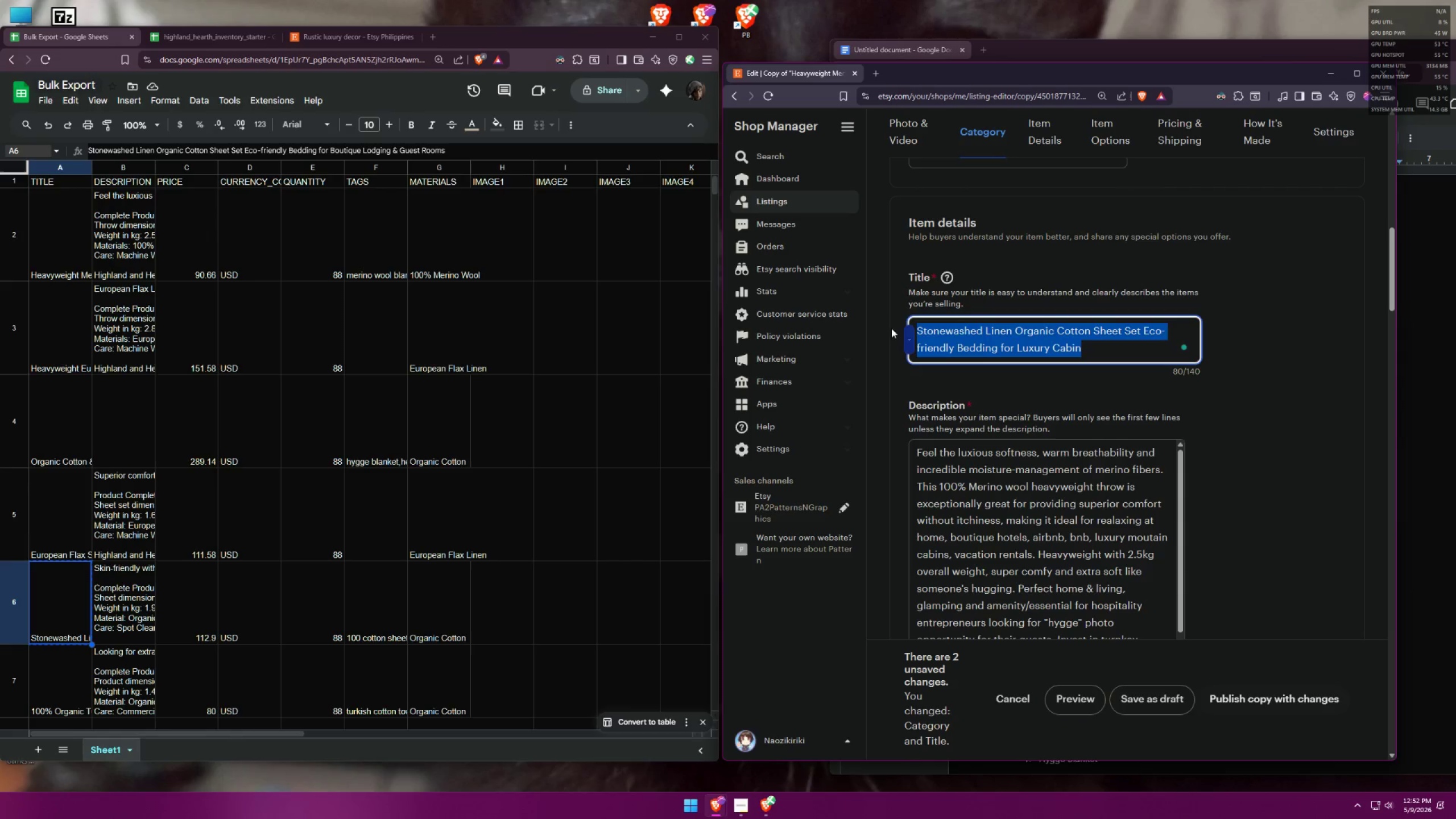 
key(Control+C)
 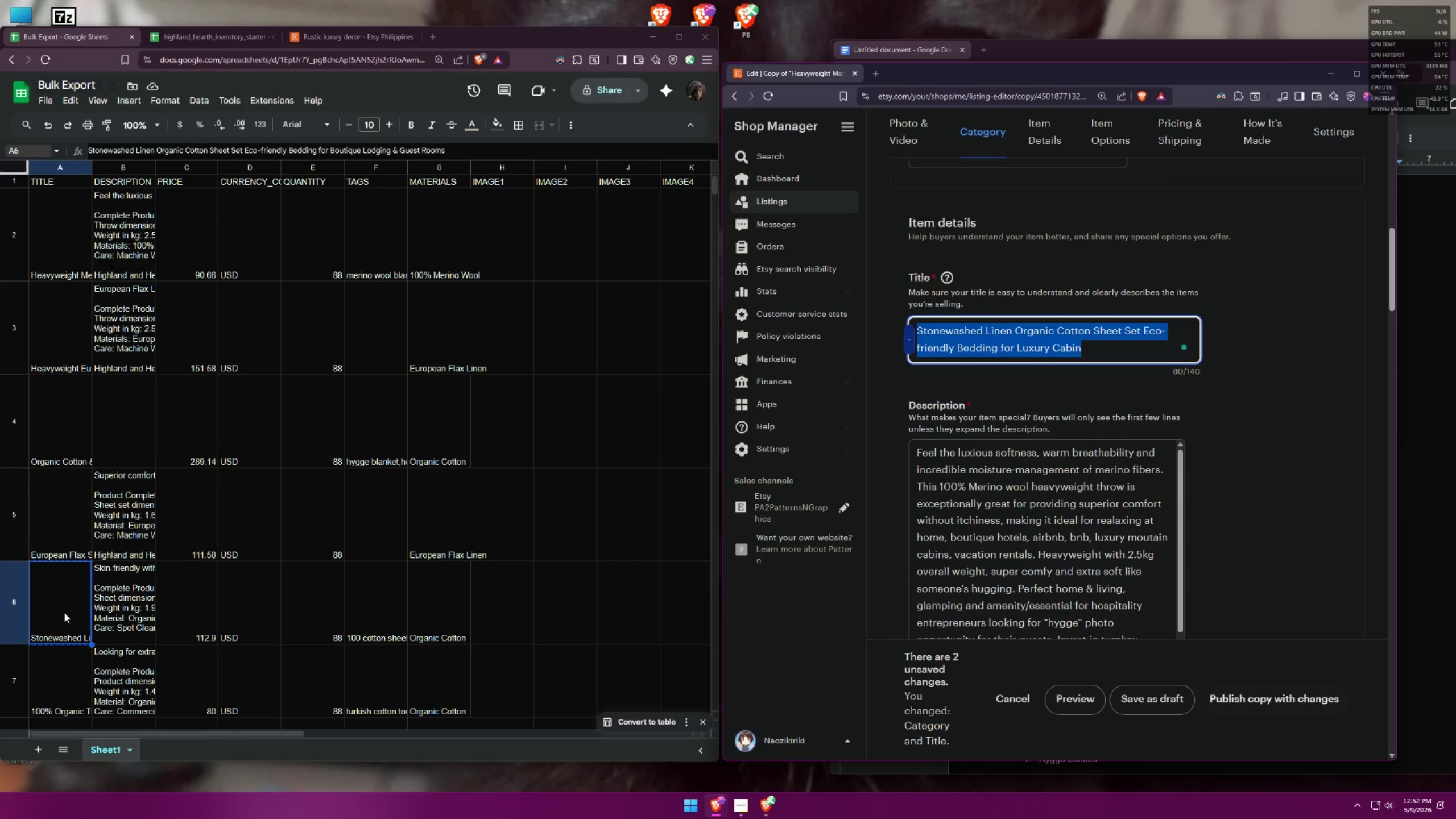 
double_click([54, 625])
 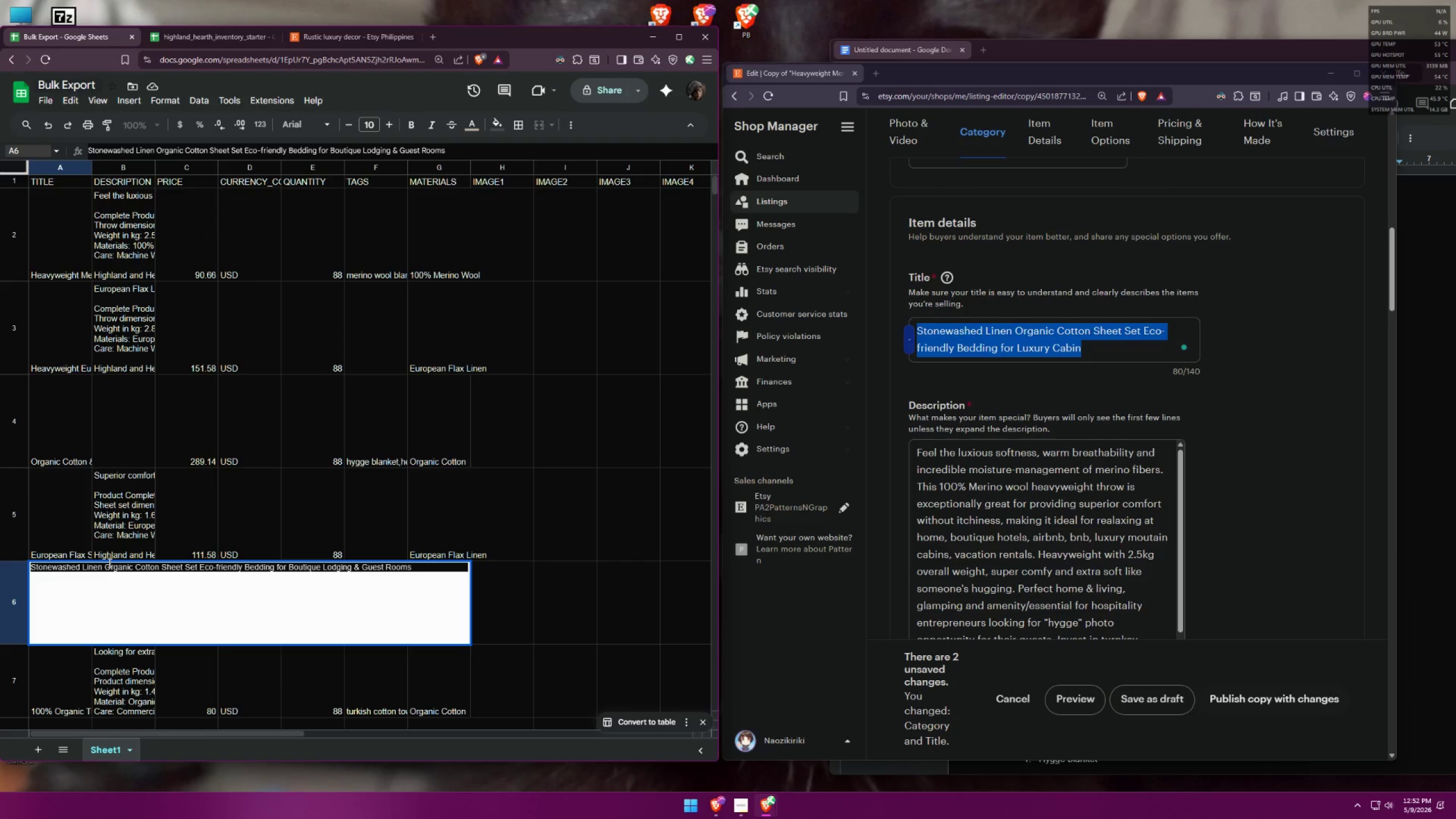 
double_click([109, 562])
 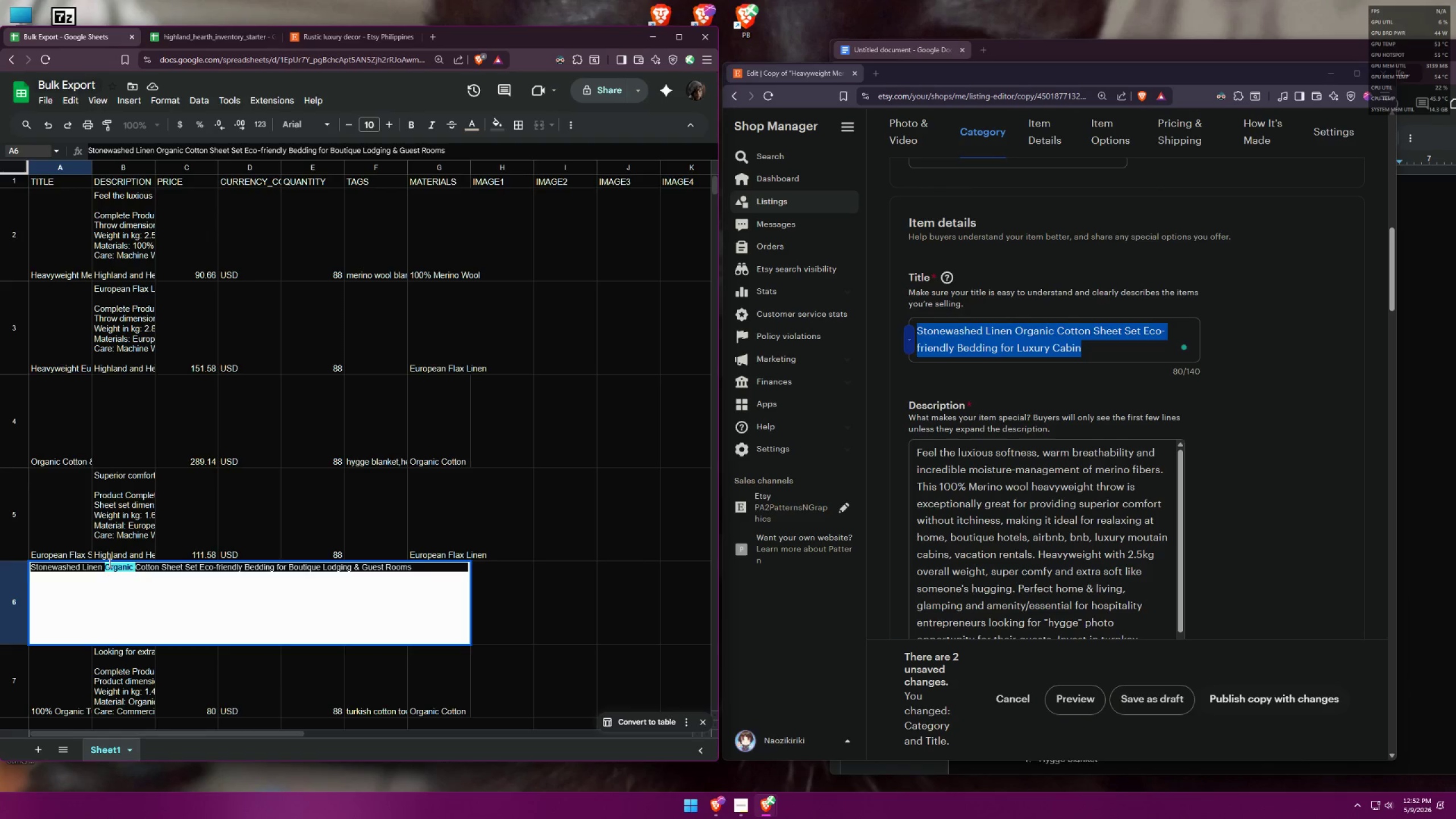 
triple_click([109, 562])
 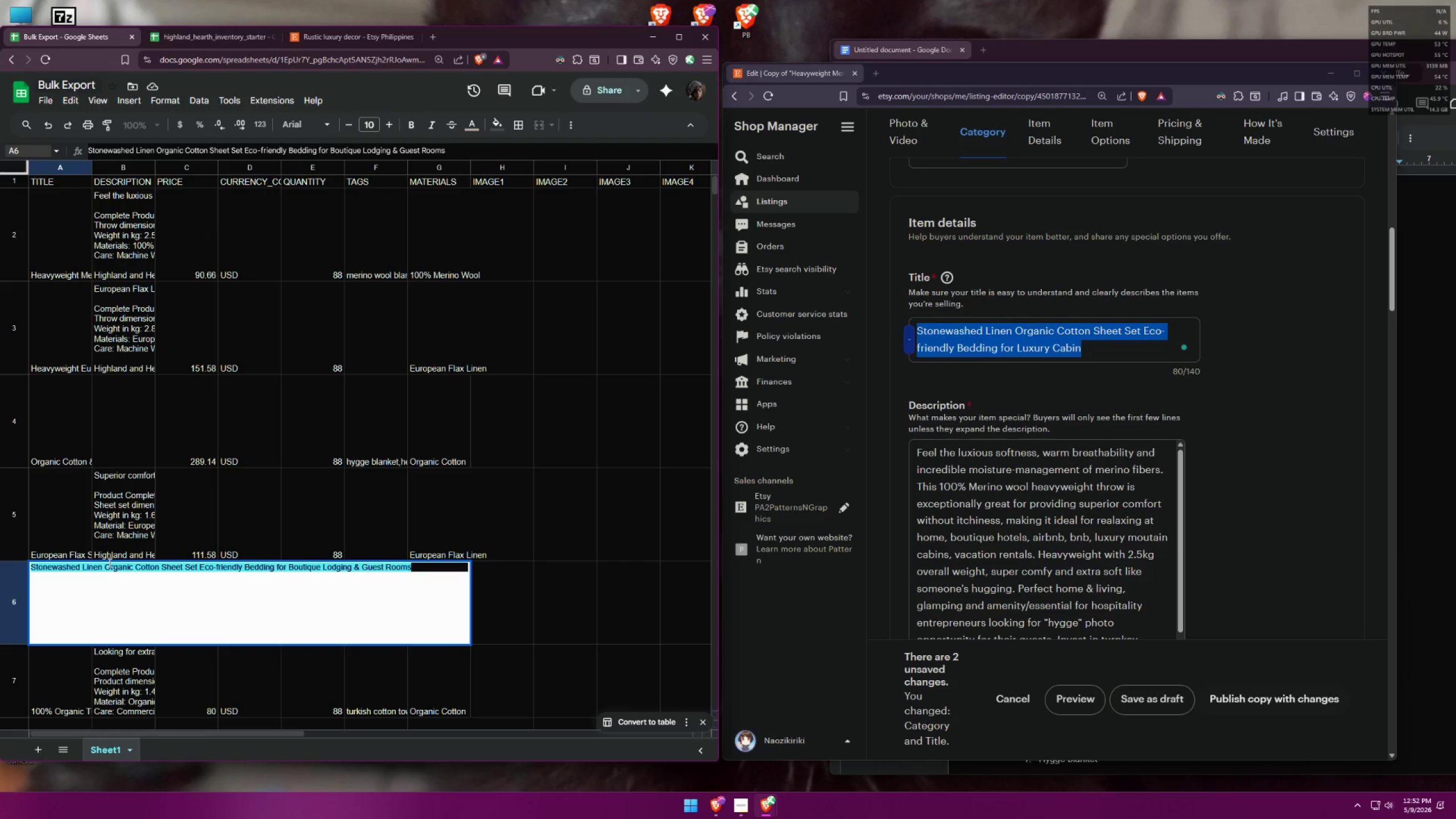 
key(Control+V)
 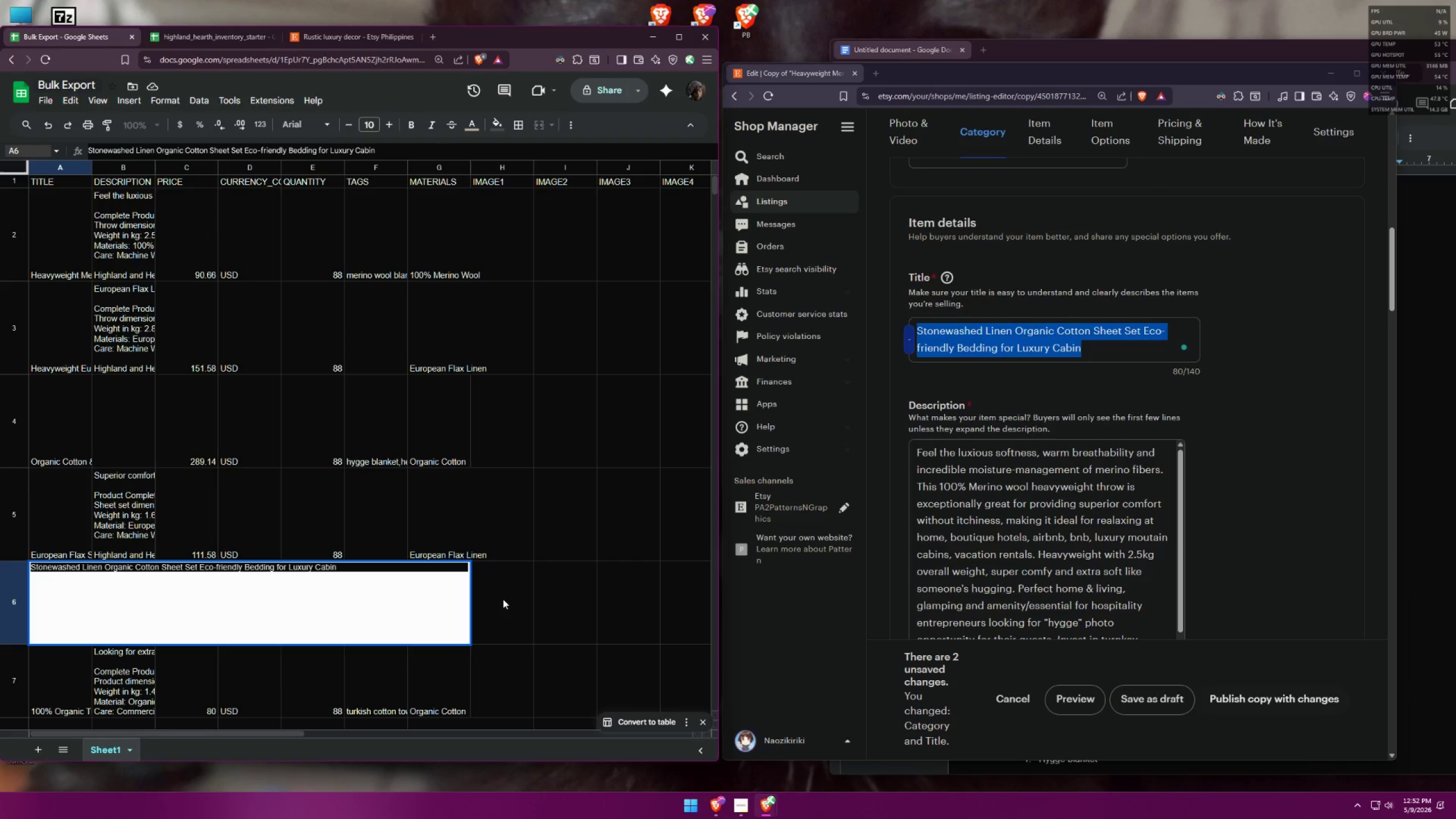 
left_click([506, 597])
 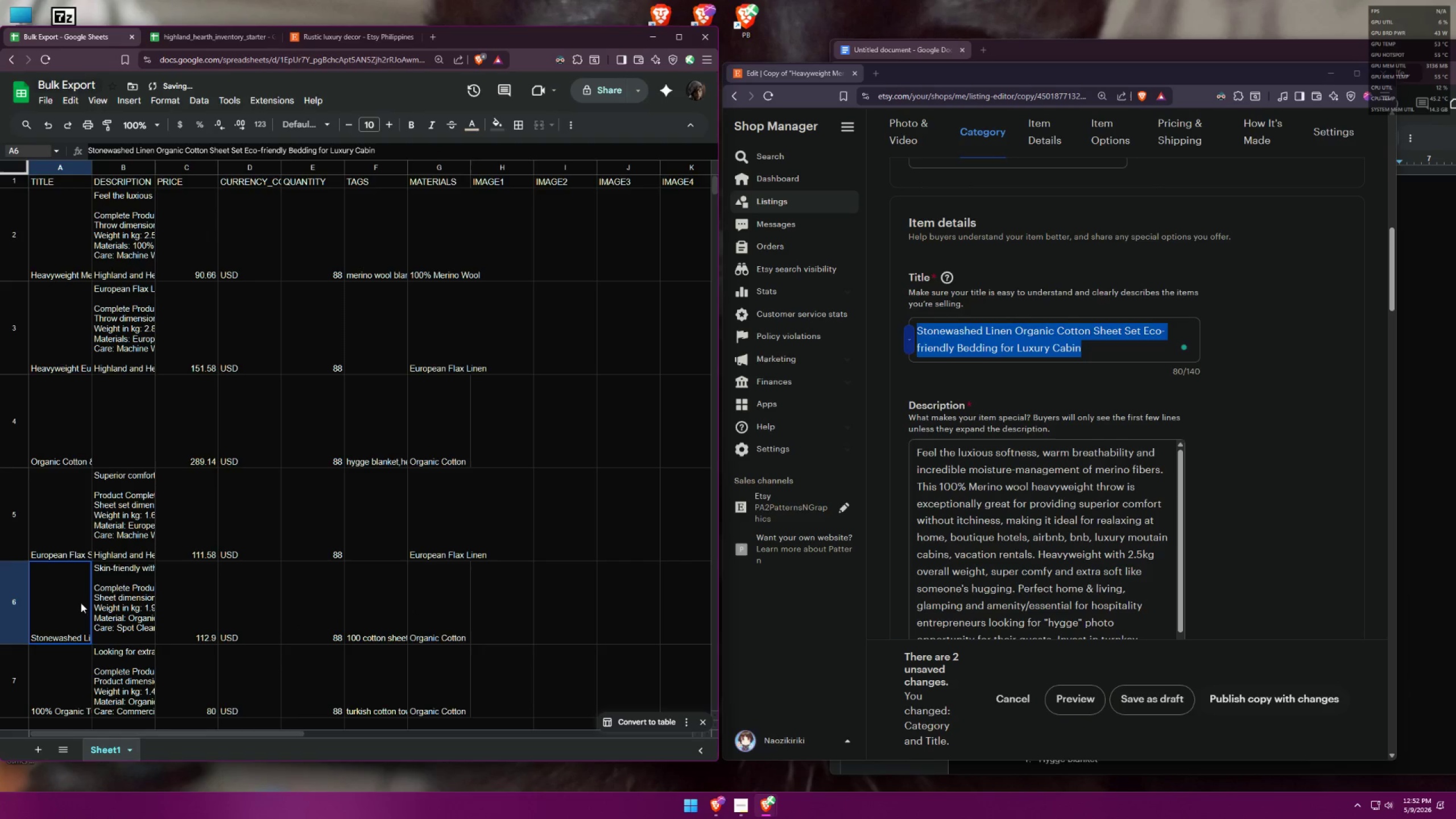 
double_click([132, 597])
 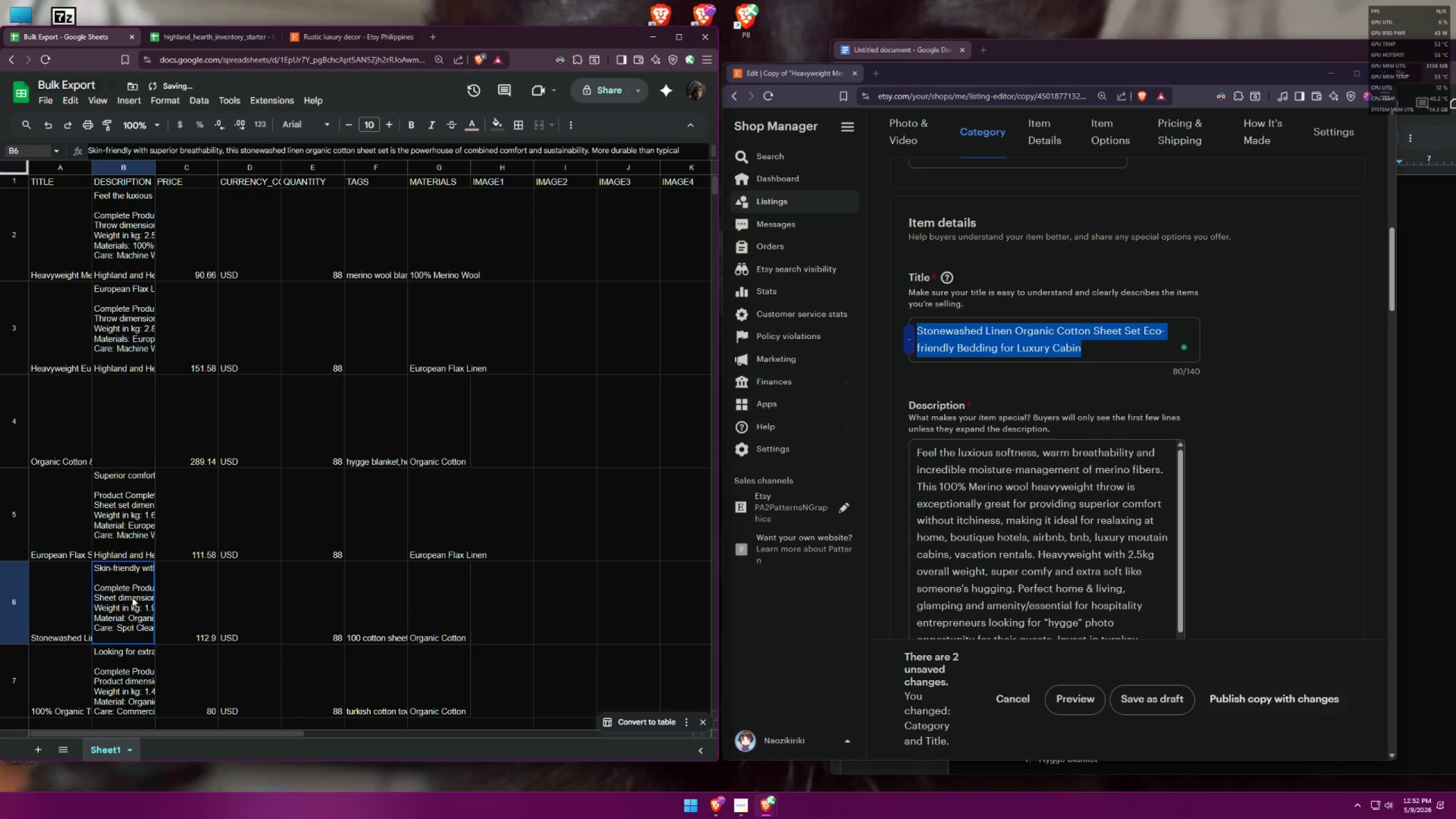 
triple_click([132, 597])
 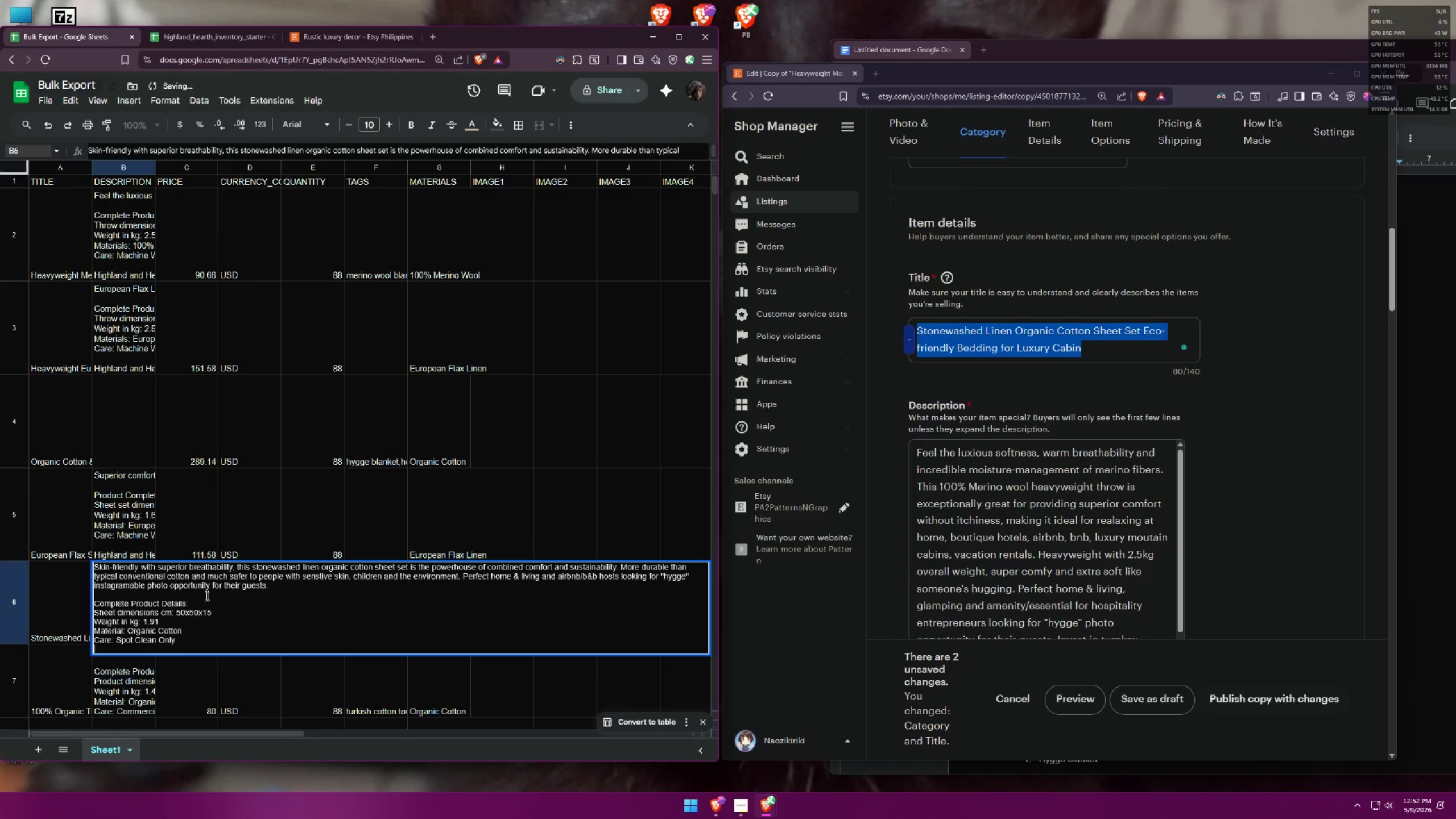 
key(Control+A)
 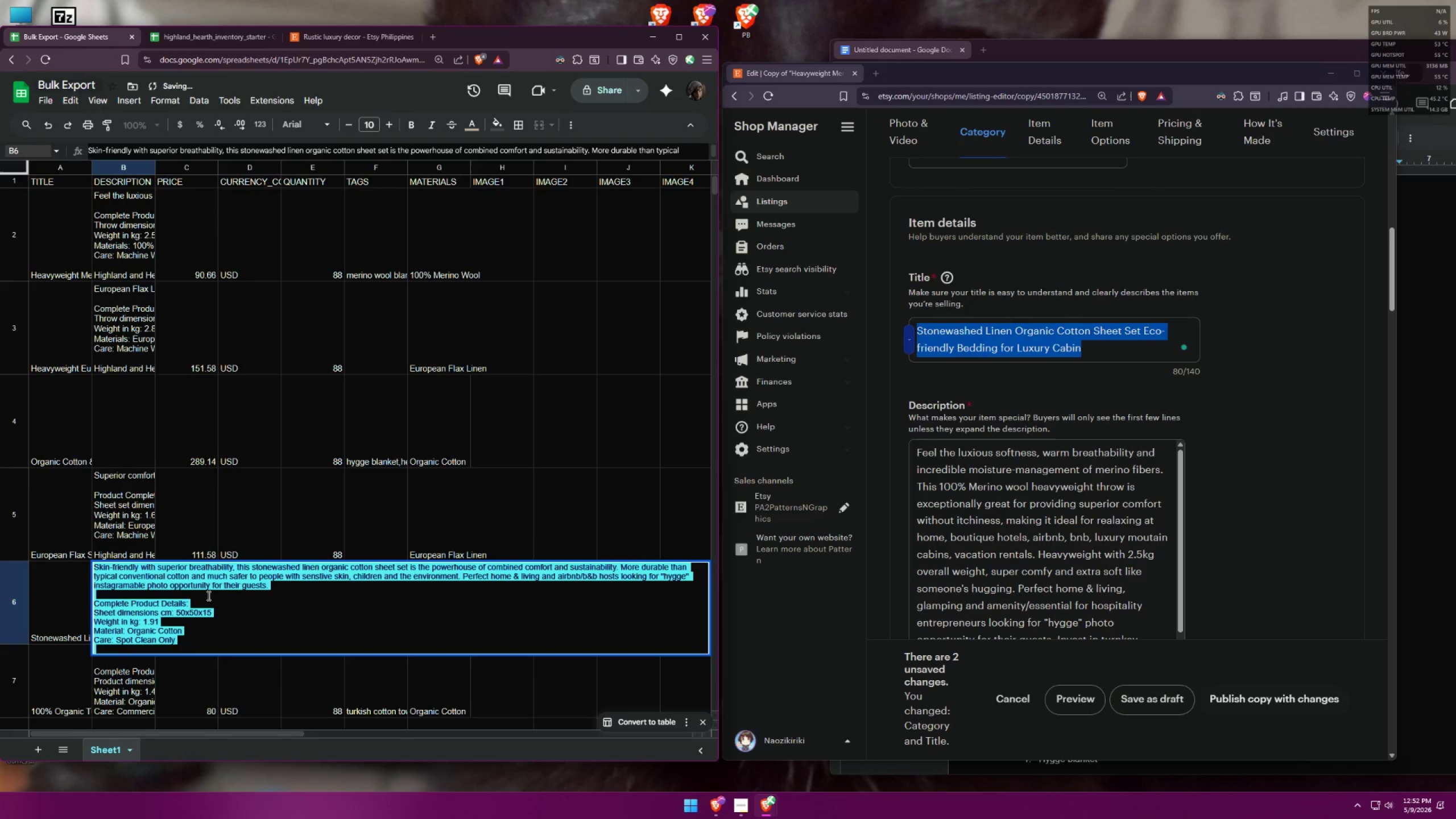 
key(Control+C)
 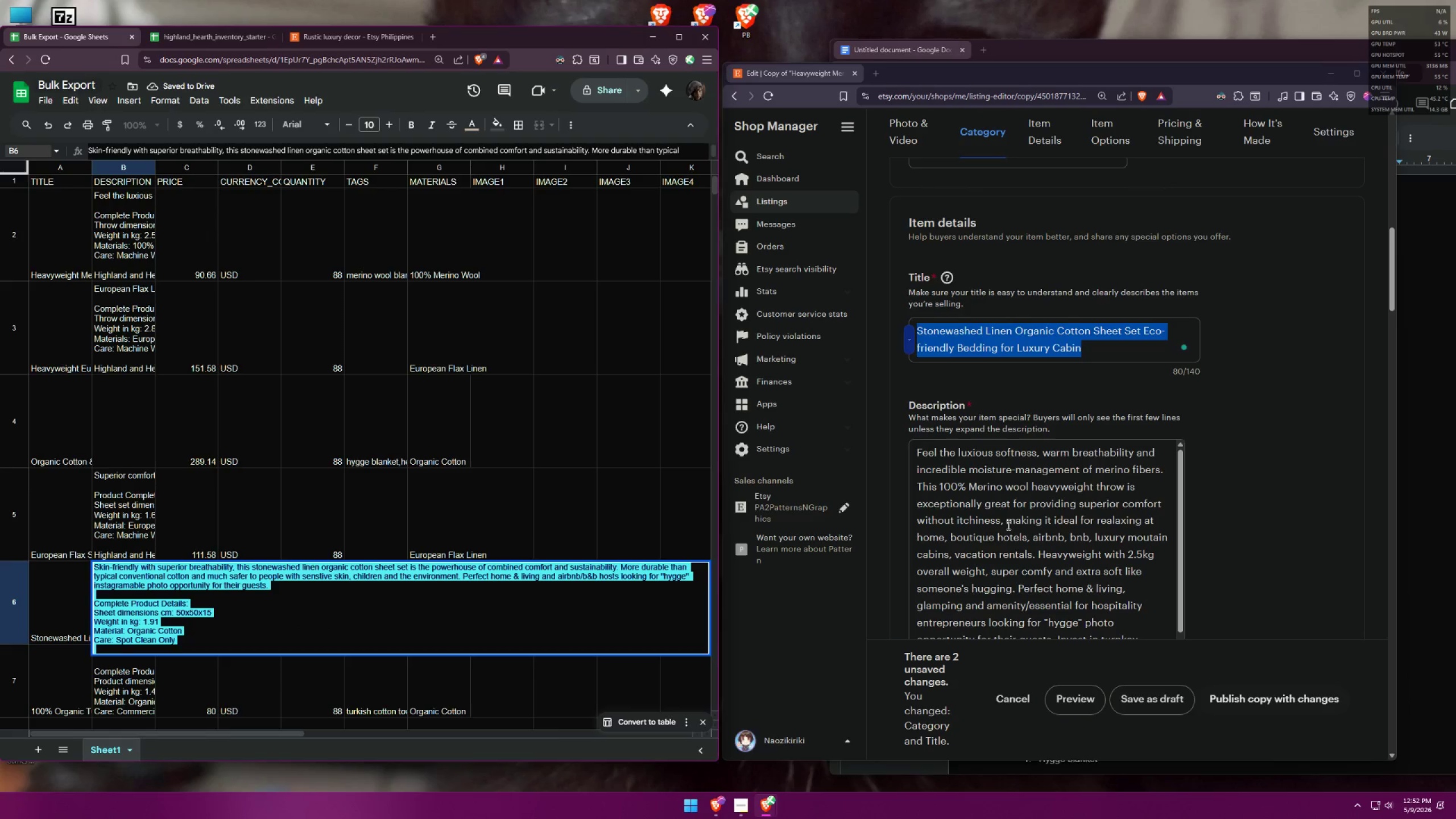 
double_click([1011, 520])
 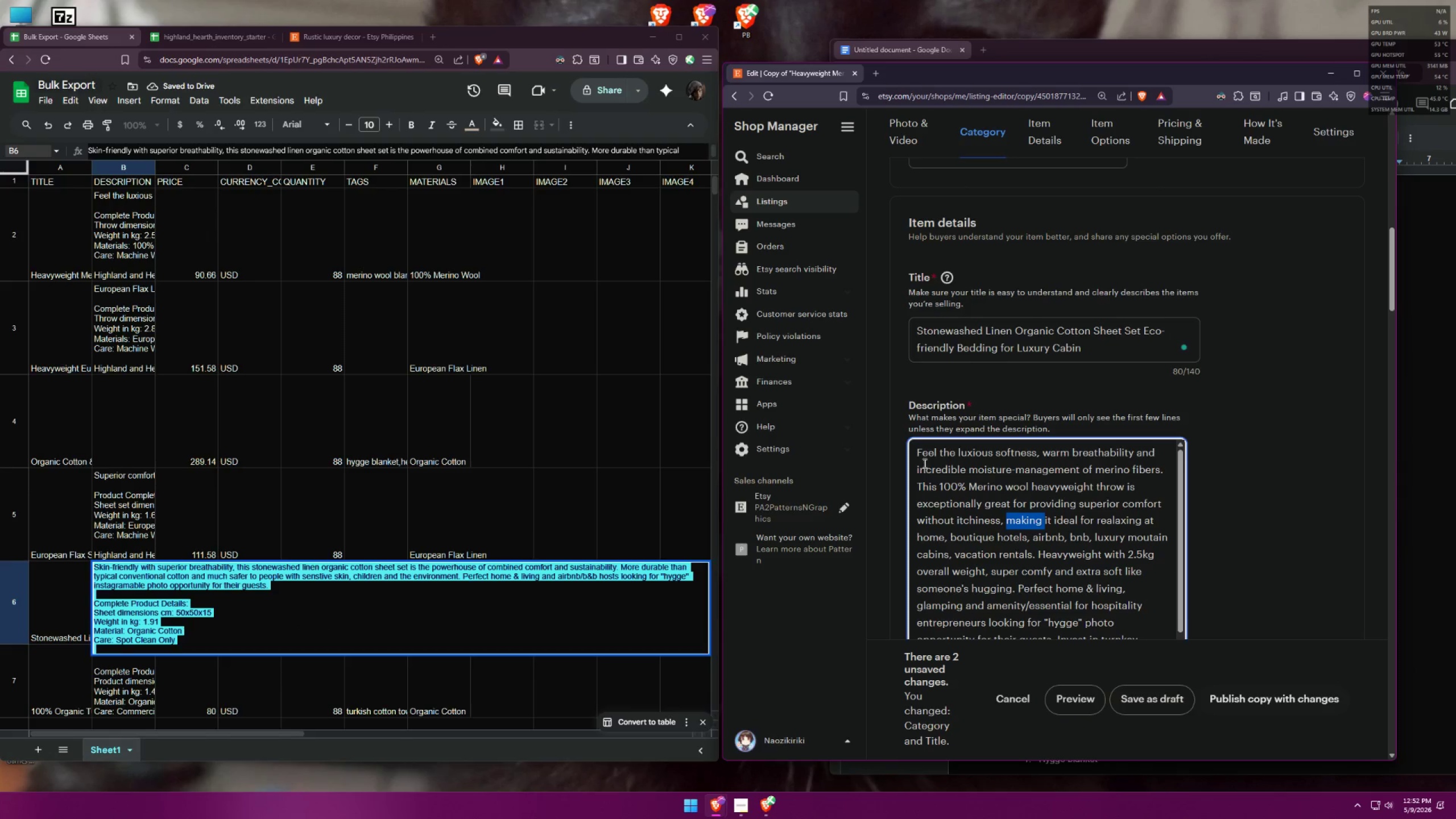 
left_click_drag(start_coordinate=[919, 455], to_coordinate=[1041, 507])
 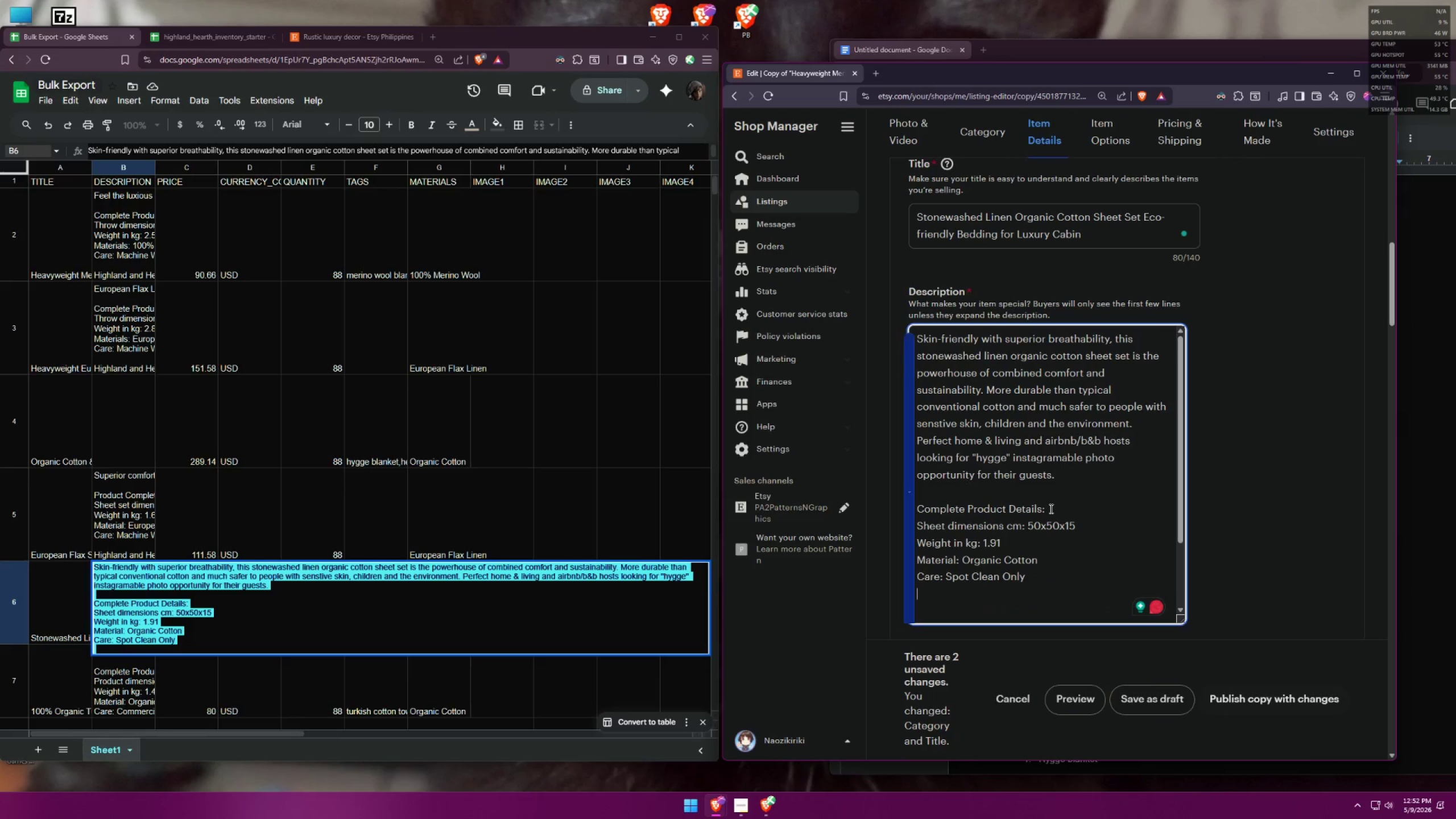 
scroll: coordinate [1052, 636], scroll_direction: down, amount: 8.0
 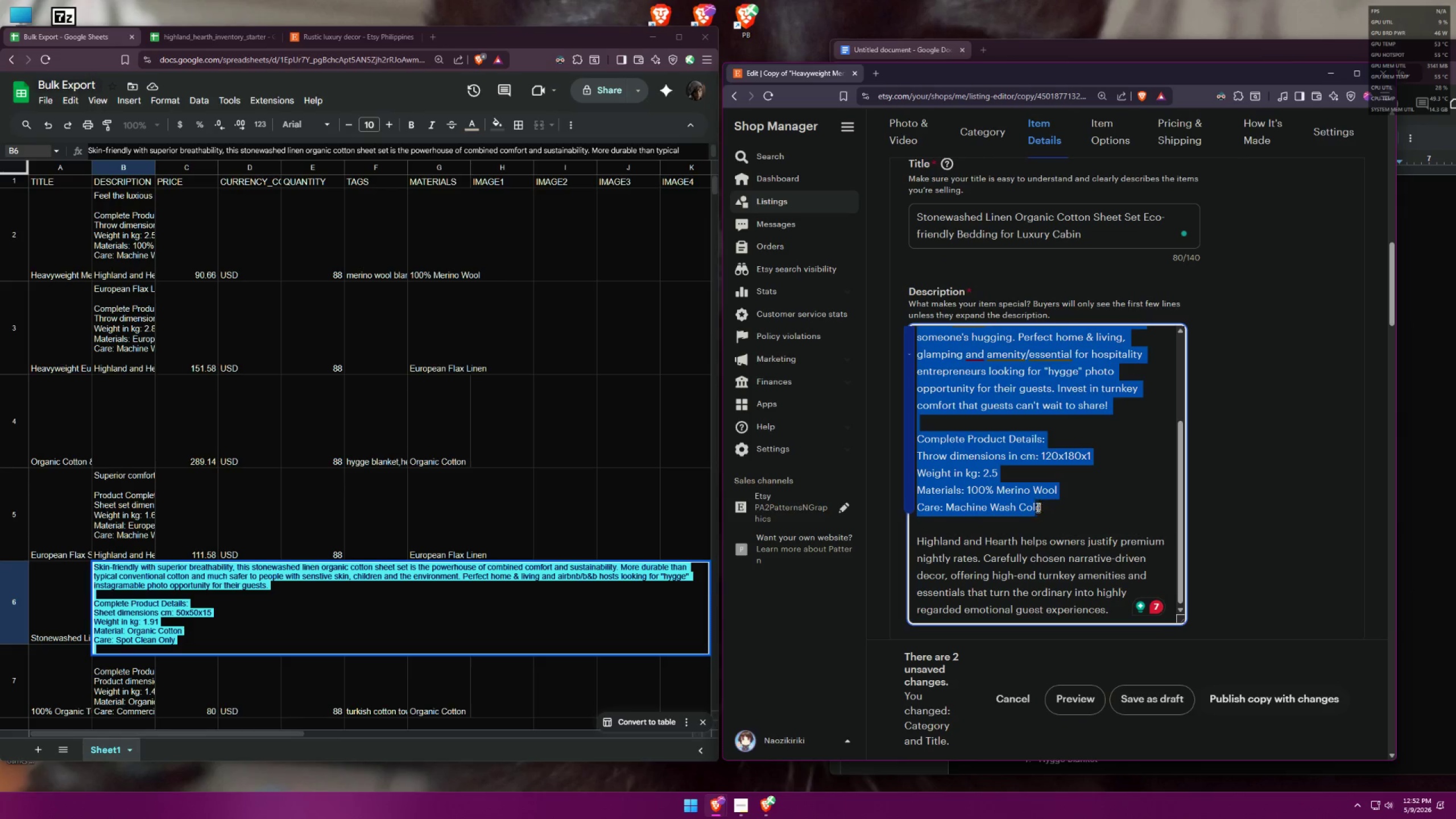 
key(Control+V)
 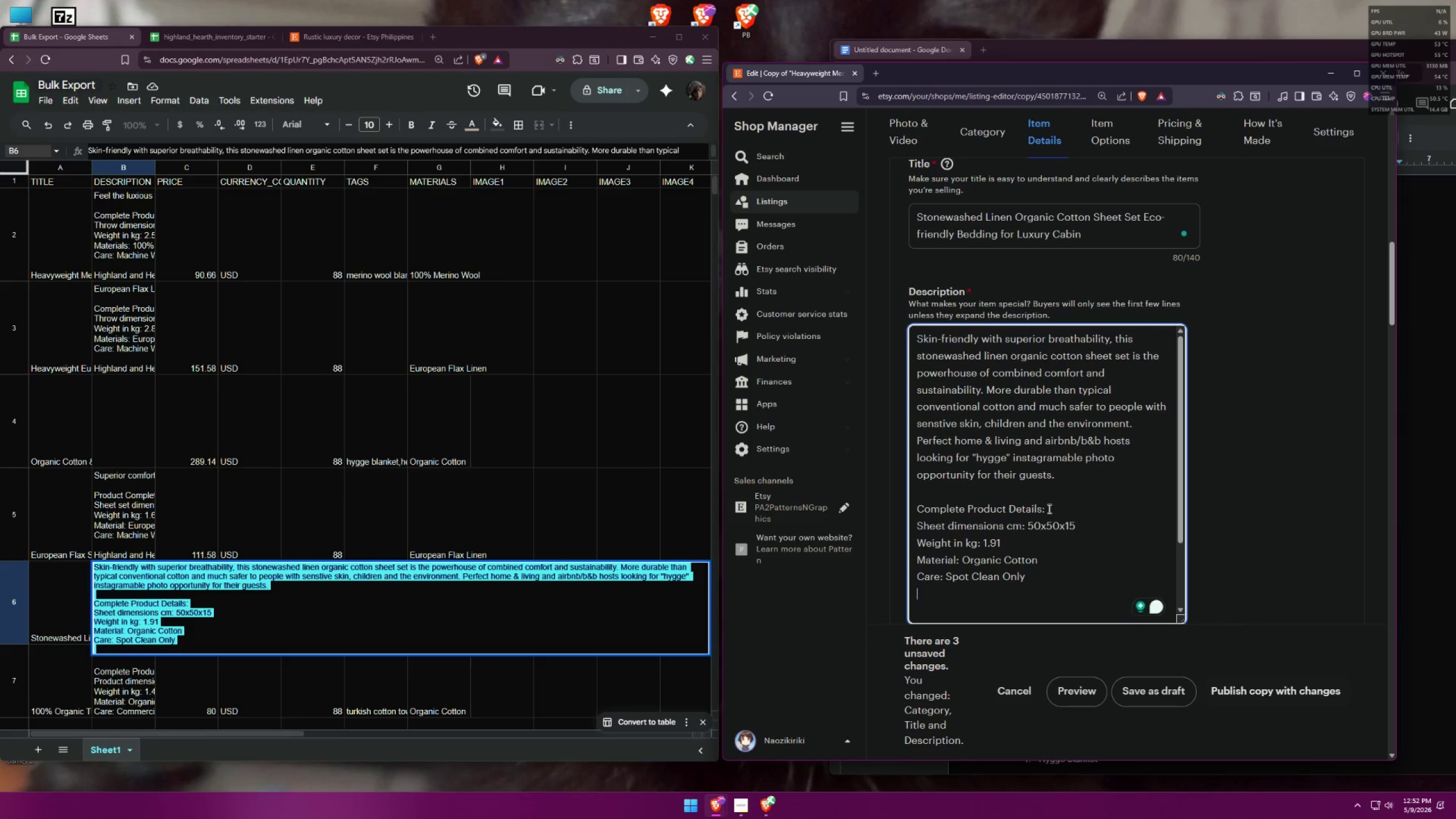 
scroll: coordinate [1048, 506], scroll_direction: down, amount: 3.0
 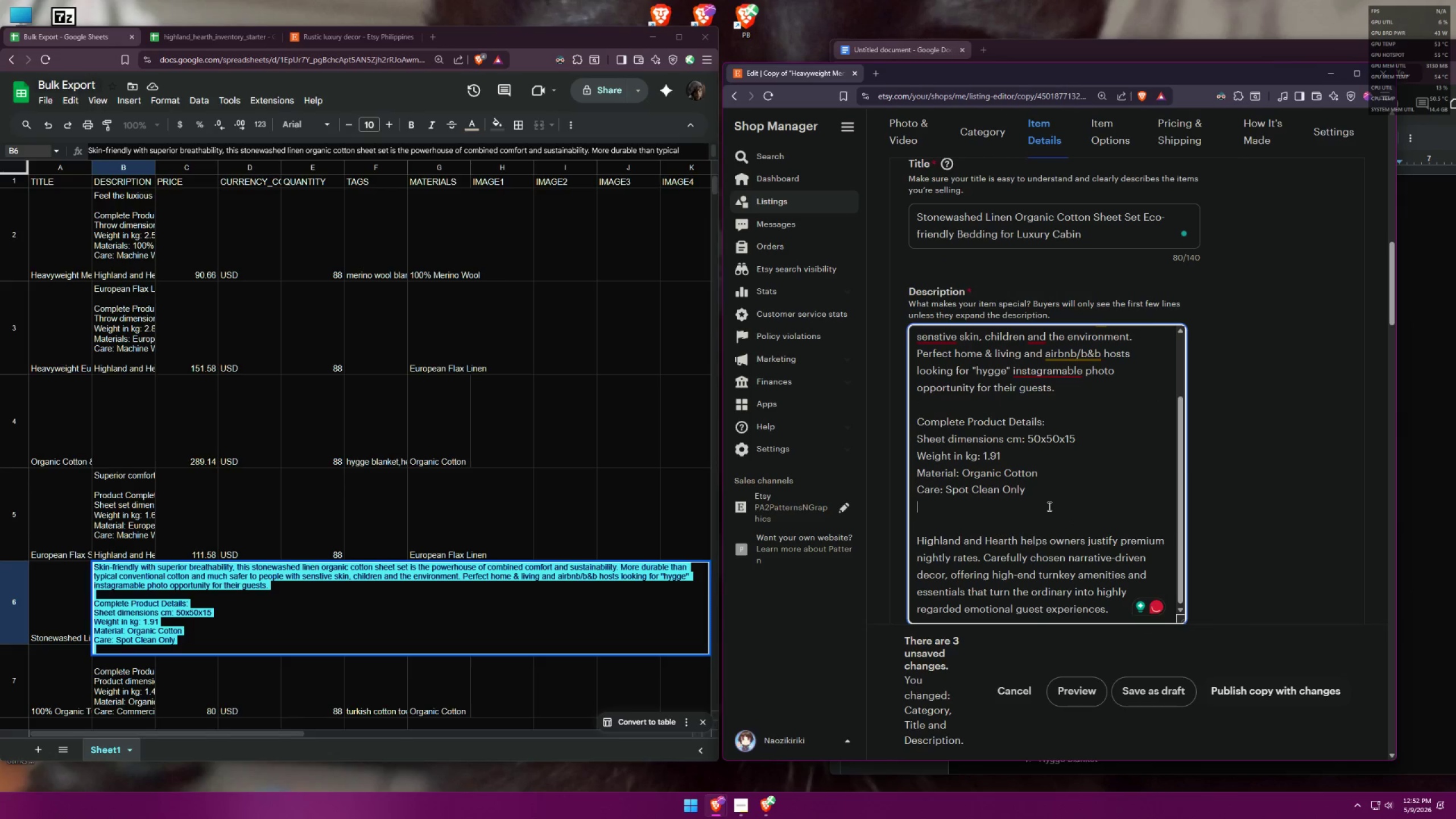 
key(Backspace)
 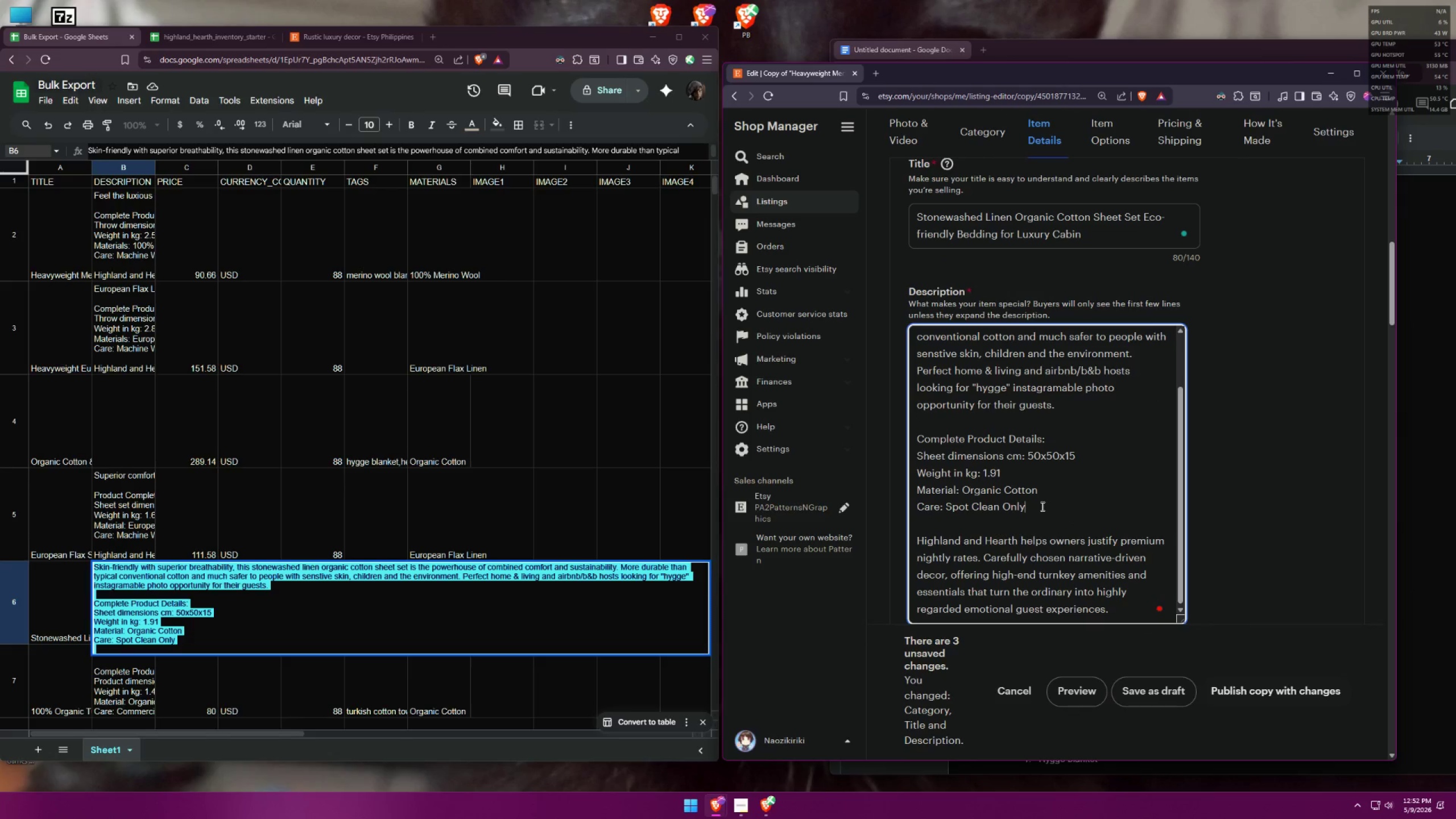 
scroll: coordinate [1046, 505], scroll_direction: up, amount: 3.0
 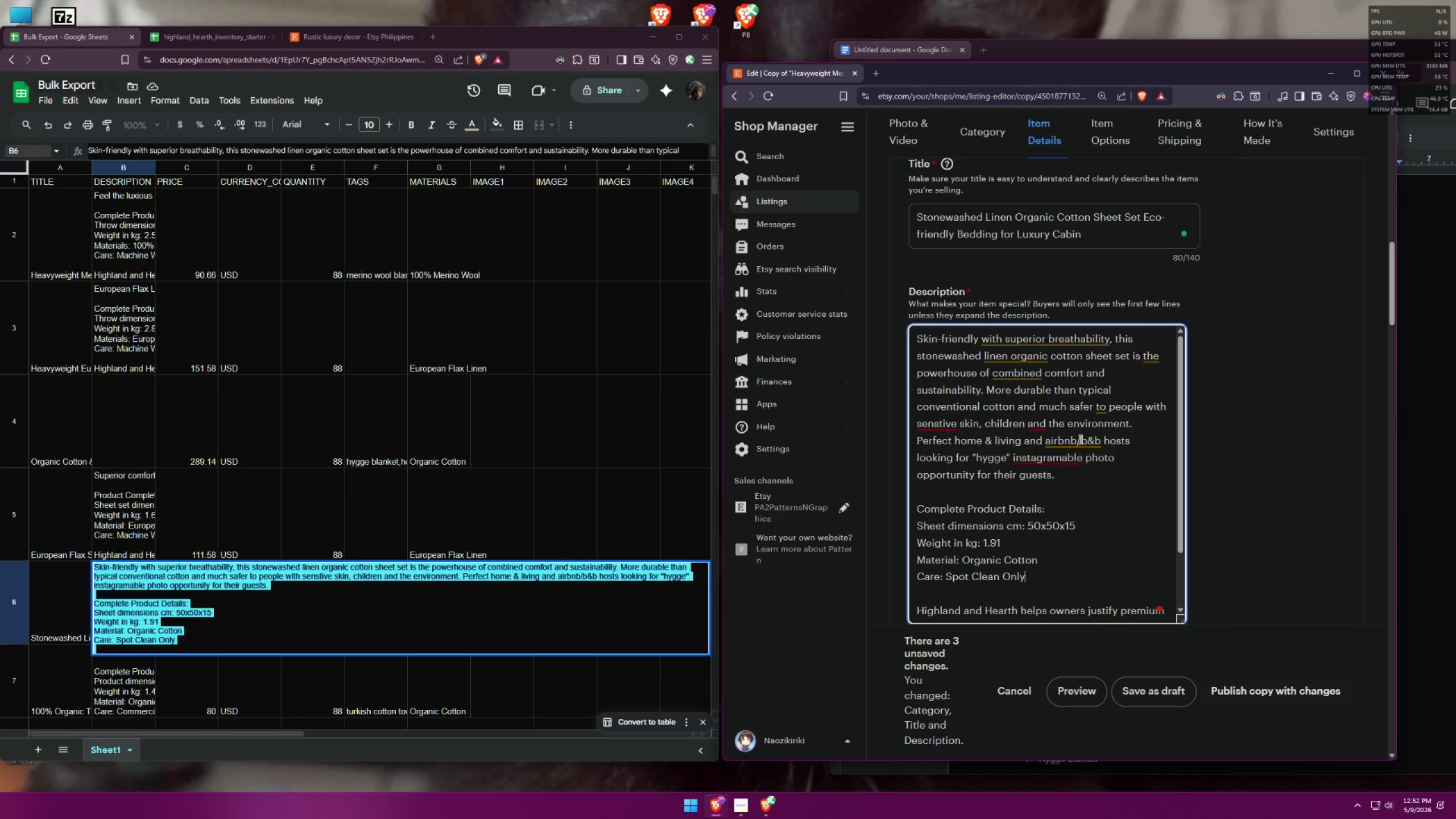 
mouse_move([1057, 466])
 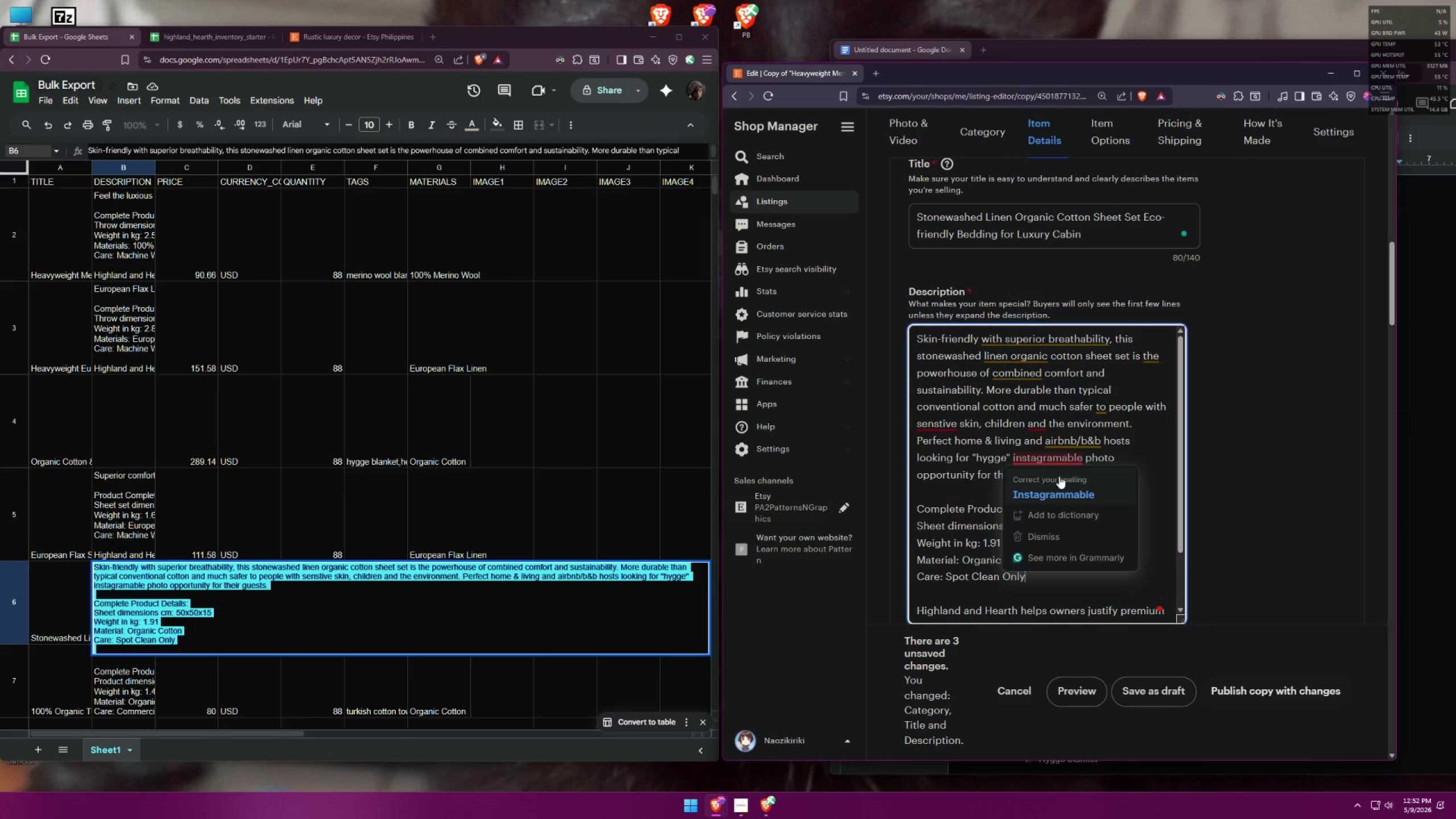 
left_click([1059, 476])
 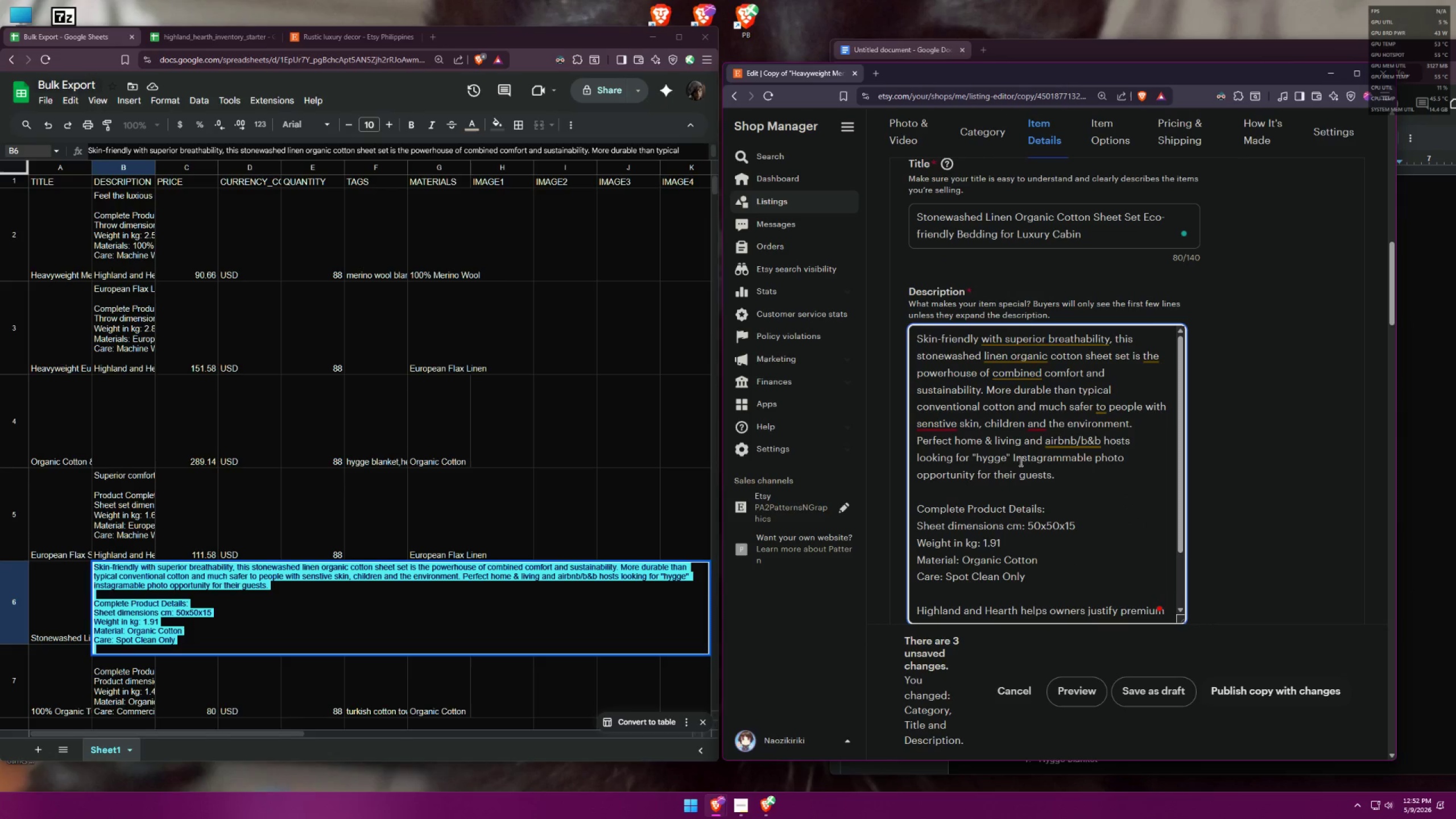 
left_click([1016, 460])
 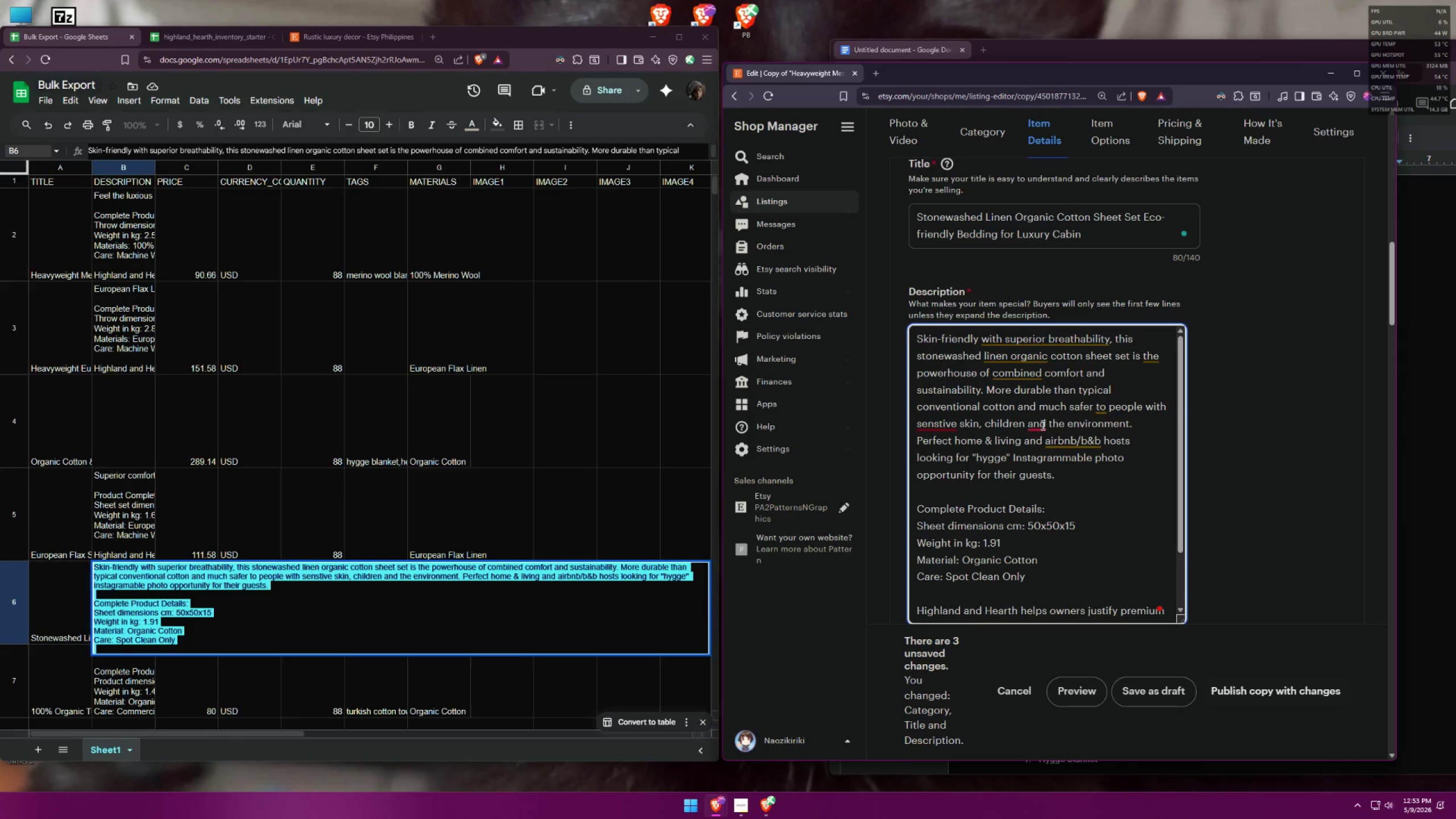 
wait(6.62)
 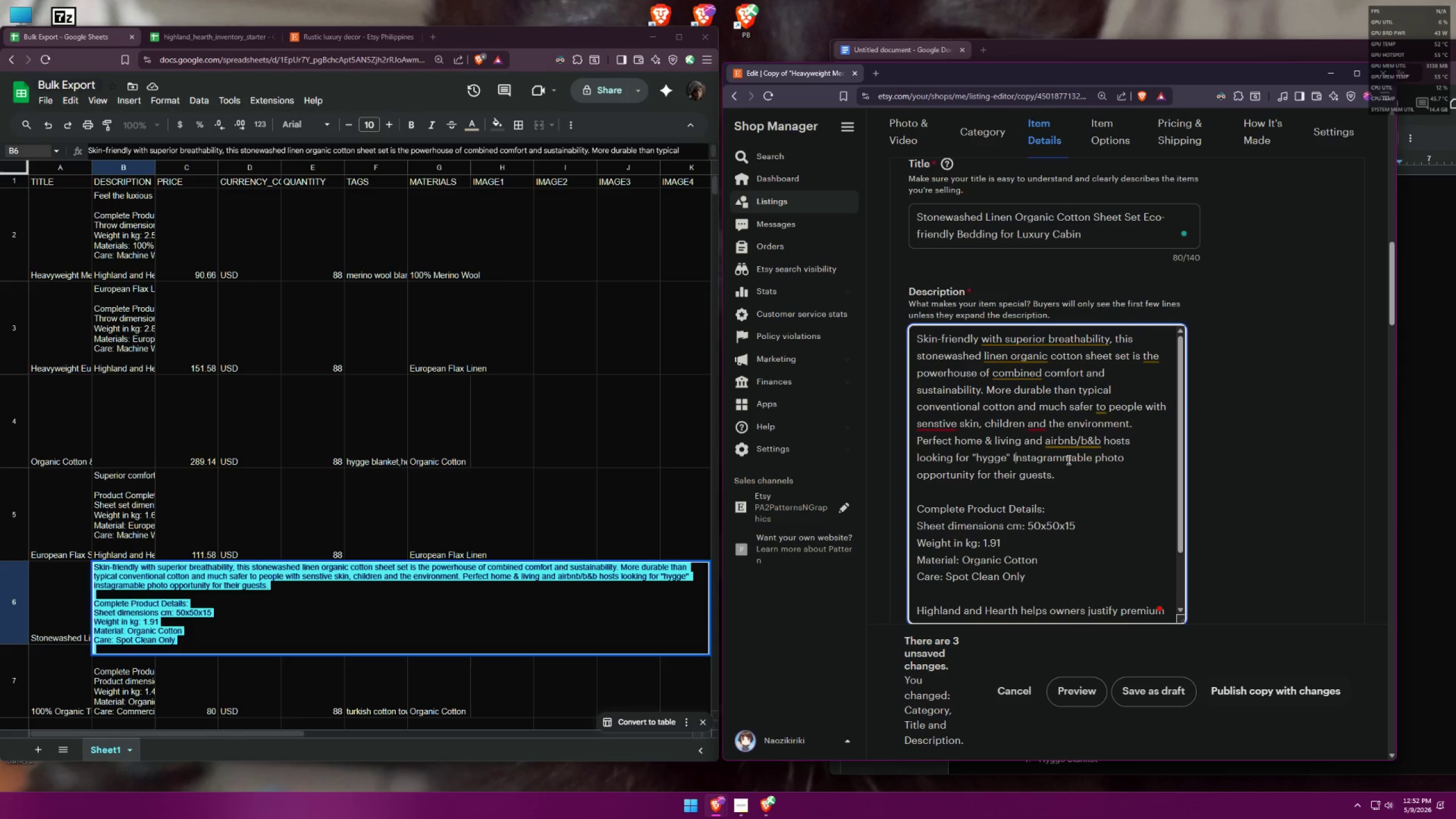 
left_click([953, 450])
 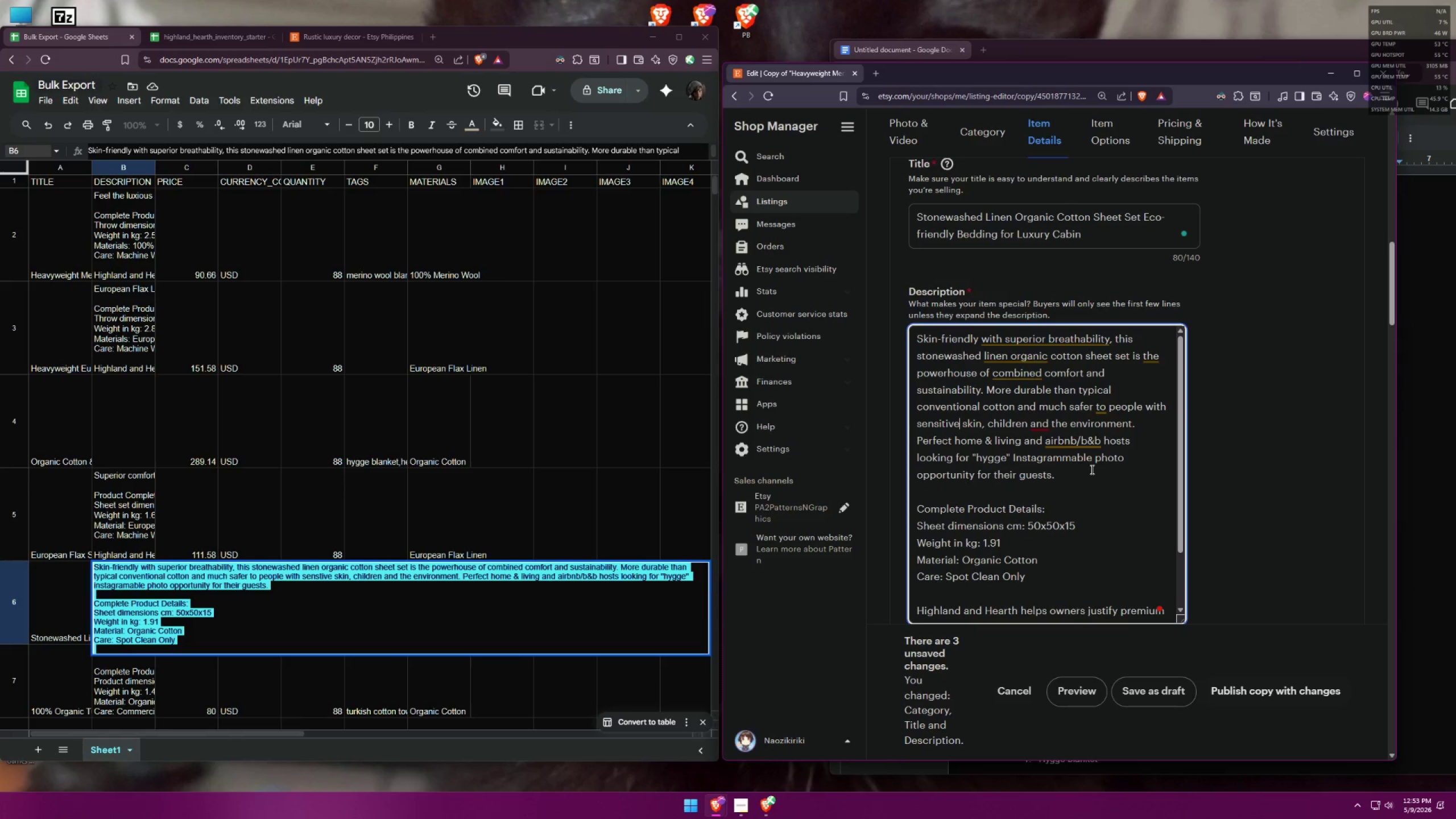 
scroll: coordinate [1091, 470], scroll_direction: up, amount: 1.0
 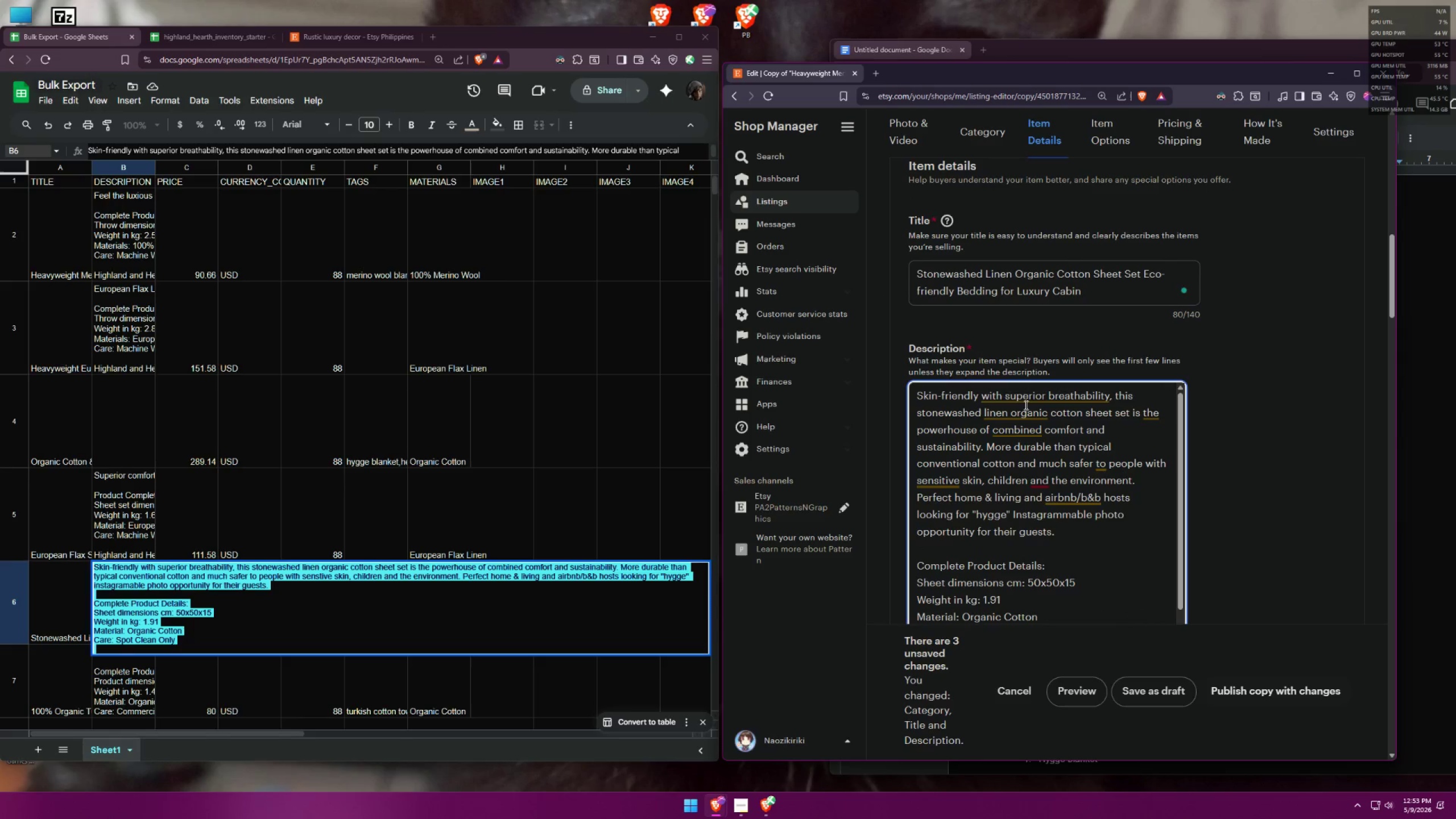 
mouse_move([1053, 398])
 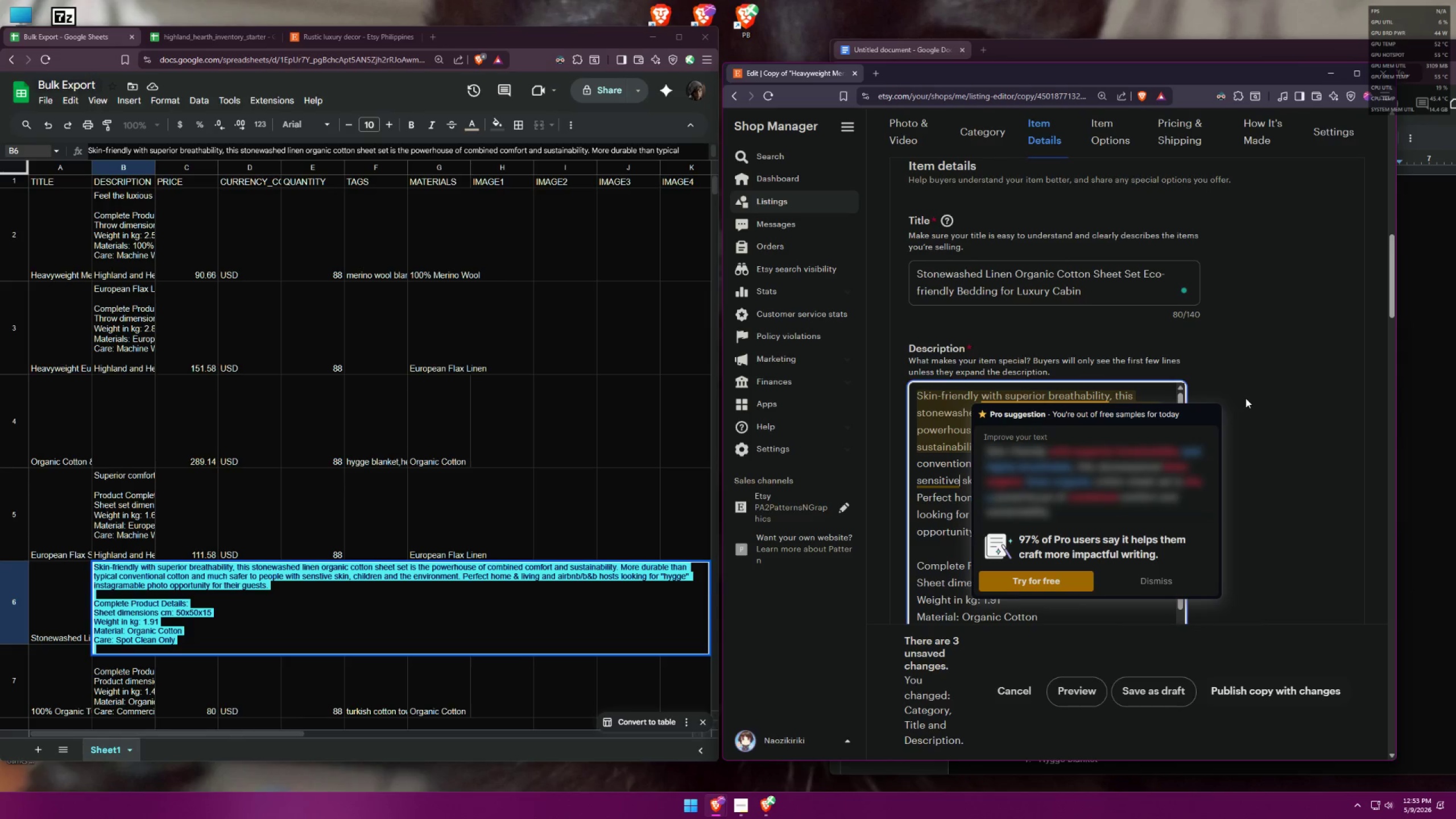 
left_click([1246, 398])
 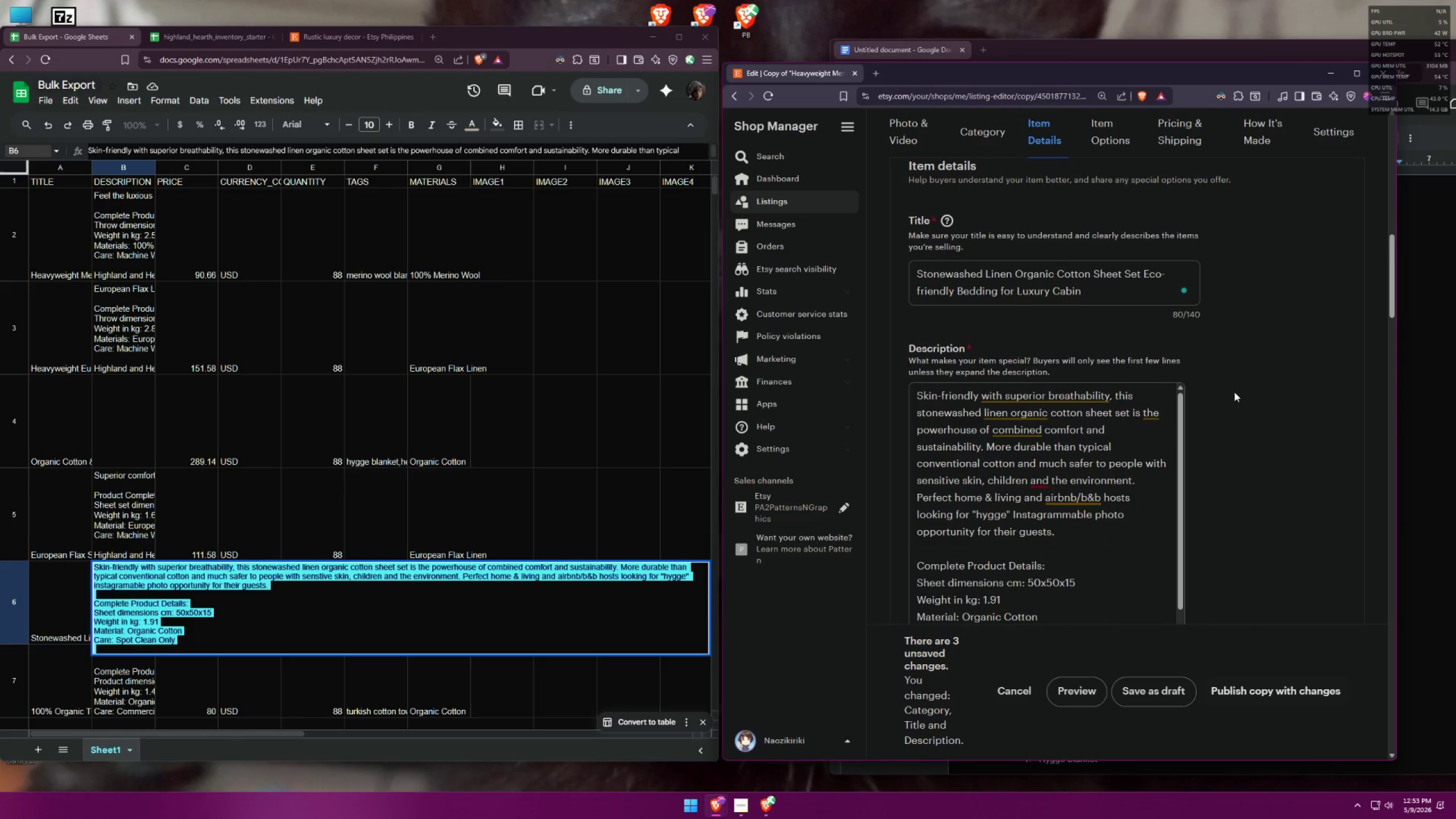 
wait(13.08)
 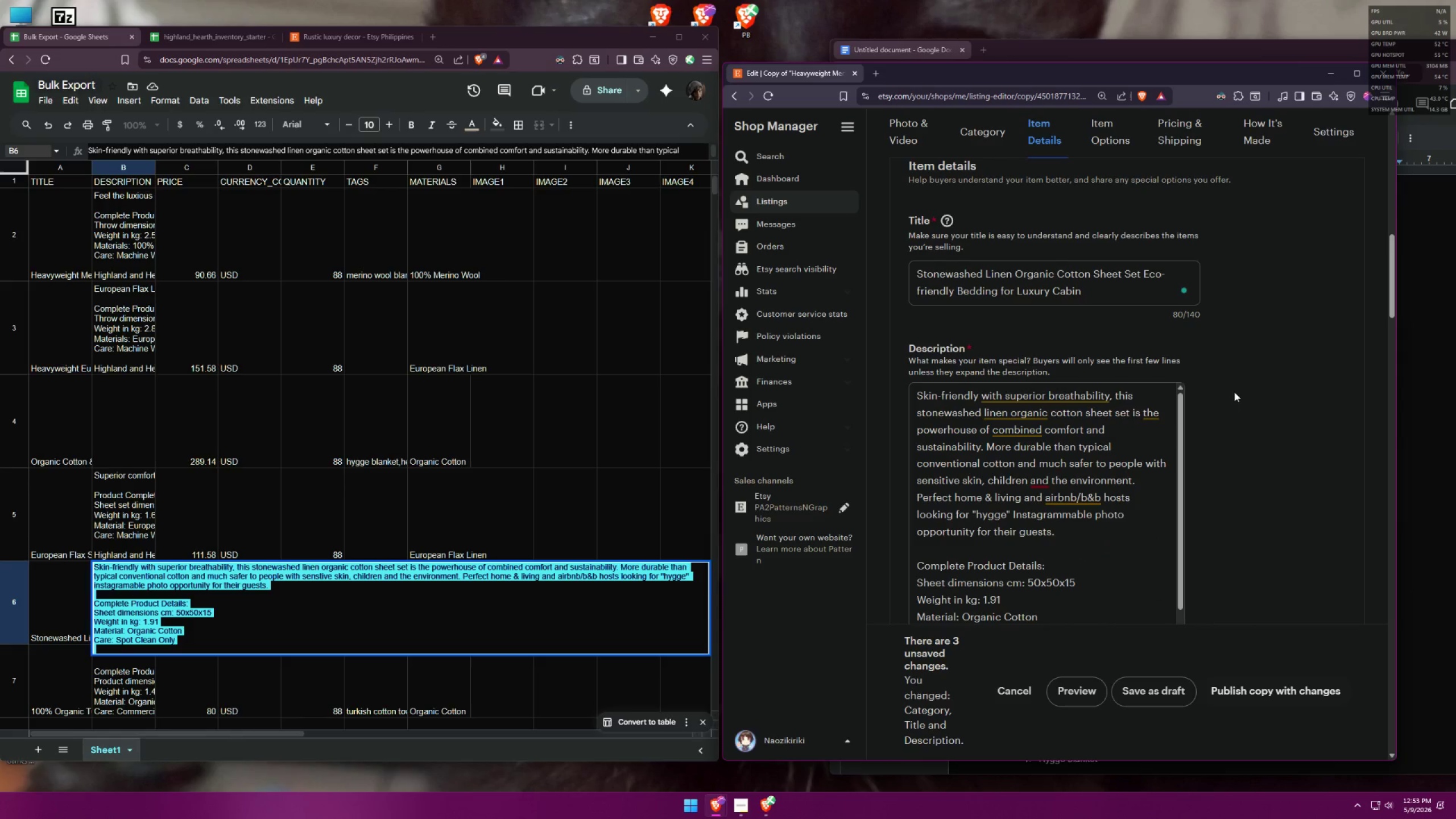 
mouse_move([1041, 497])
 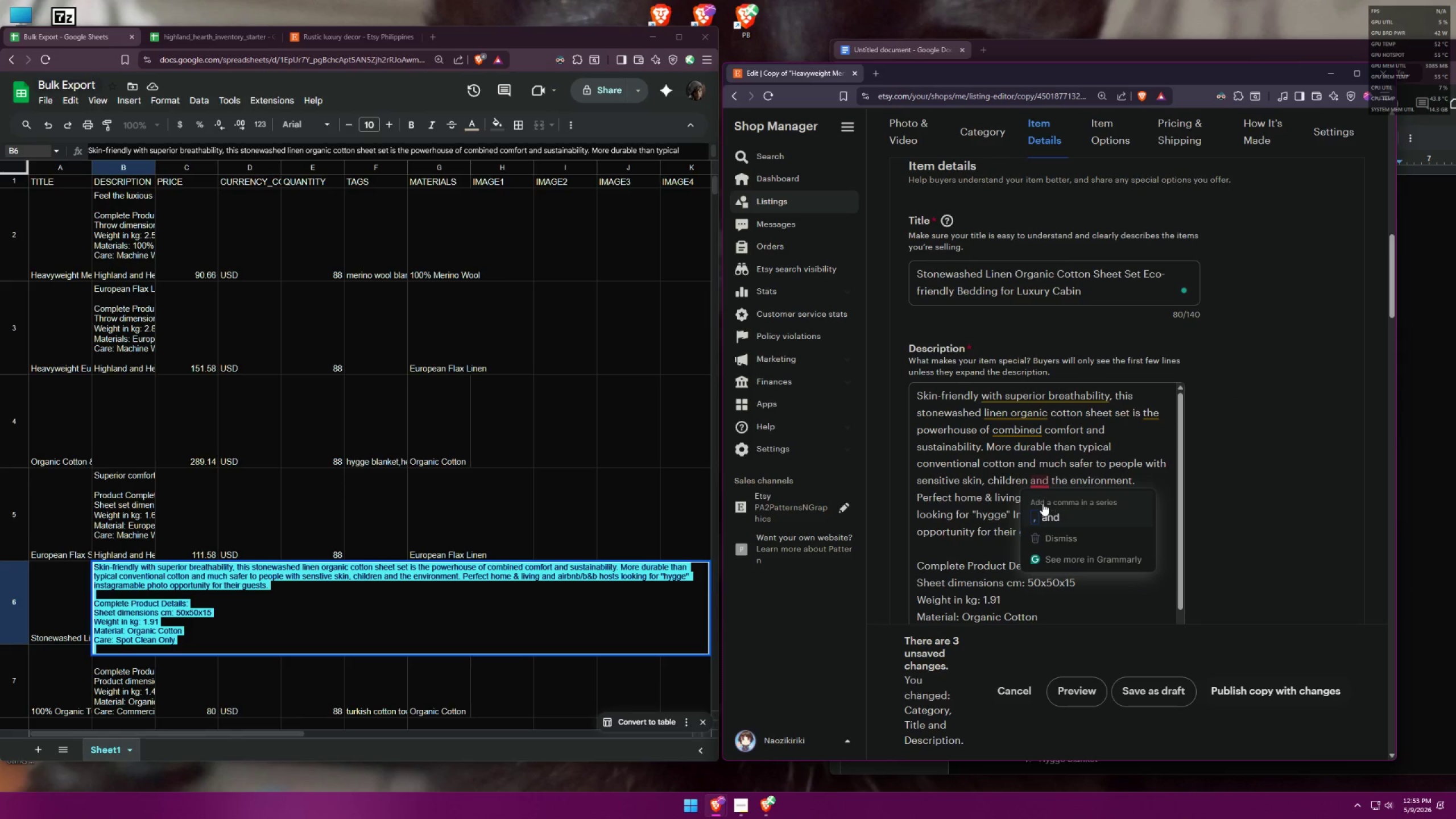 
left_click([1043, 503])
 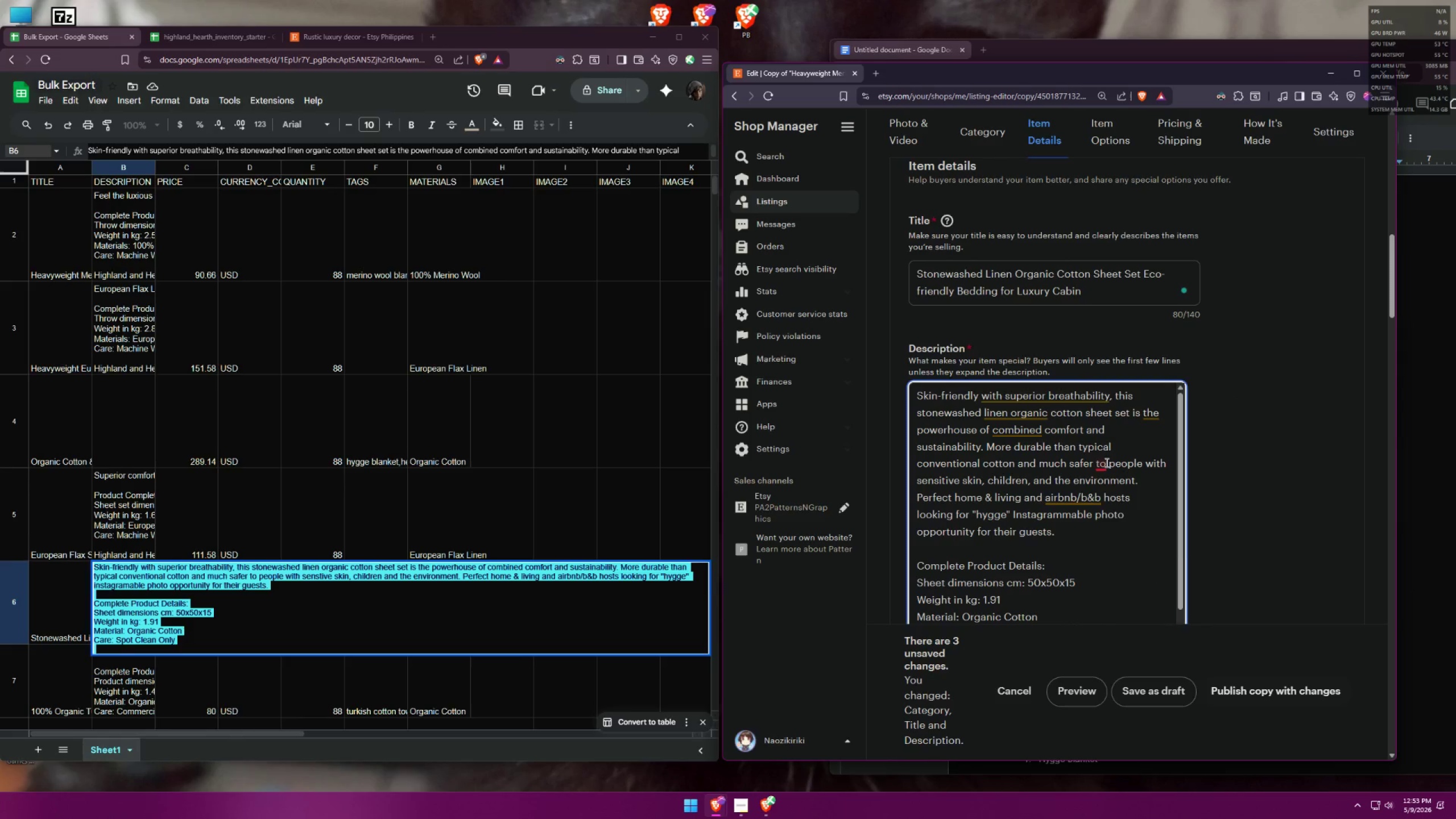 
left_click([1116, 487])
 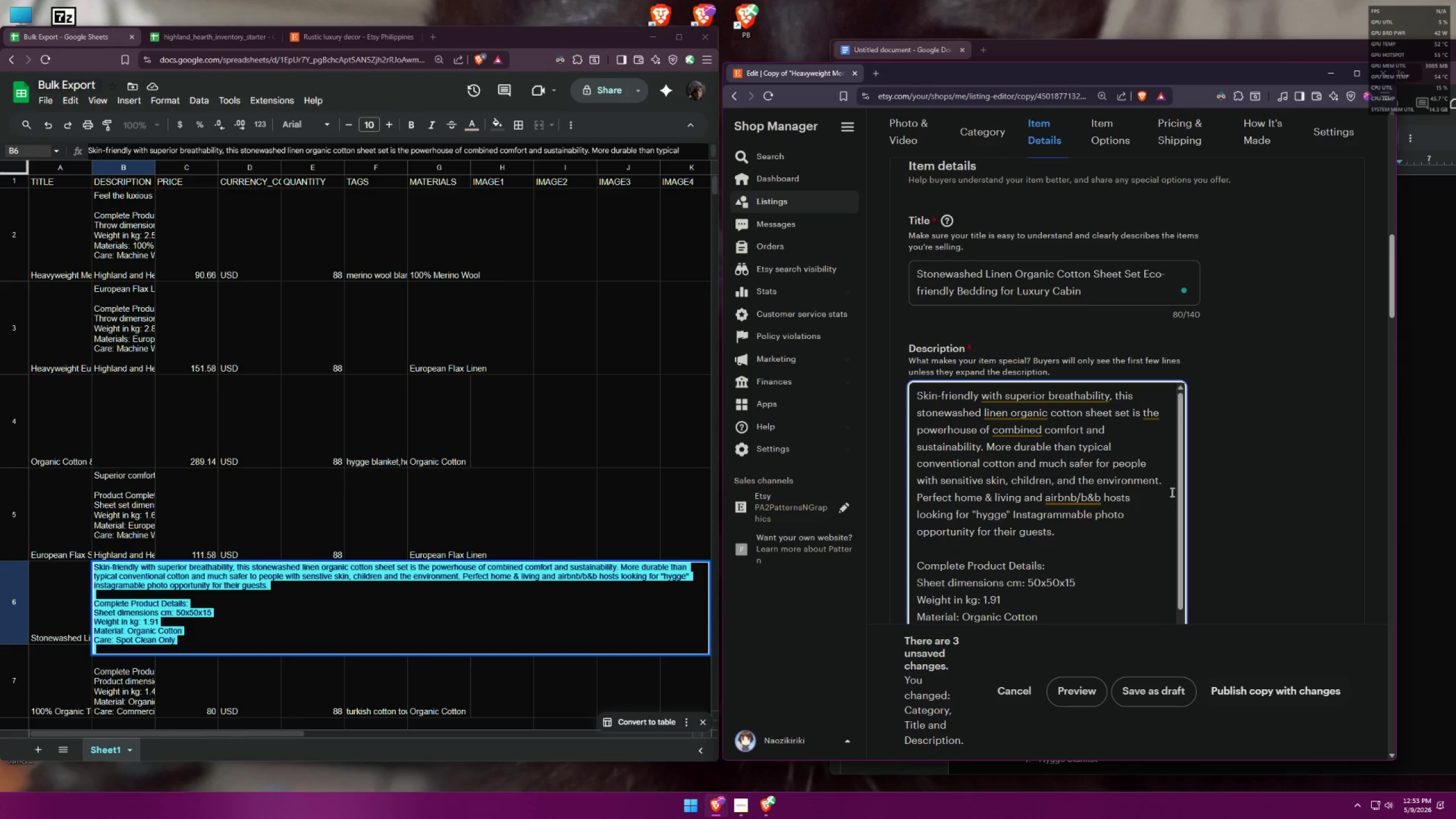 
wait(5.27)
 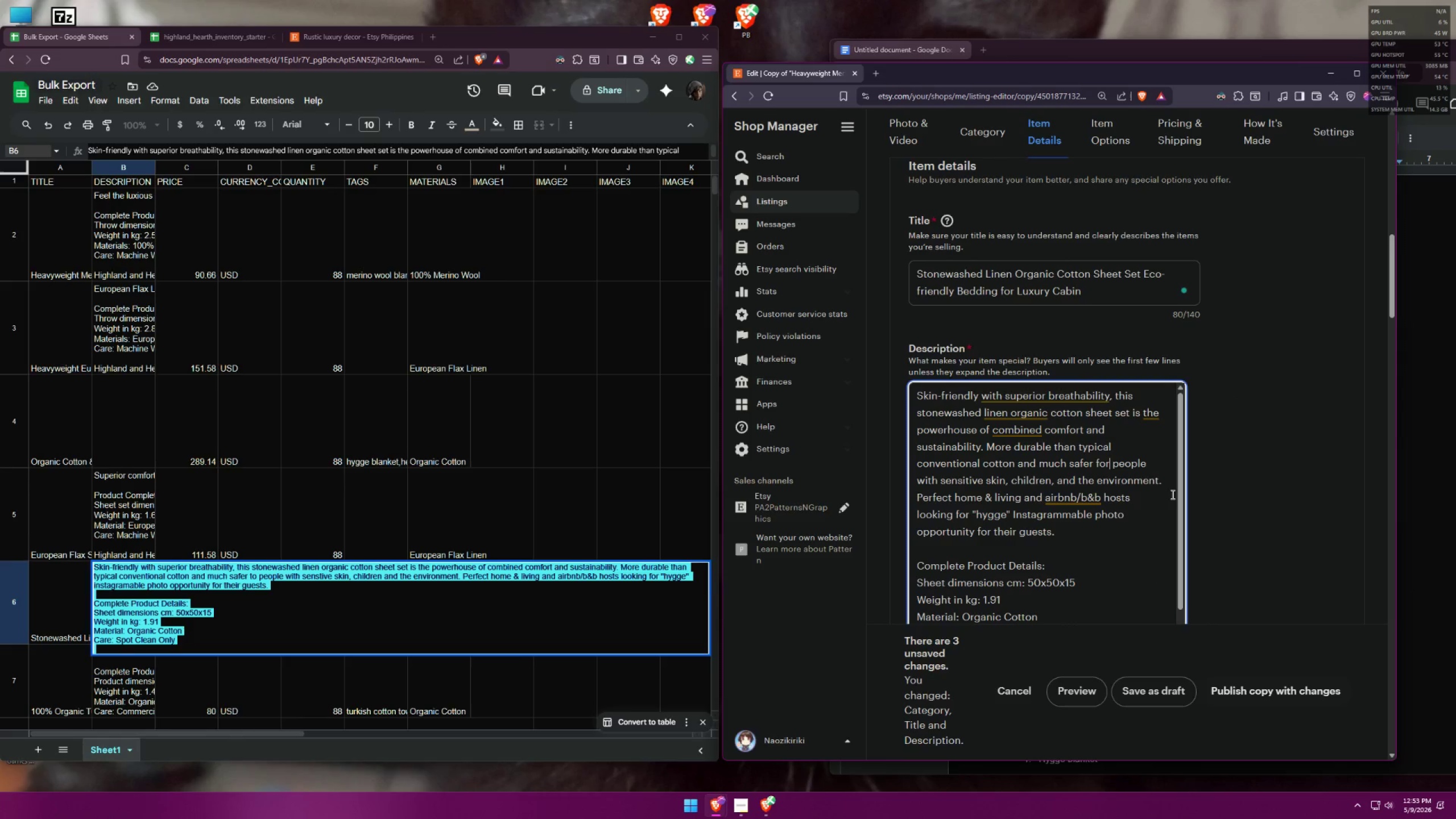 
left_click_drag(start_coordinate=[1017, 292], to_coordinate=[1096, 294])
 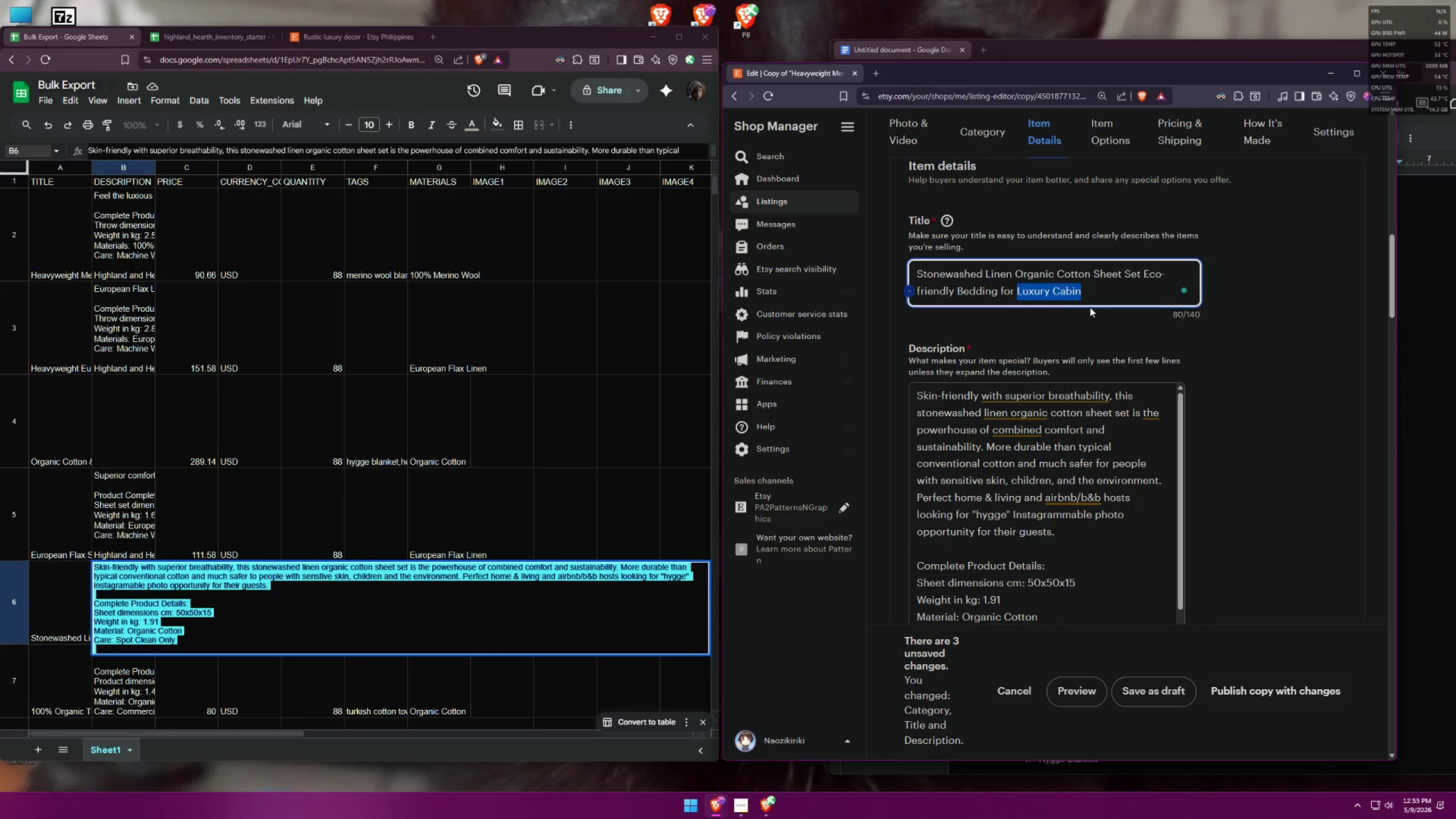 
type(Glamping Sites)
 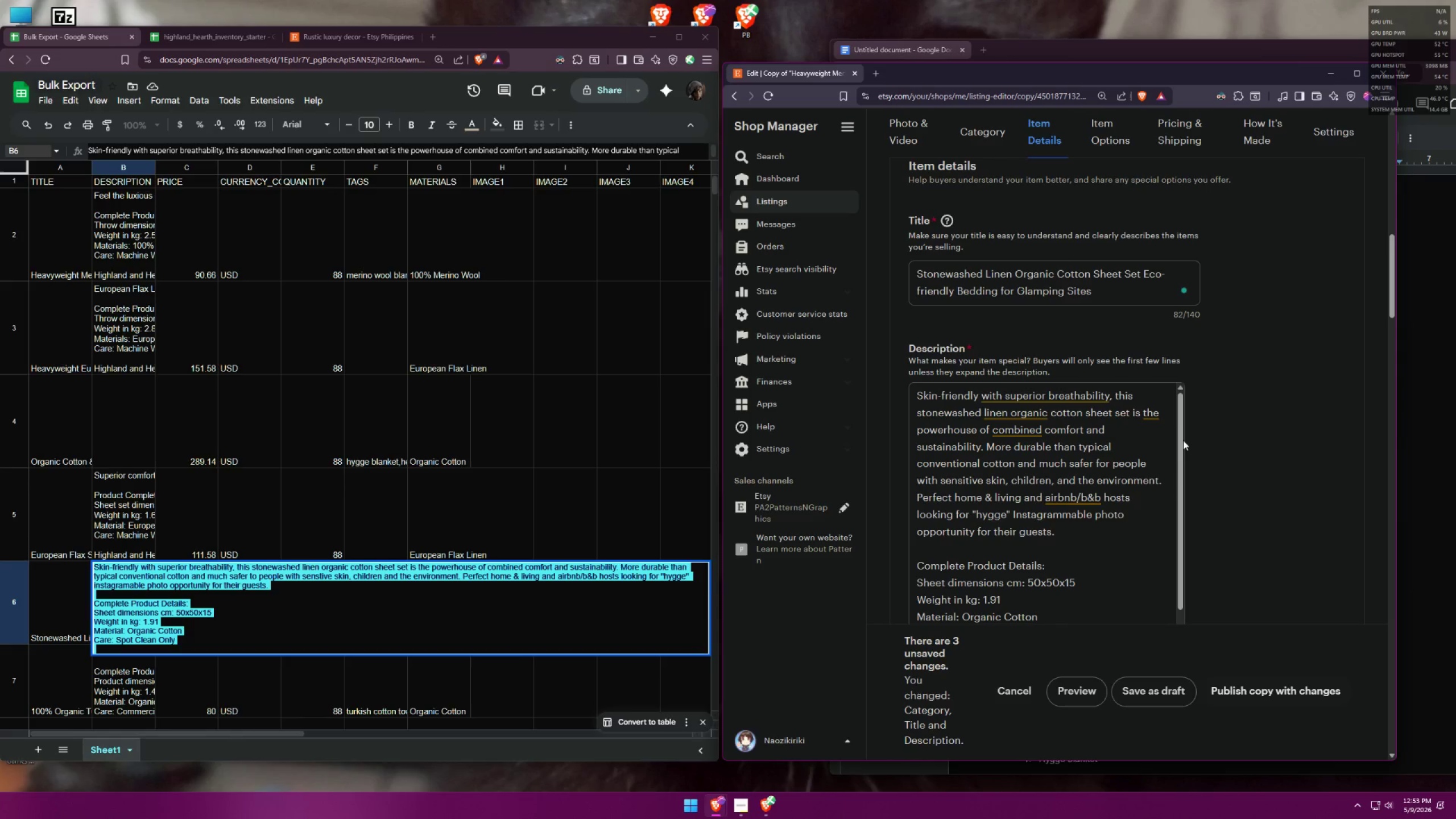 
left_click_drag(start_coordinate=[1118, 293], to_coordinate=[868, 260])
 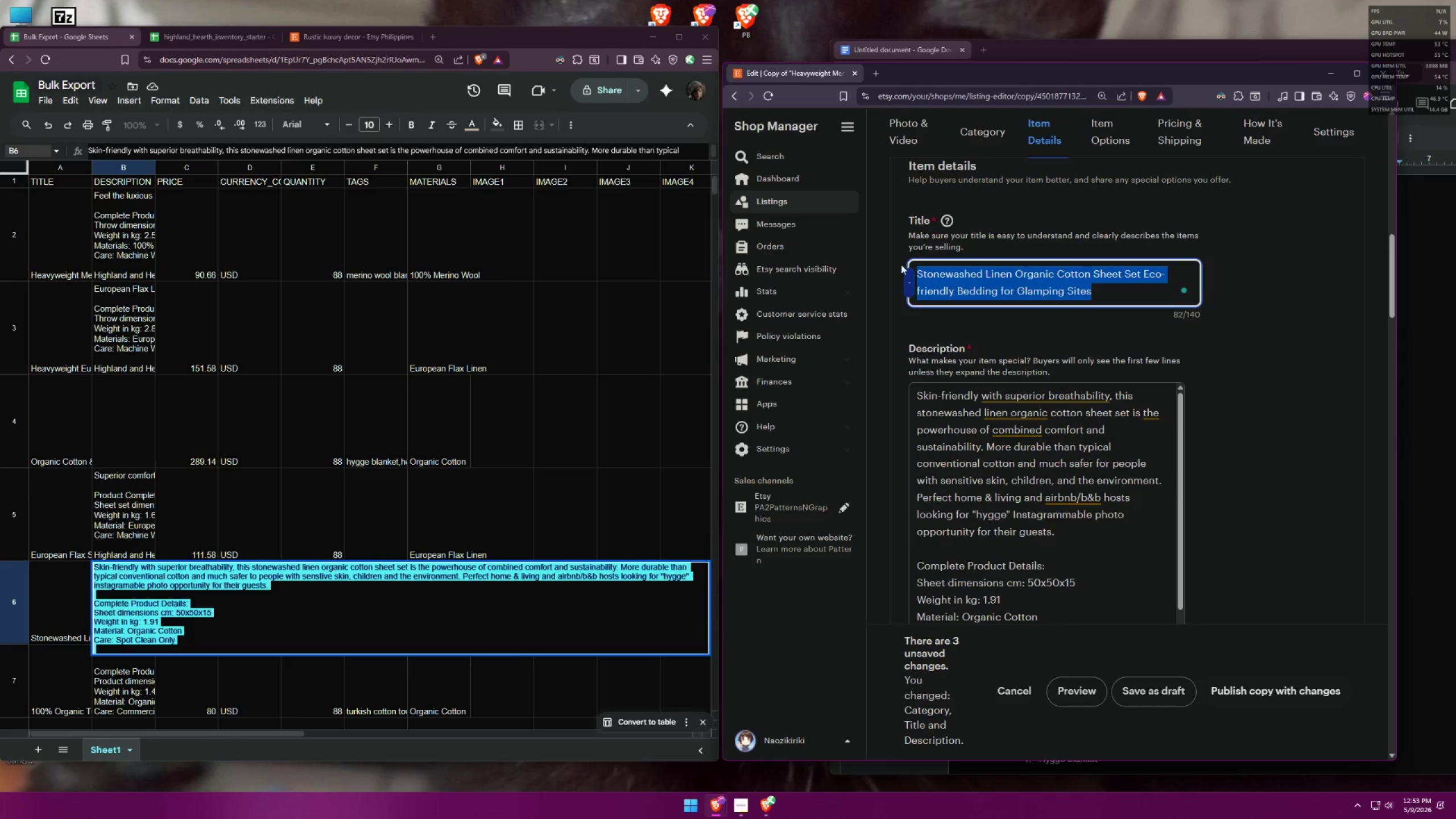 
key(Control+C)
 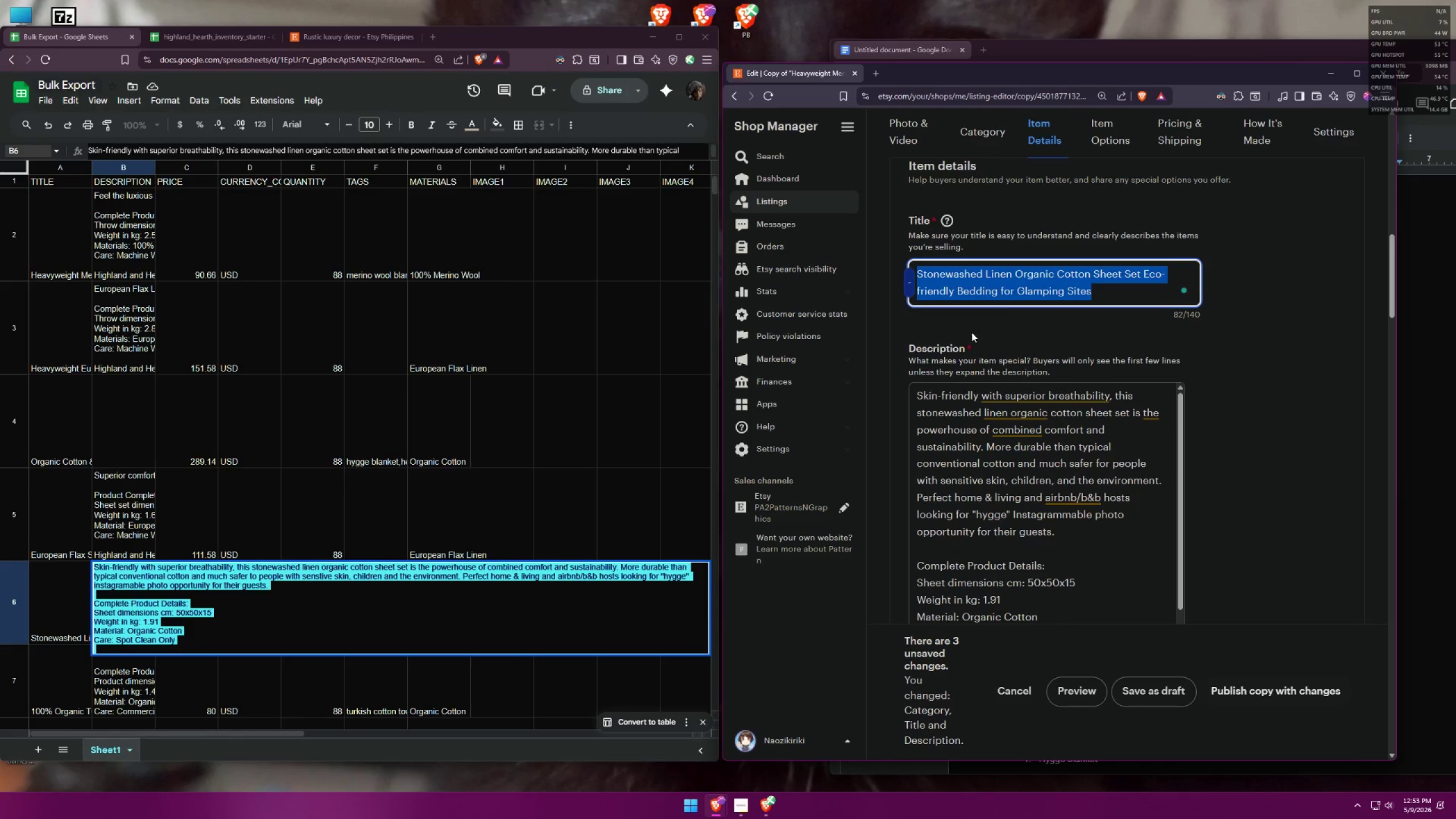 
key(Control+C)
 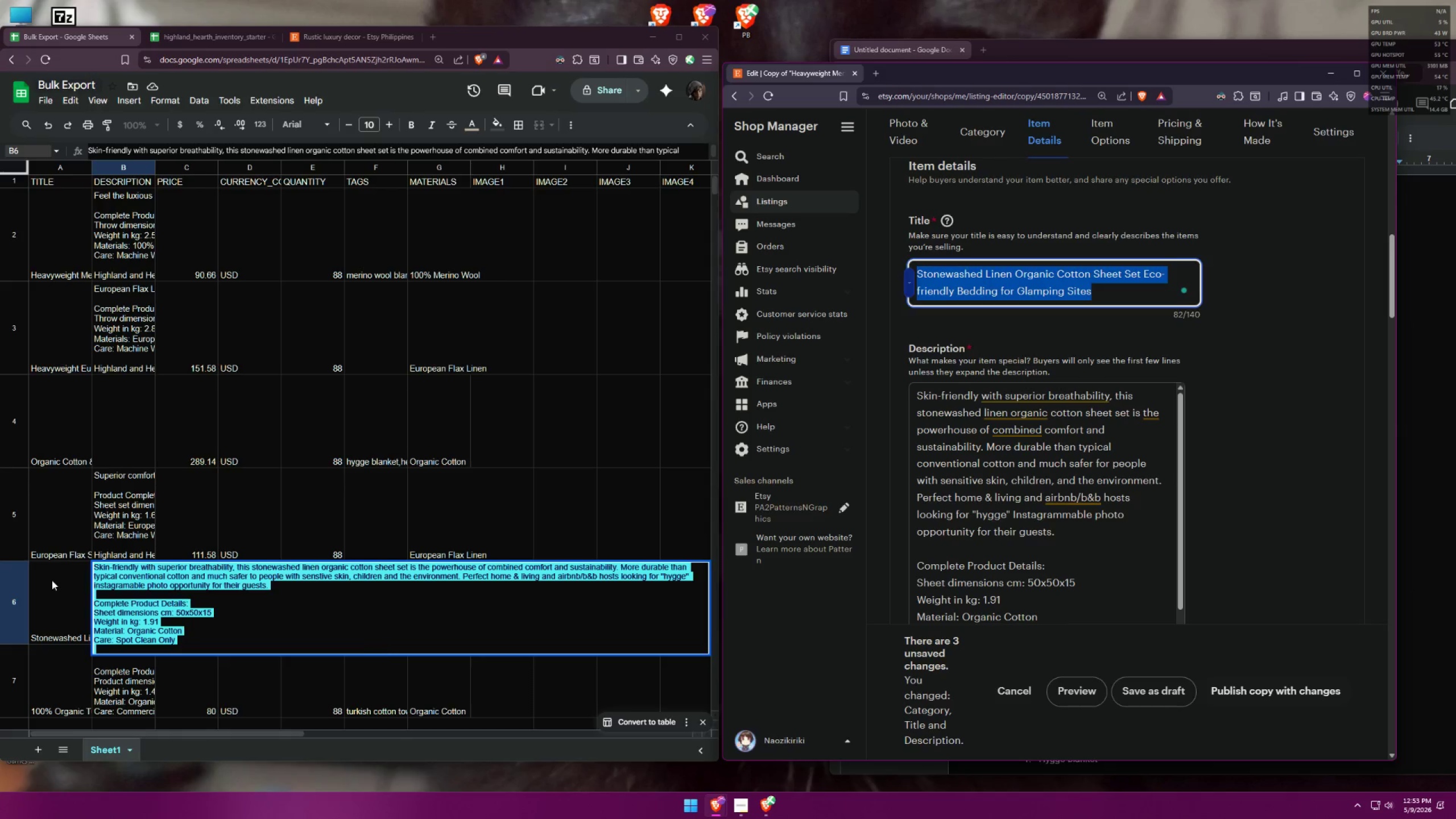 
double_click([52, 580])
 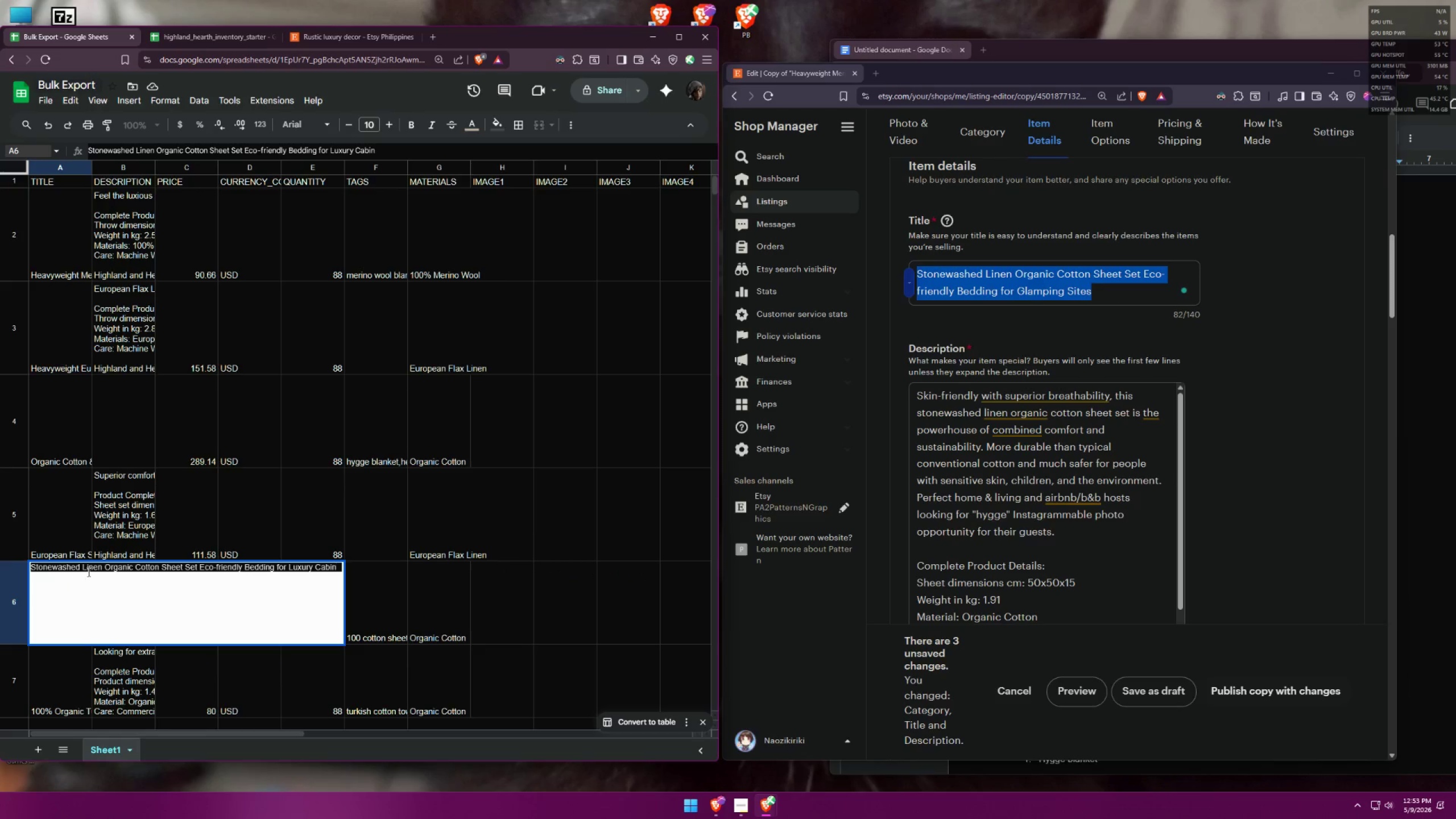 
double_click([89, 570])
 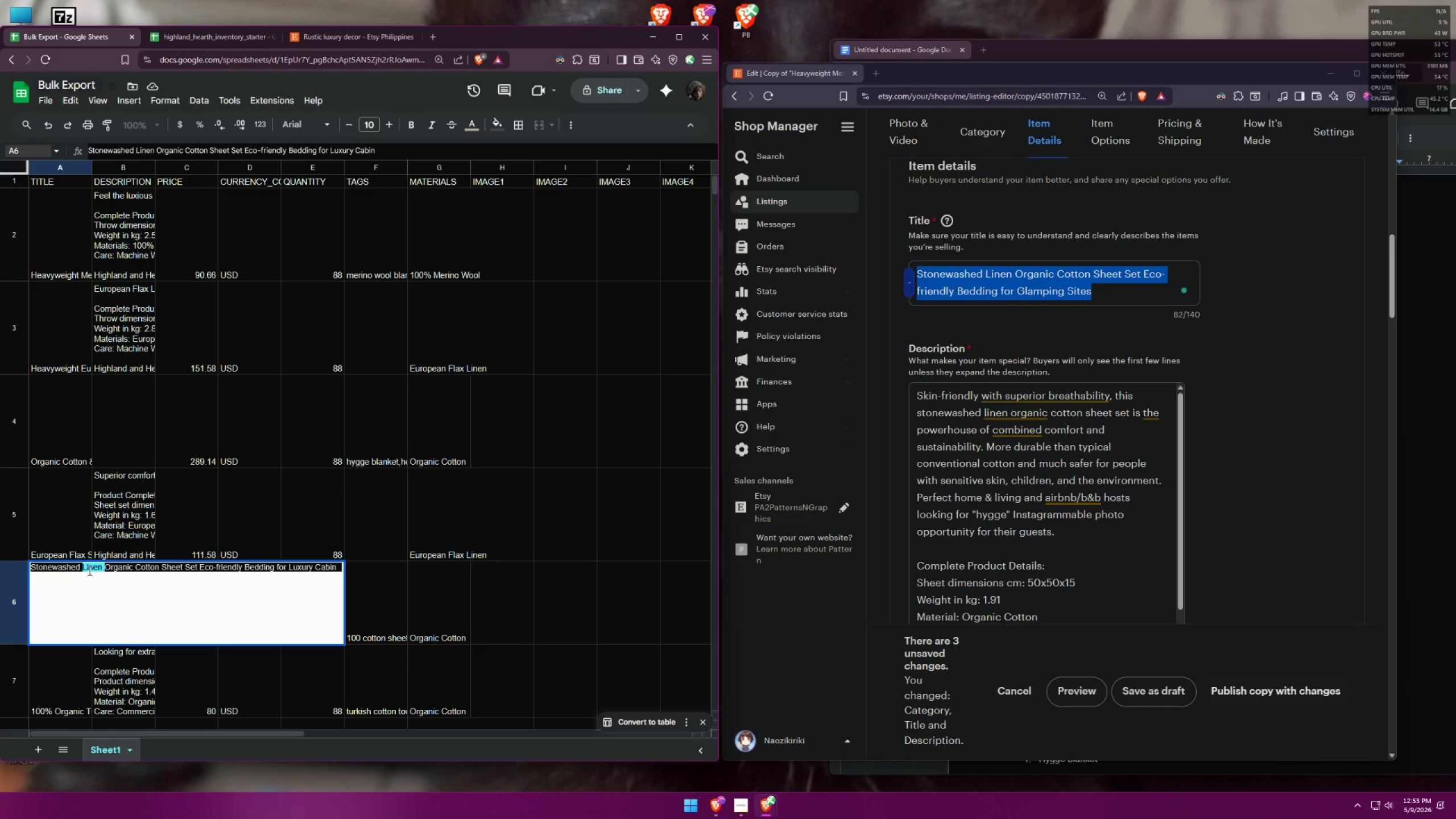 
triple_click([89, 570])
 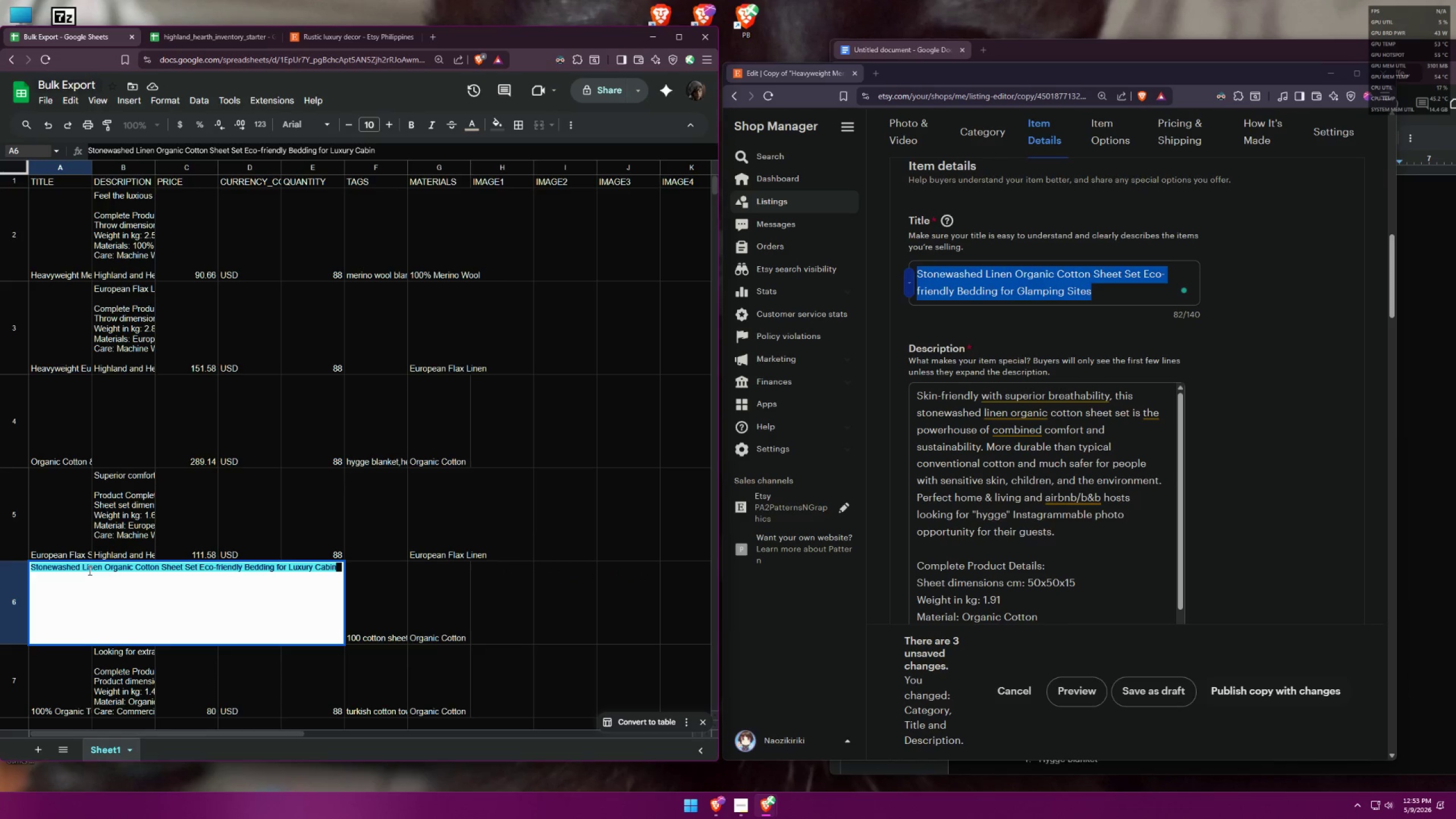 
key(Control+V)
 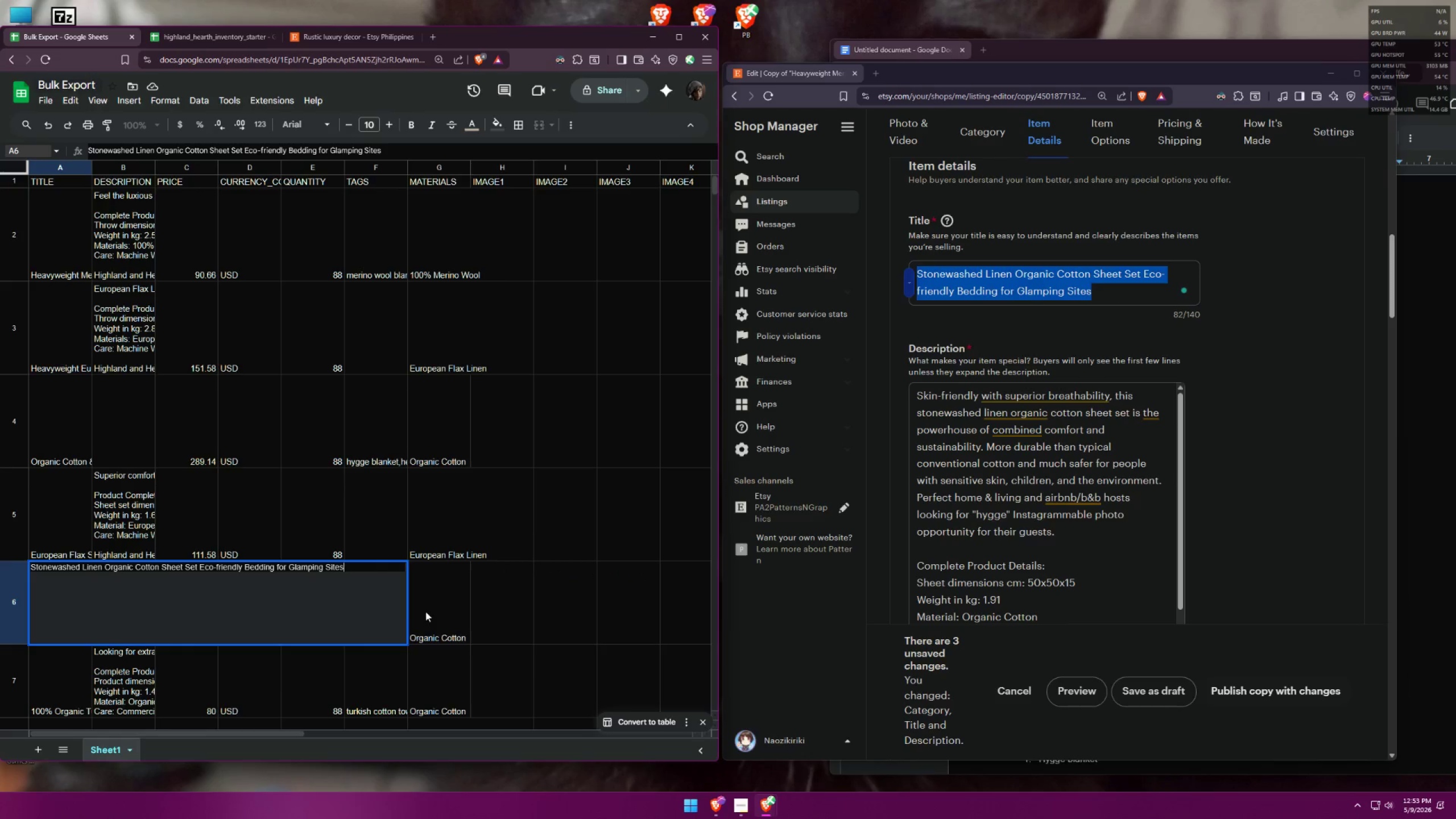 
left_click([14, 589])
 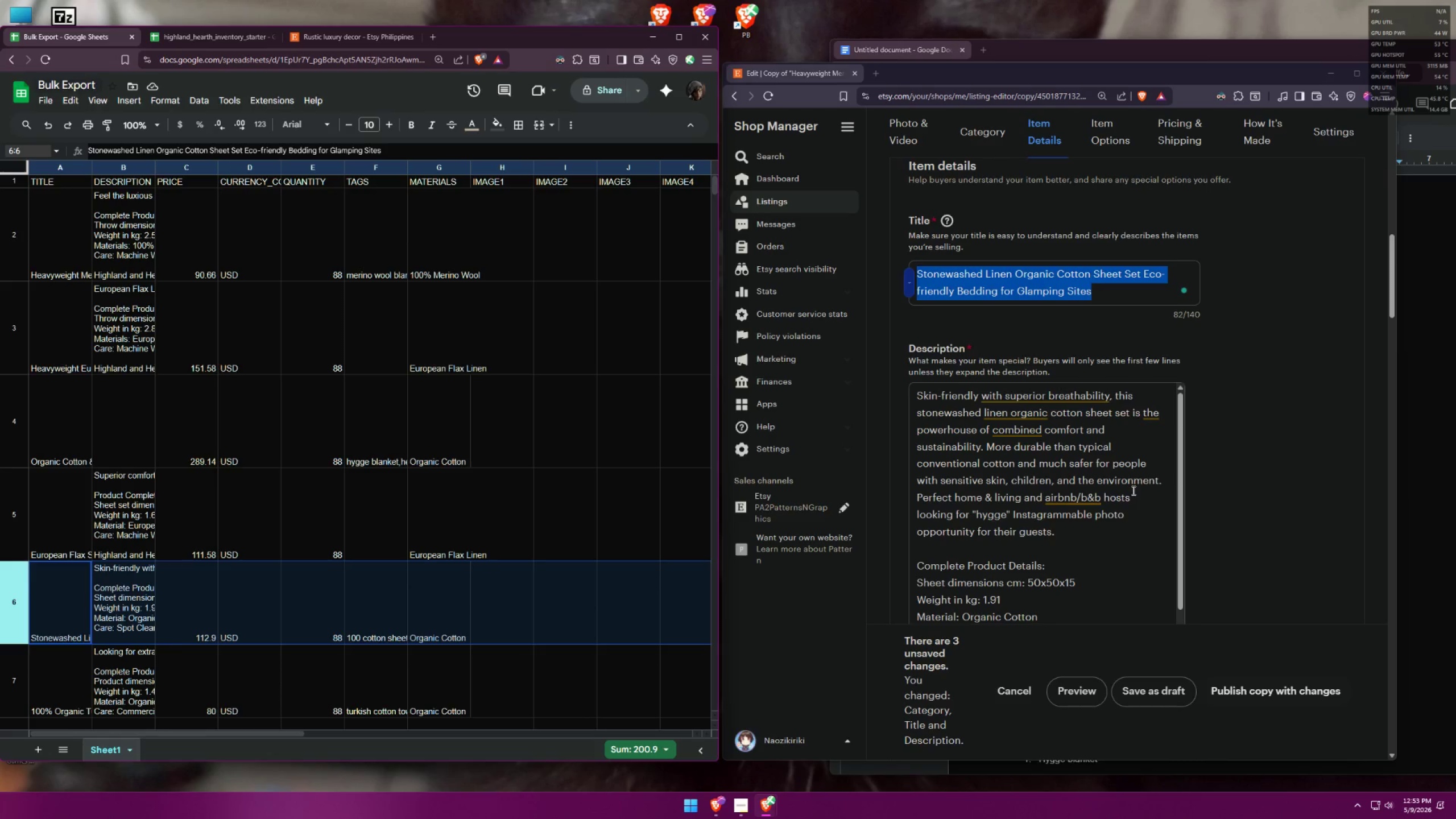 
wait(13.25)
 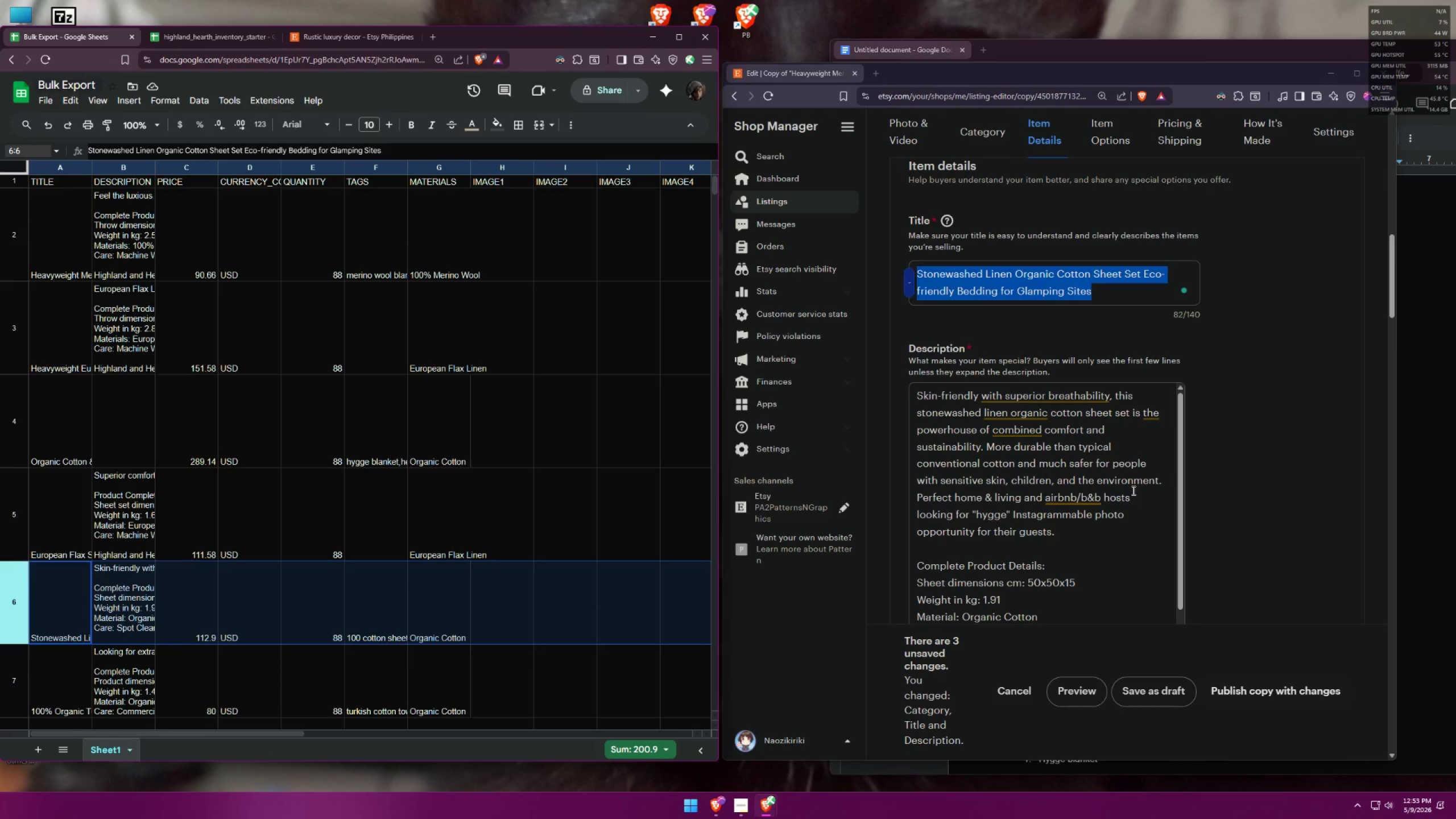 
type(glamping sites, )
 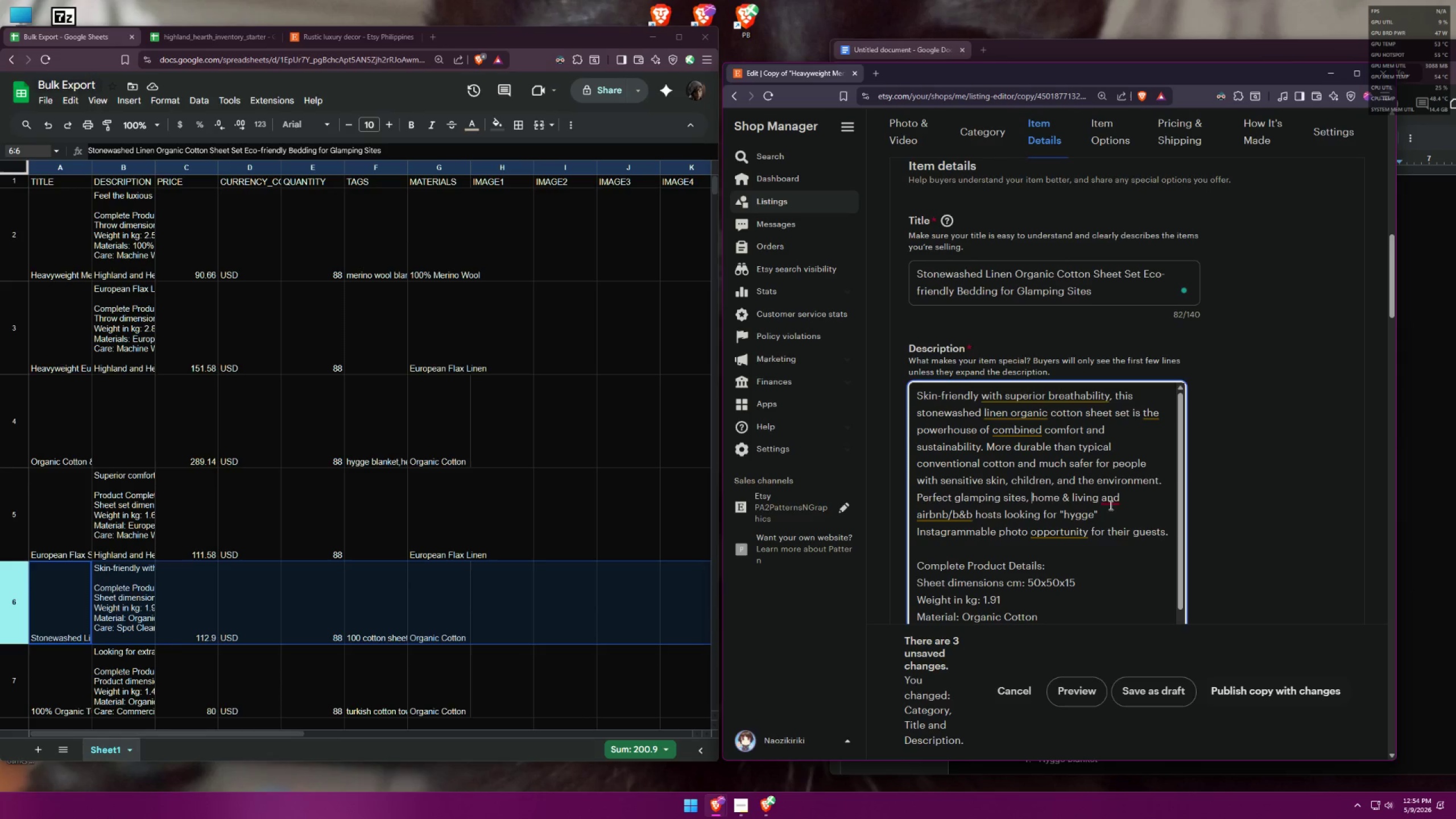 
left_click([1115, 516])
 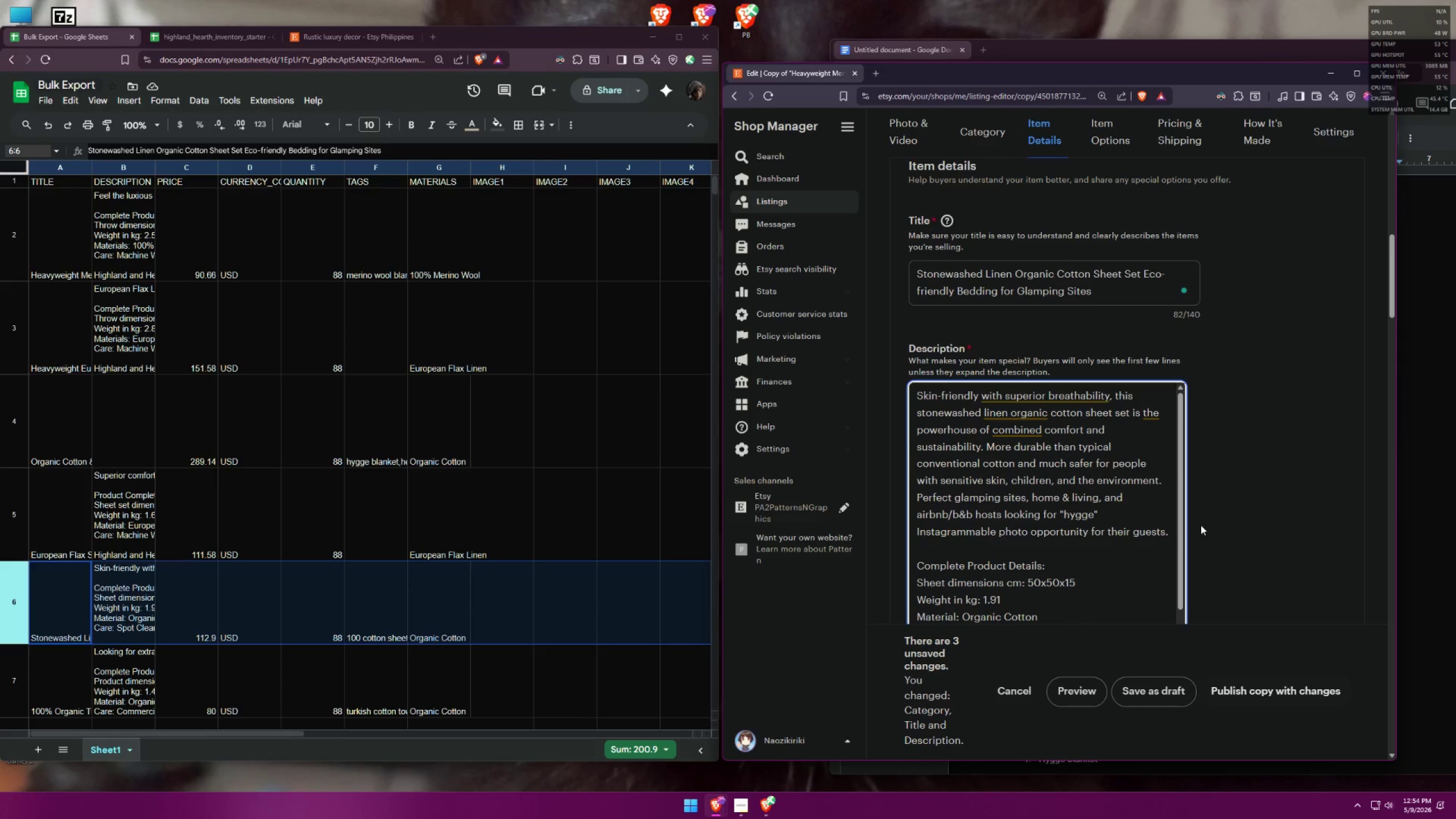 
wait(5.52)
 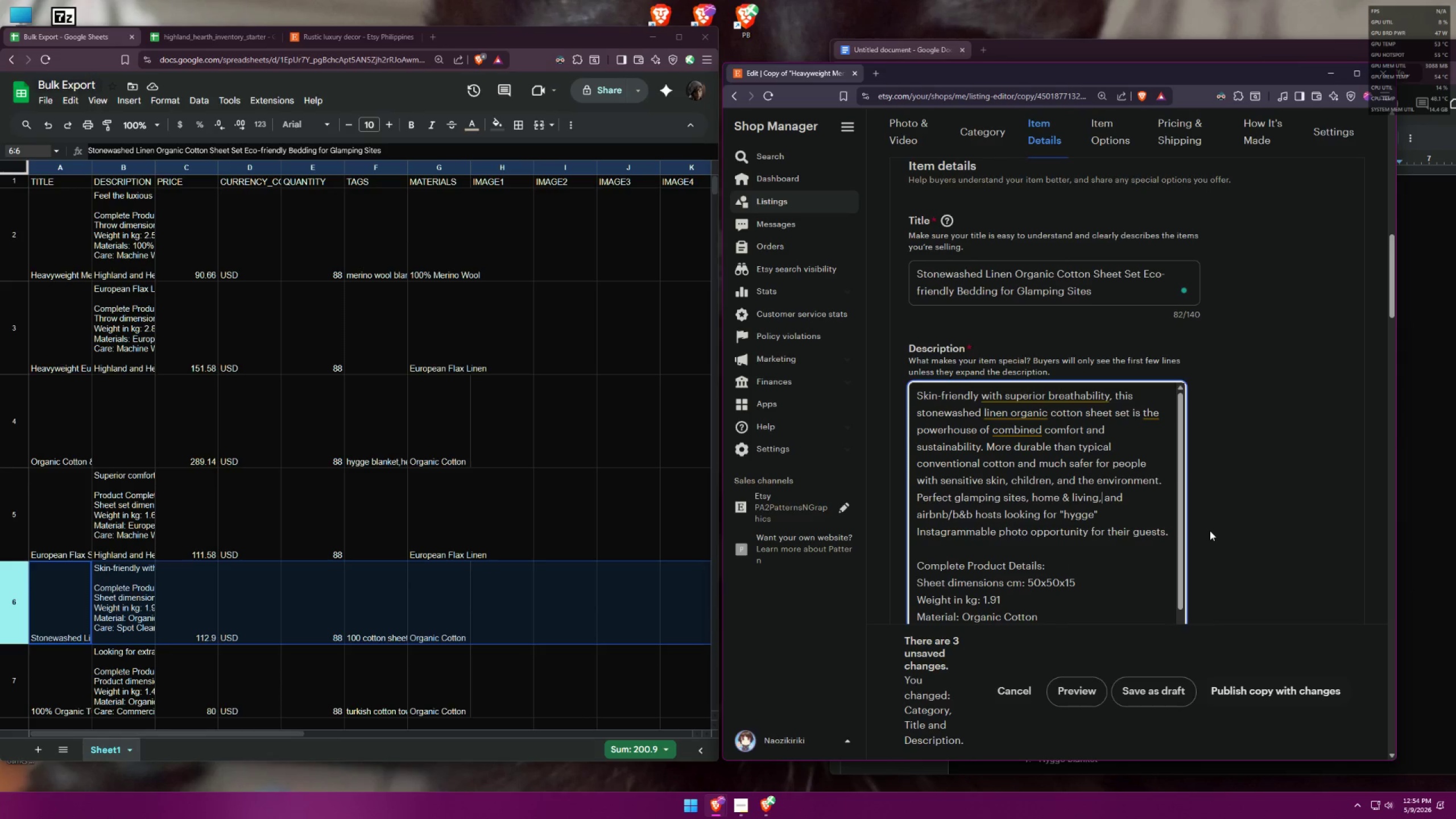 
left_click_drag(start_coordinate=[973, 518], to_coordinate=[876, 507])
 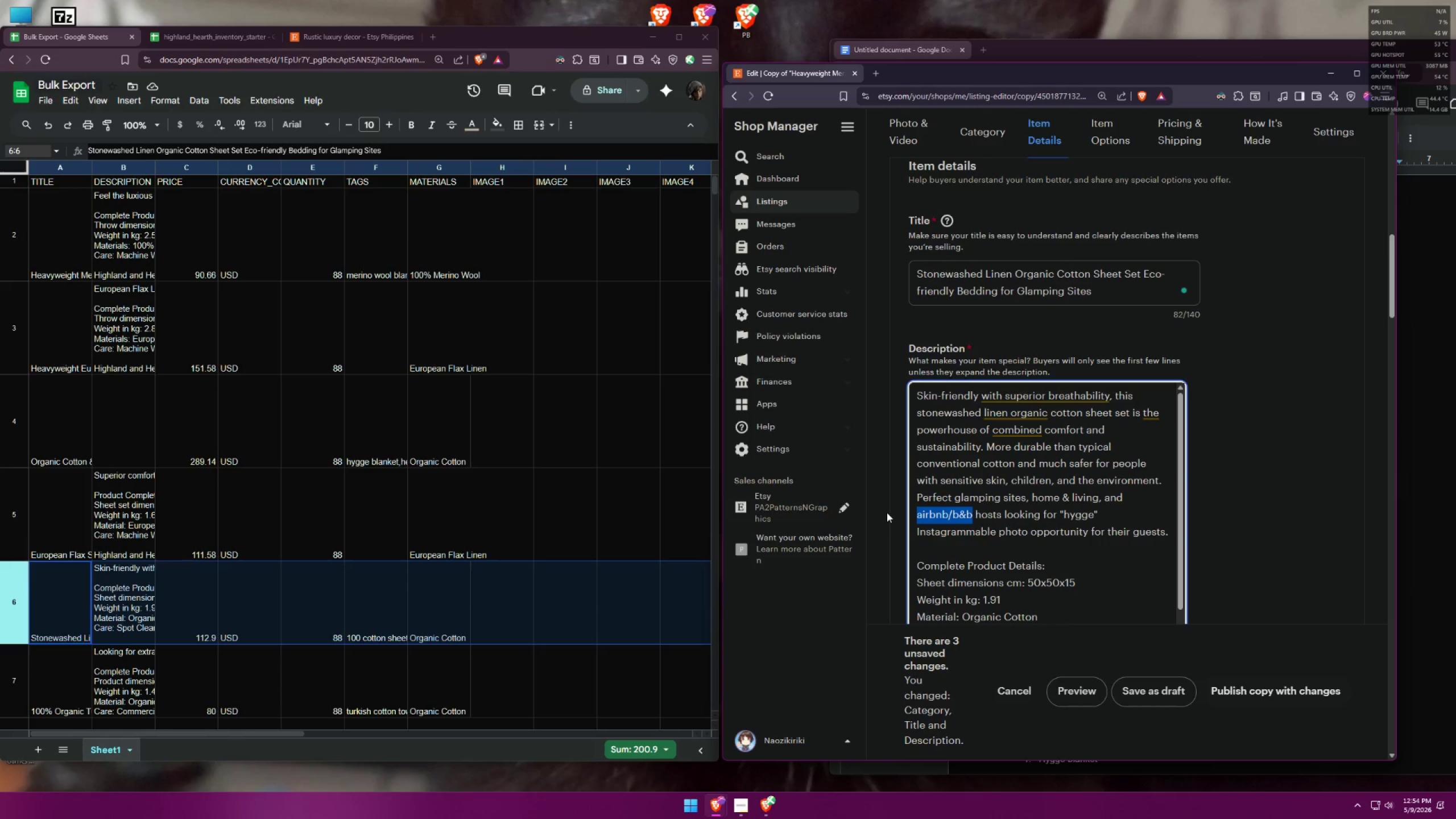 
key(Backspace)
 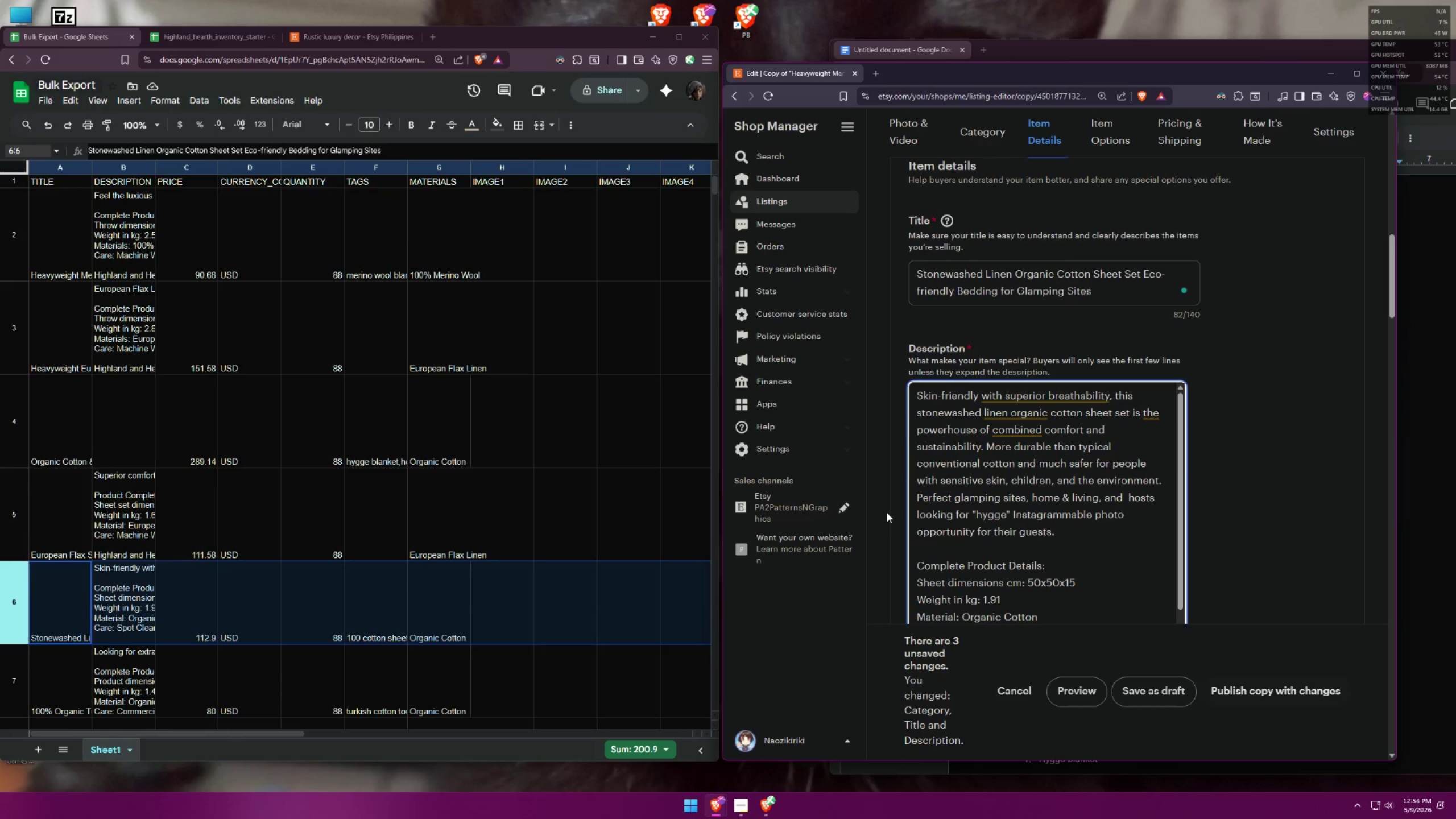 
key(Backspace)
 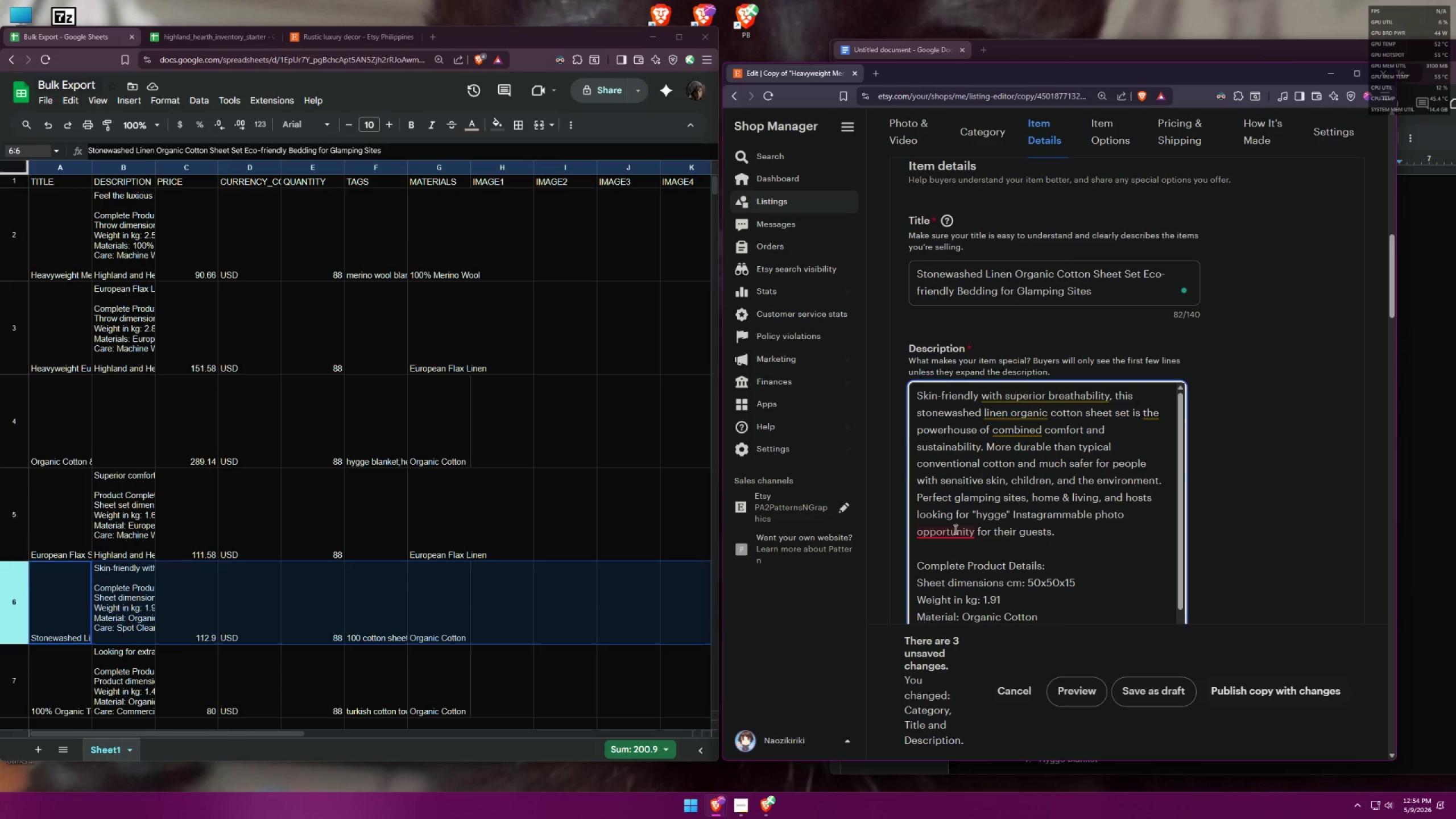 
left_click([964, 552])
 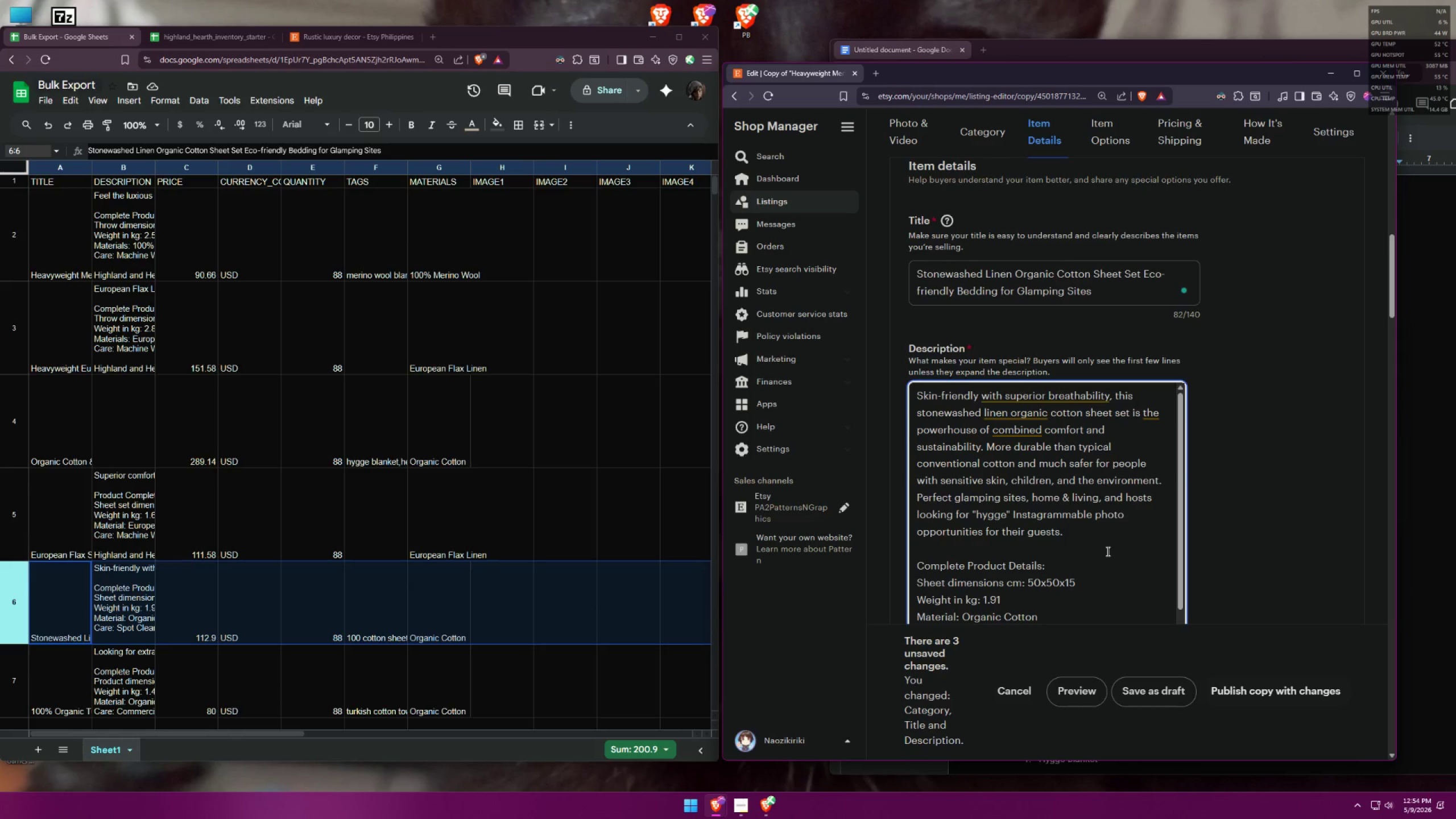 
left_click([1102, 540])
 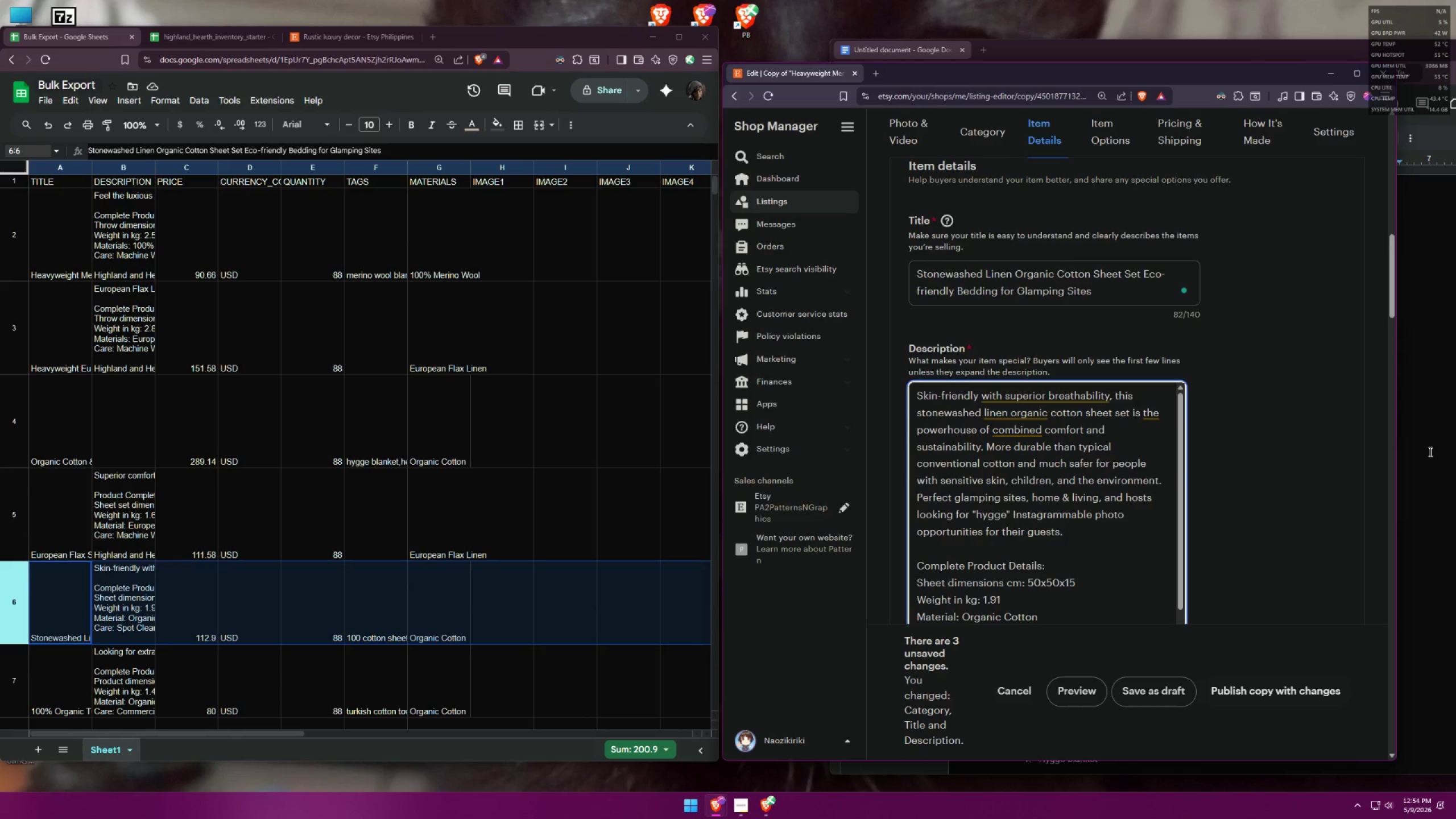 
left_click([1429, 129])
 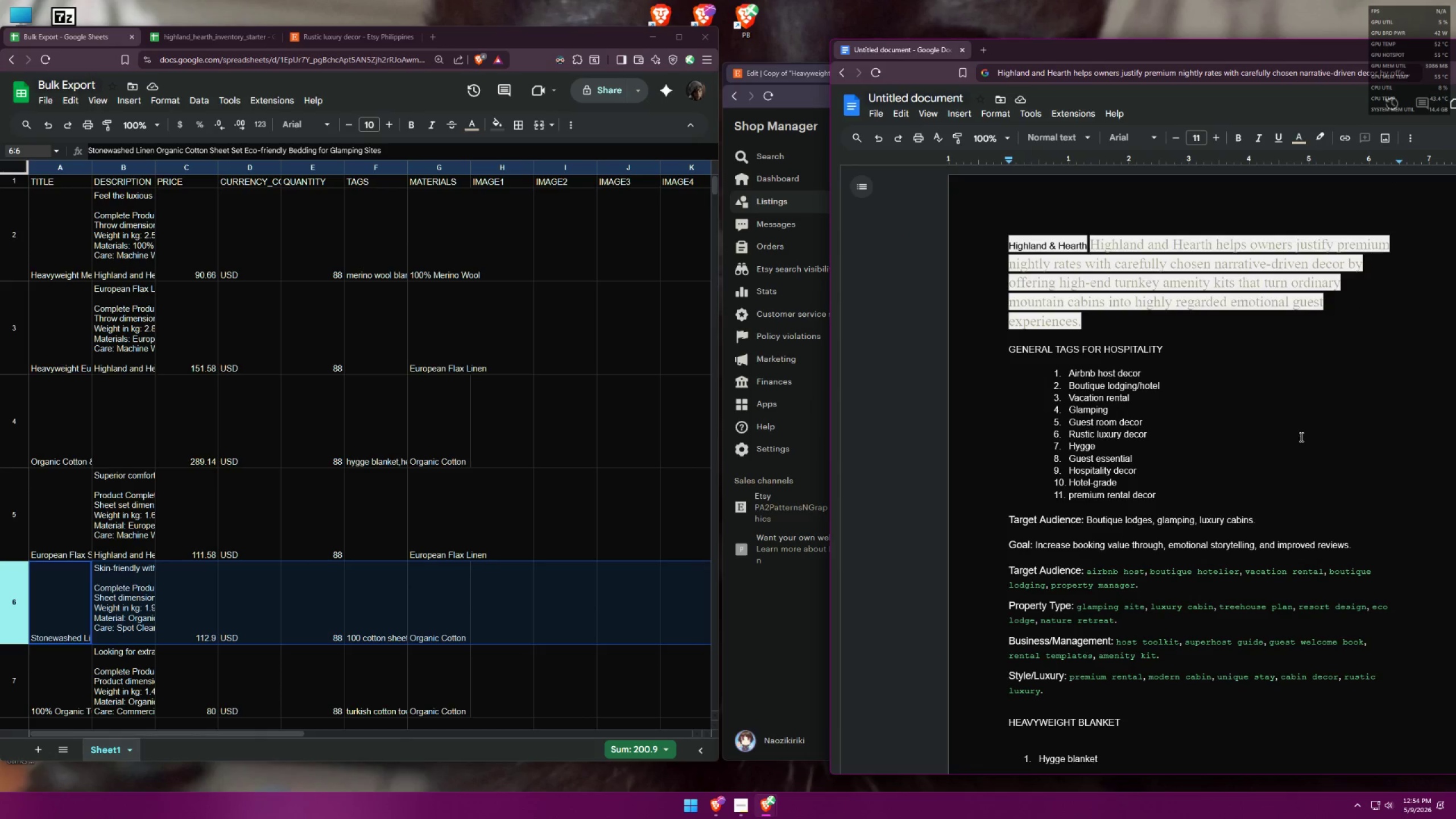 
scroll: coordinate [1251, 402], scroll_direction: down, amount: 30.0
 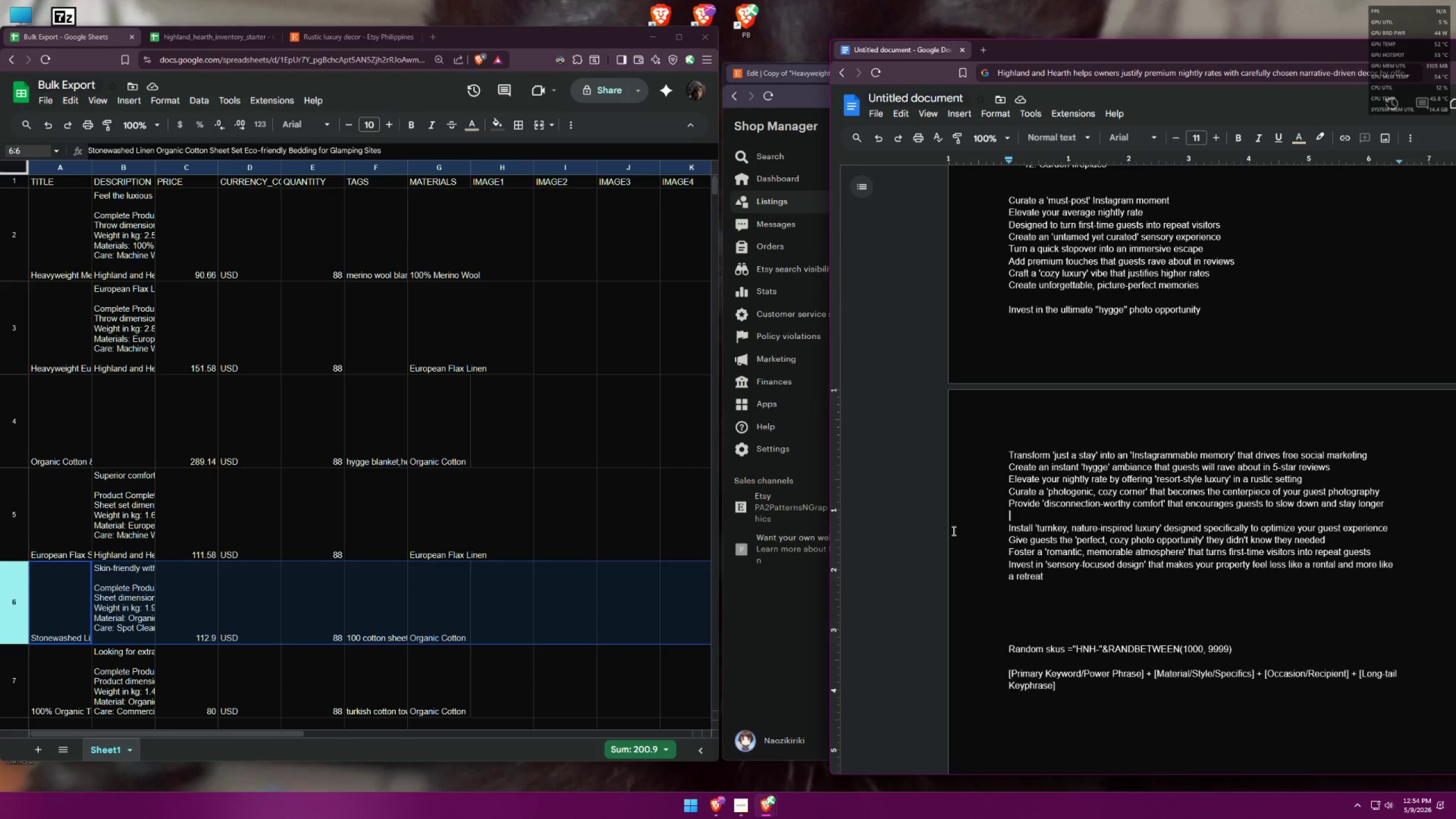 
wait(8.17)
 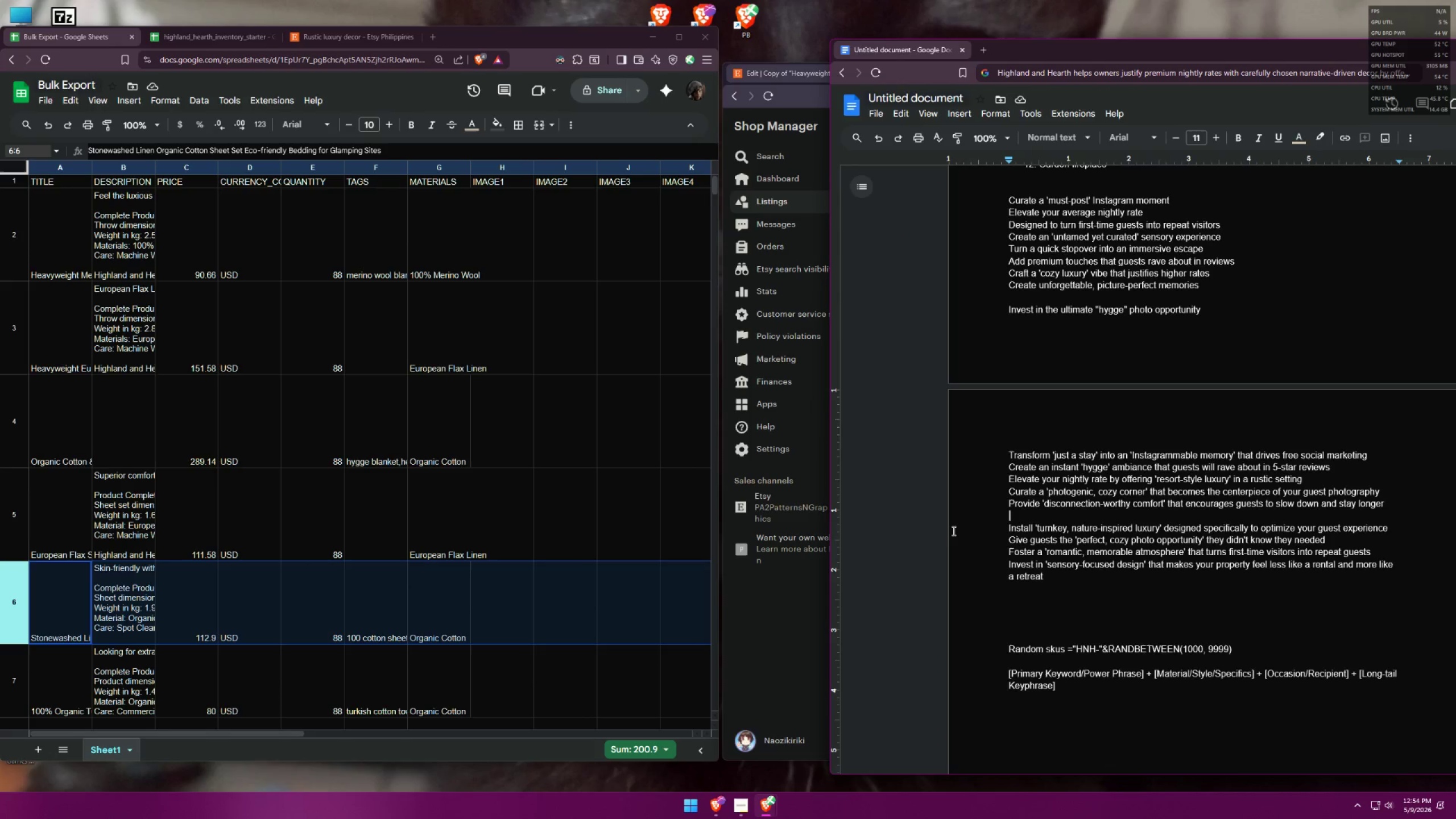 
left_click_drag(start_coordinate=[1392, 528], to_coordinate=[990, 524])
 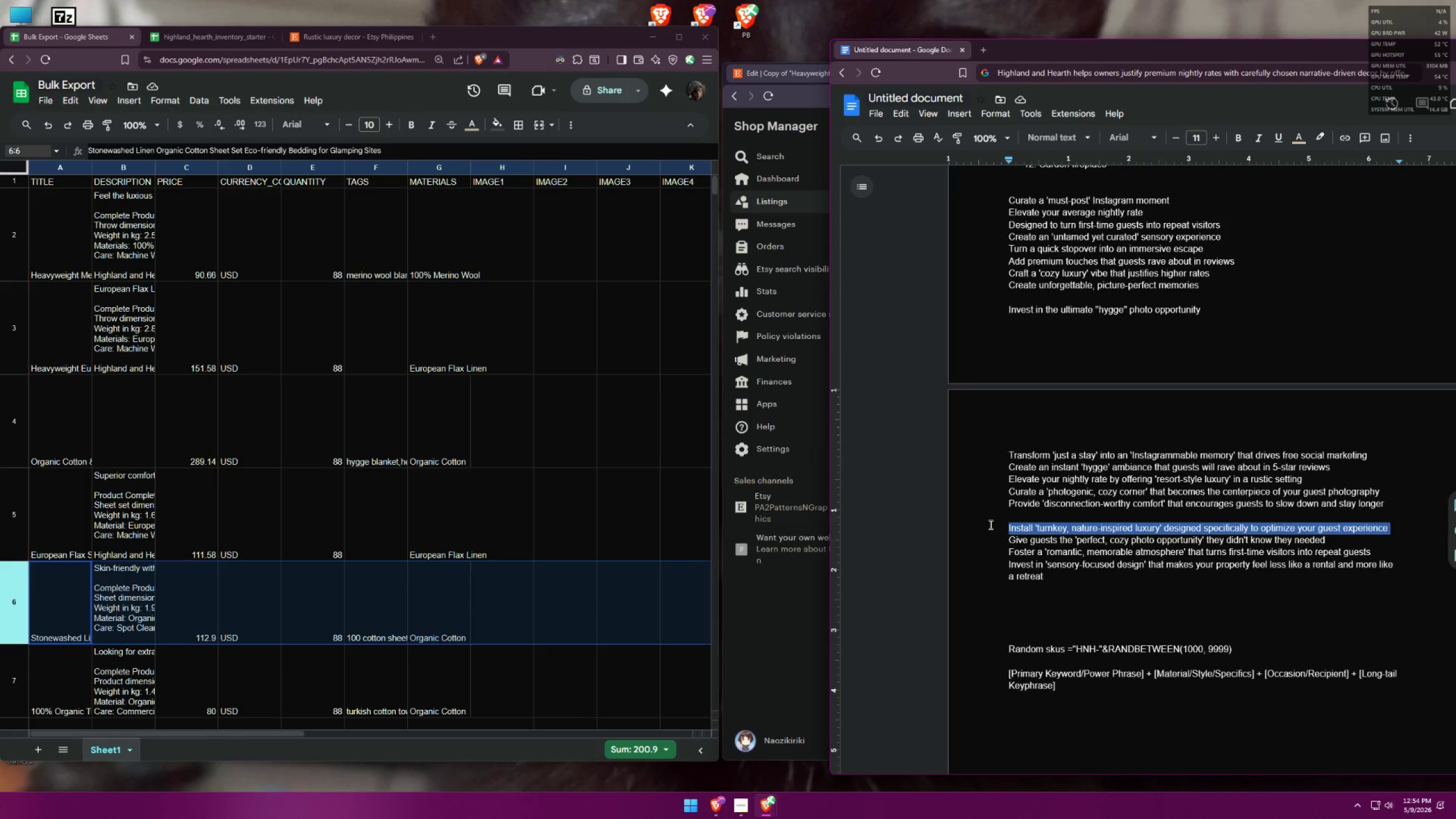 
key(Control+C)
 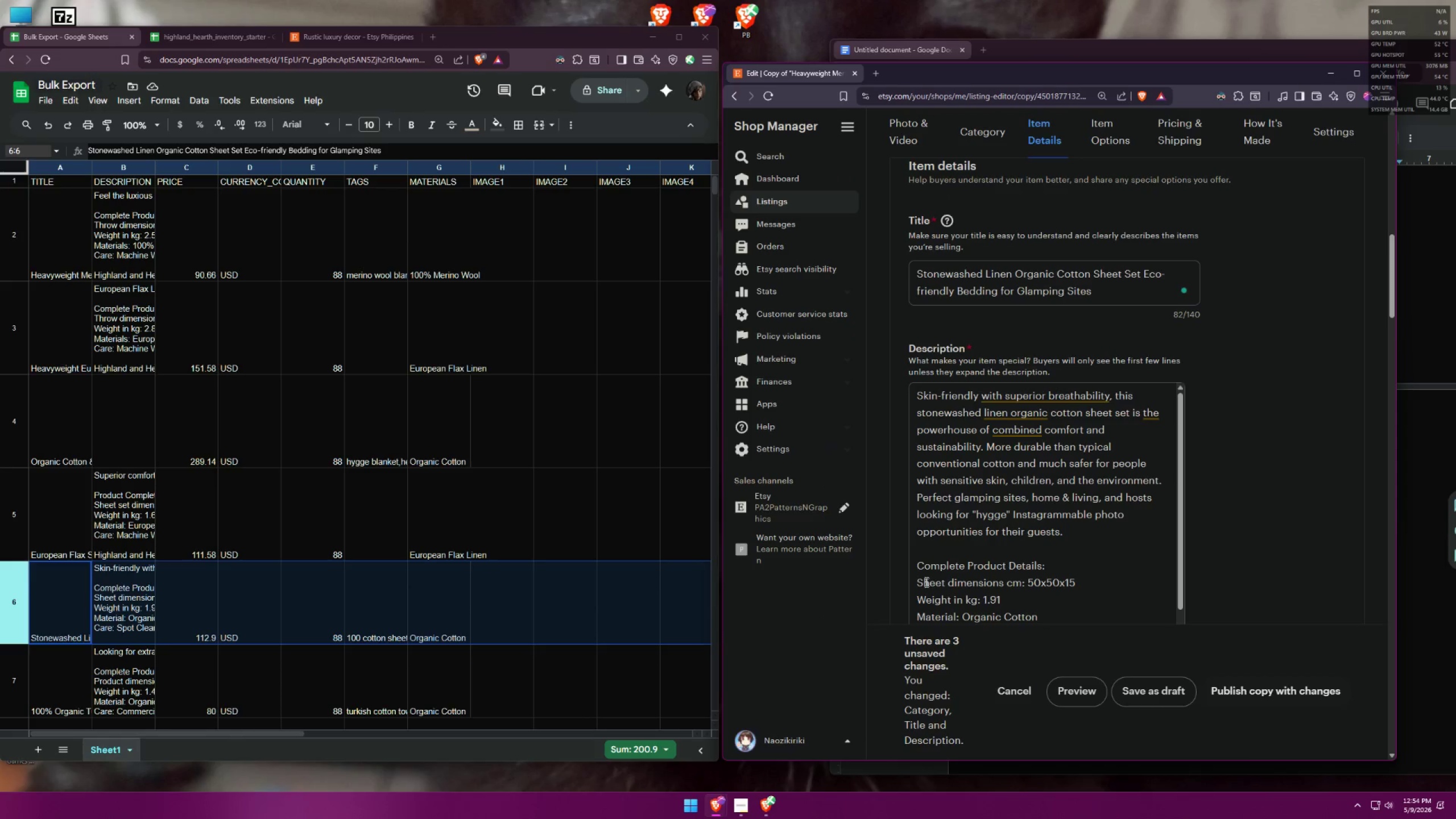 
left_click([1064, 536])
 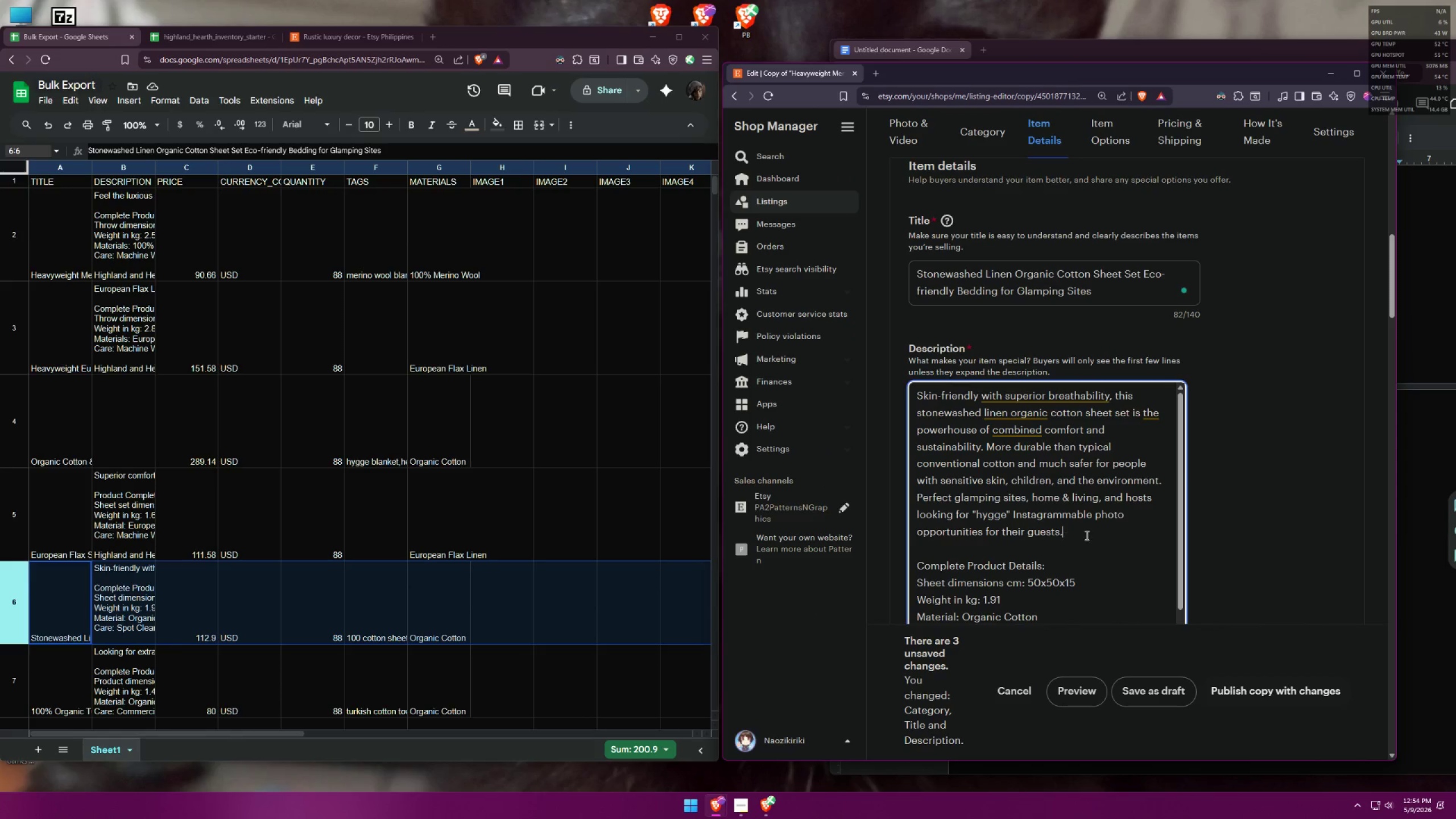 
key(Space)
 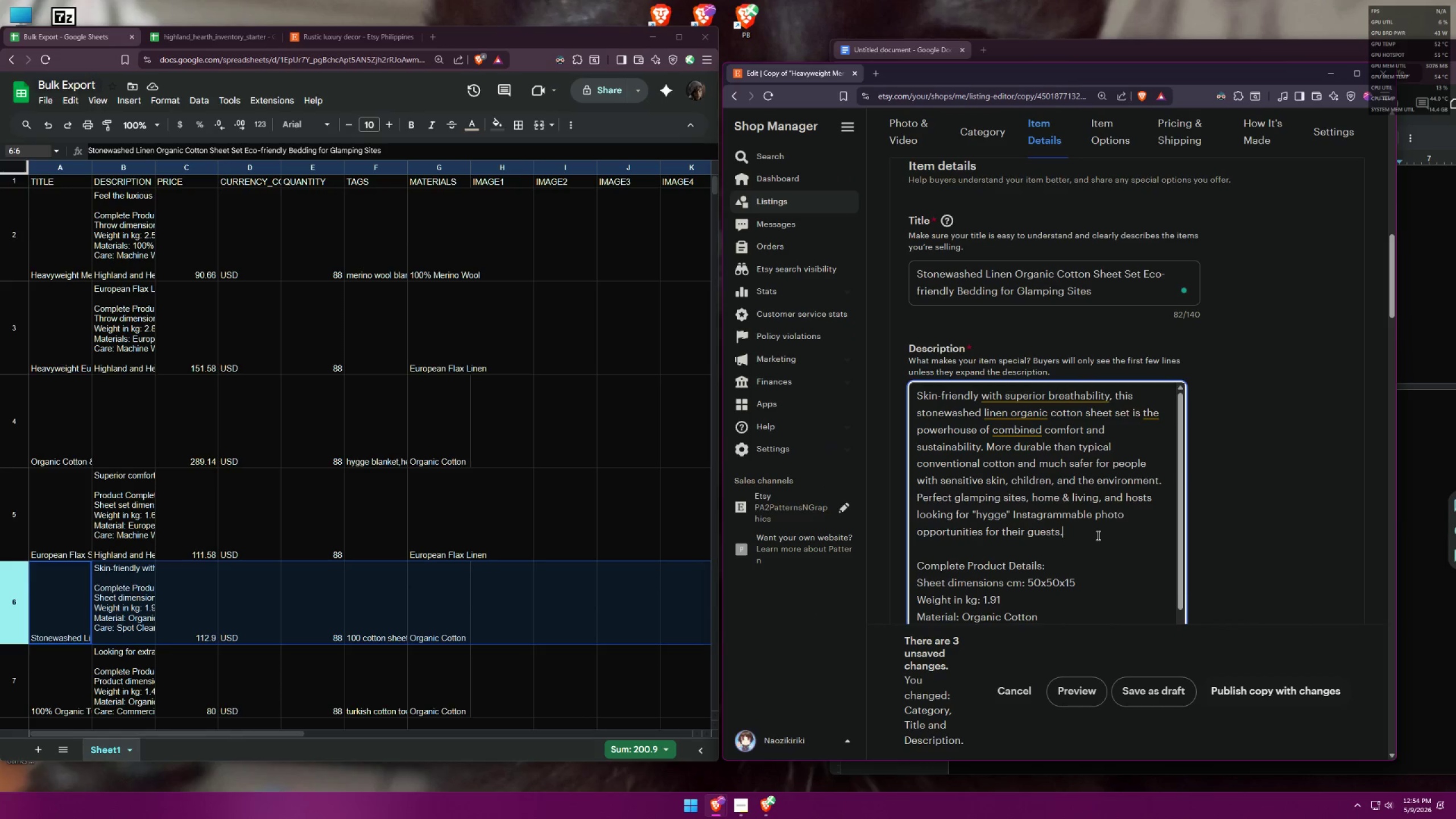 
key(Control+ControlLeft)
 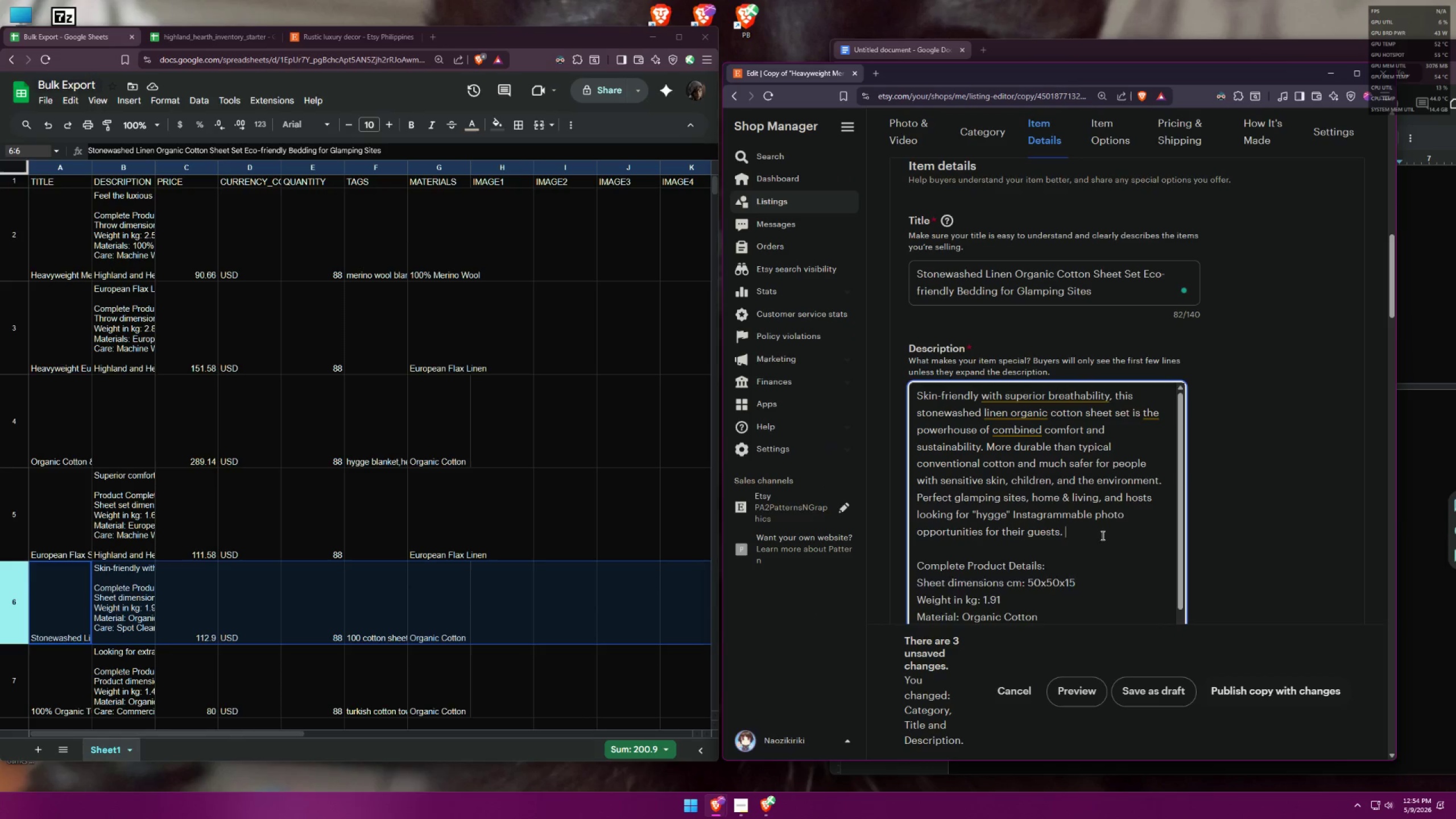 
key(Control+V)
 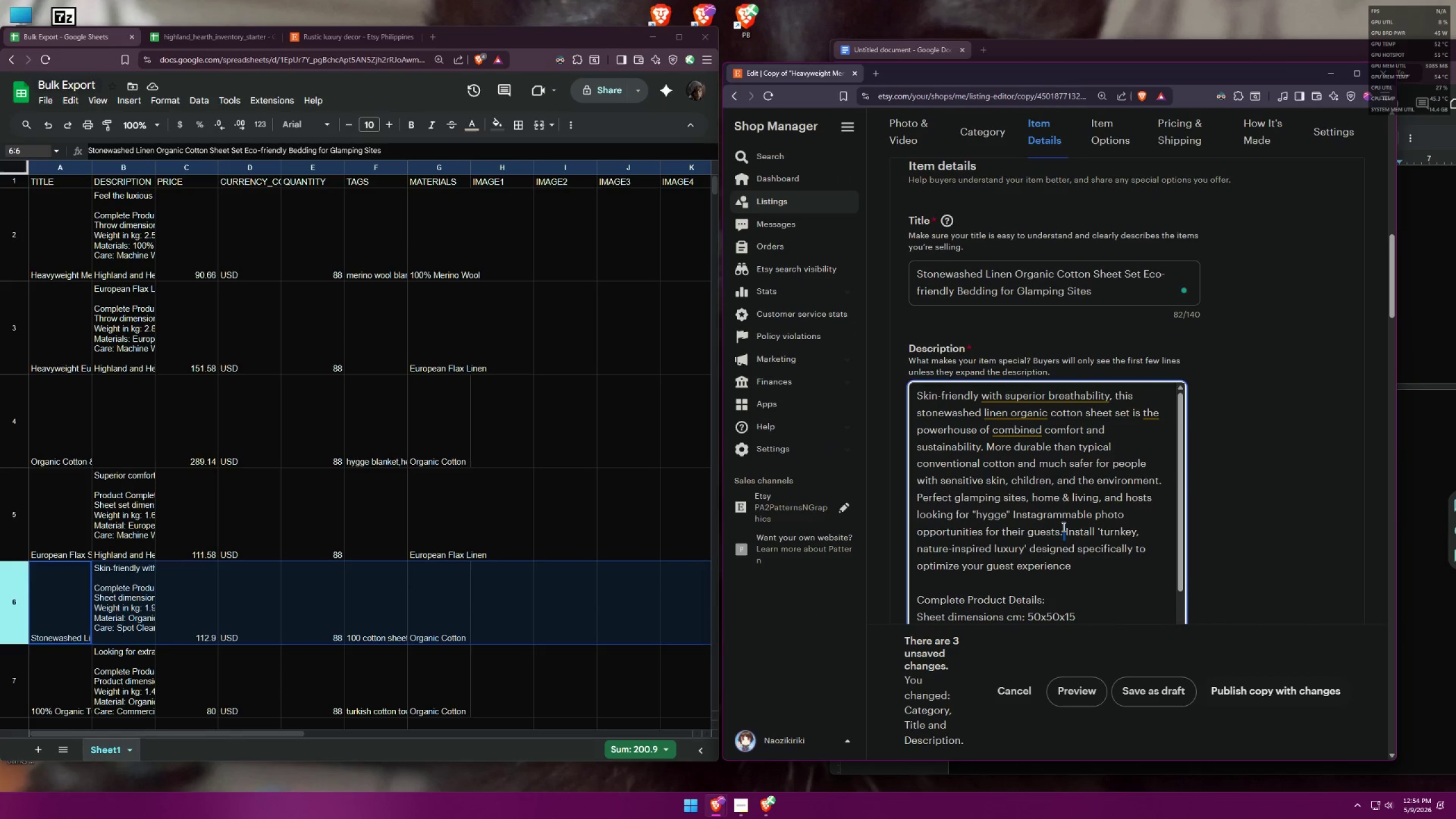 
double_click([1070, 527])
 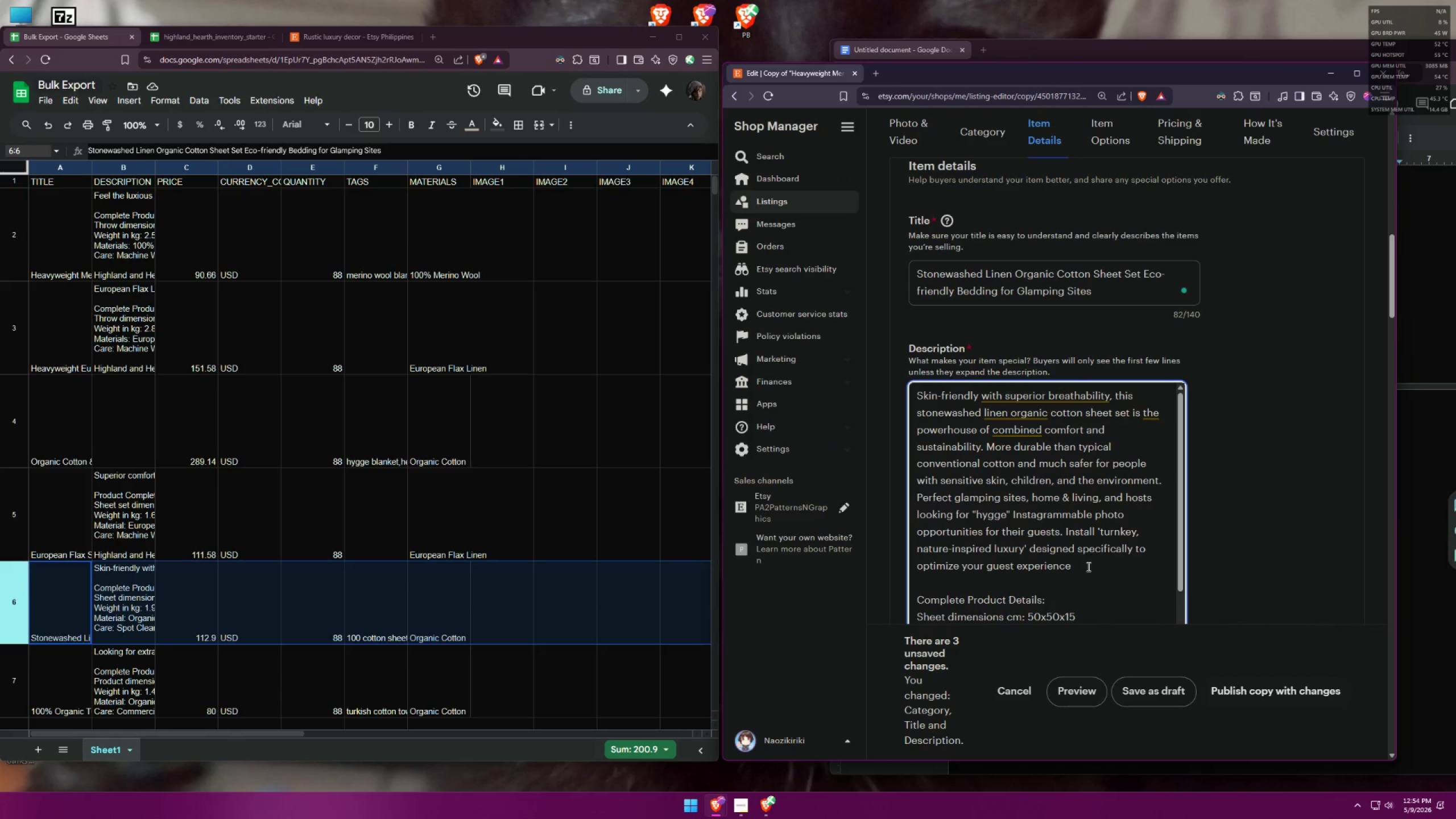 
left_click([1083, 572])
 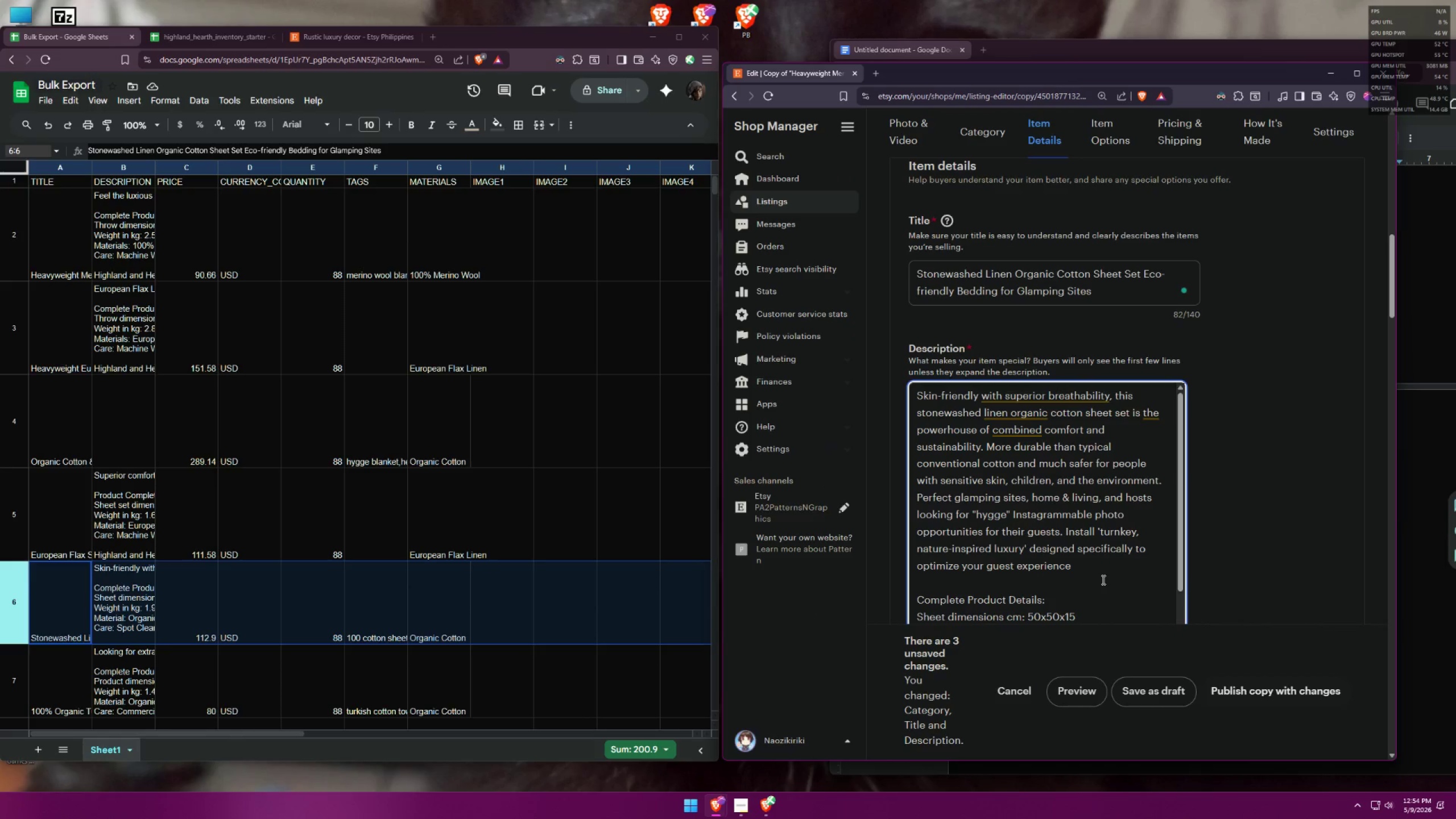 
key(Backspace)
 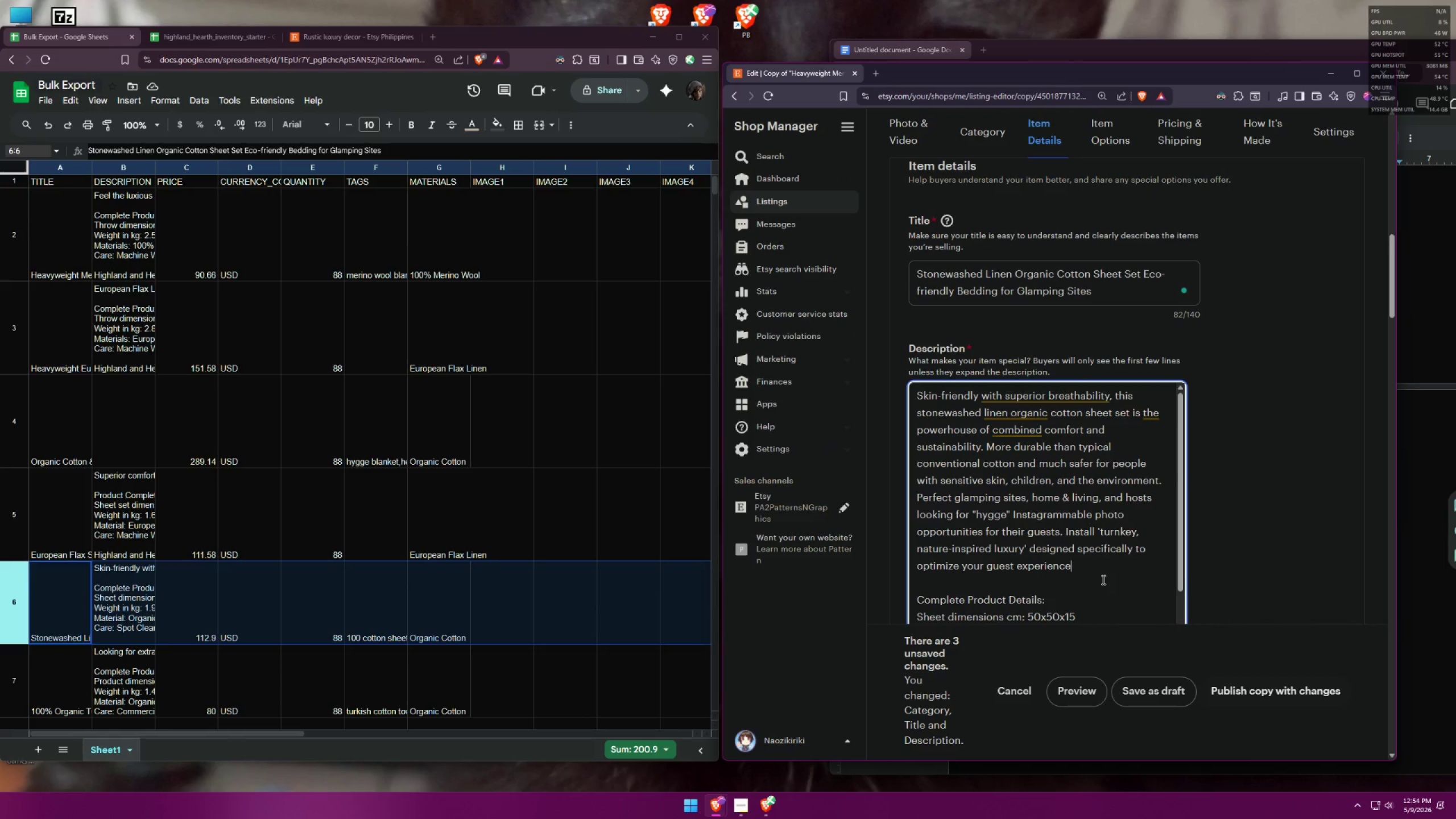 
key(Period)
 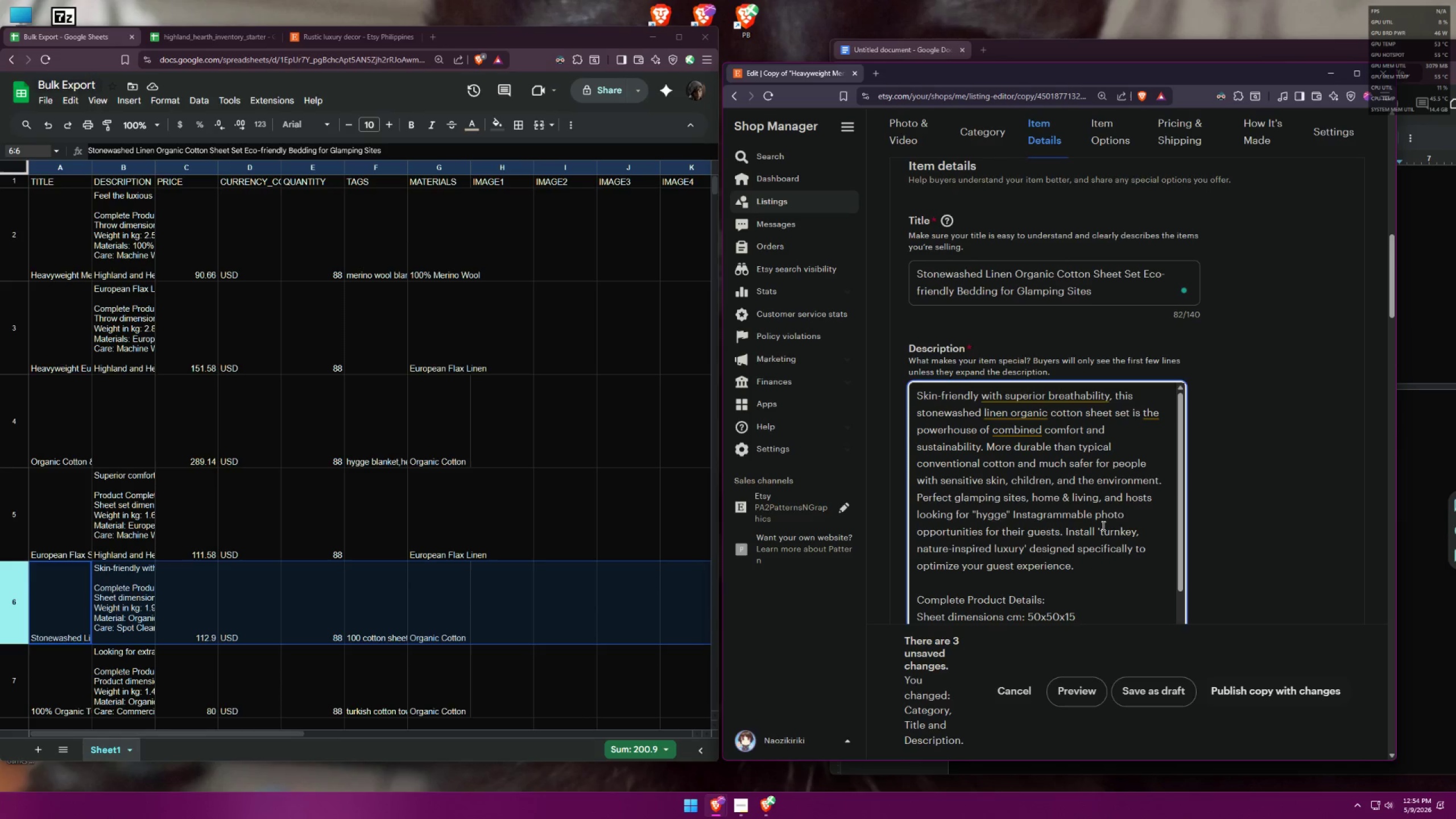 
wait(5.39)
 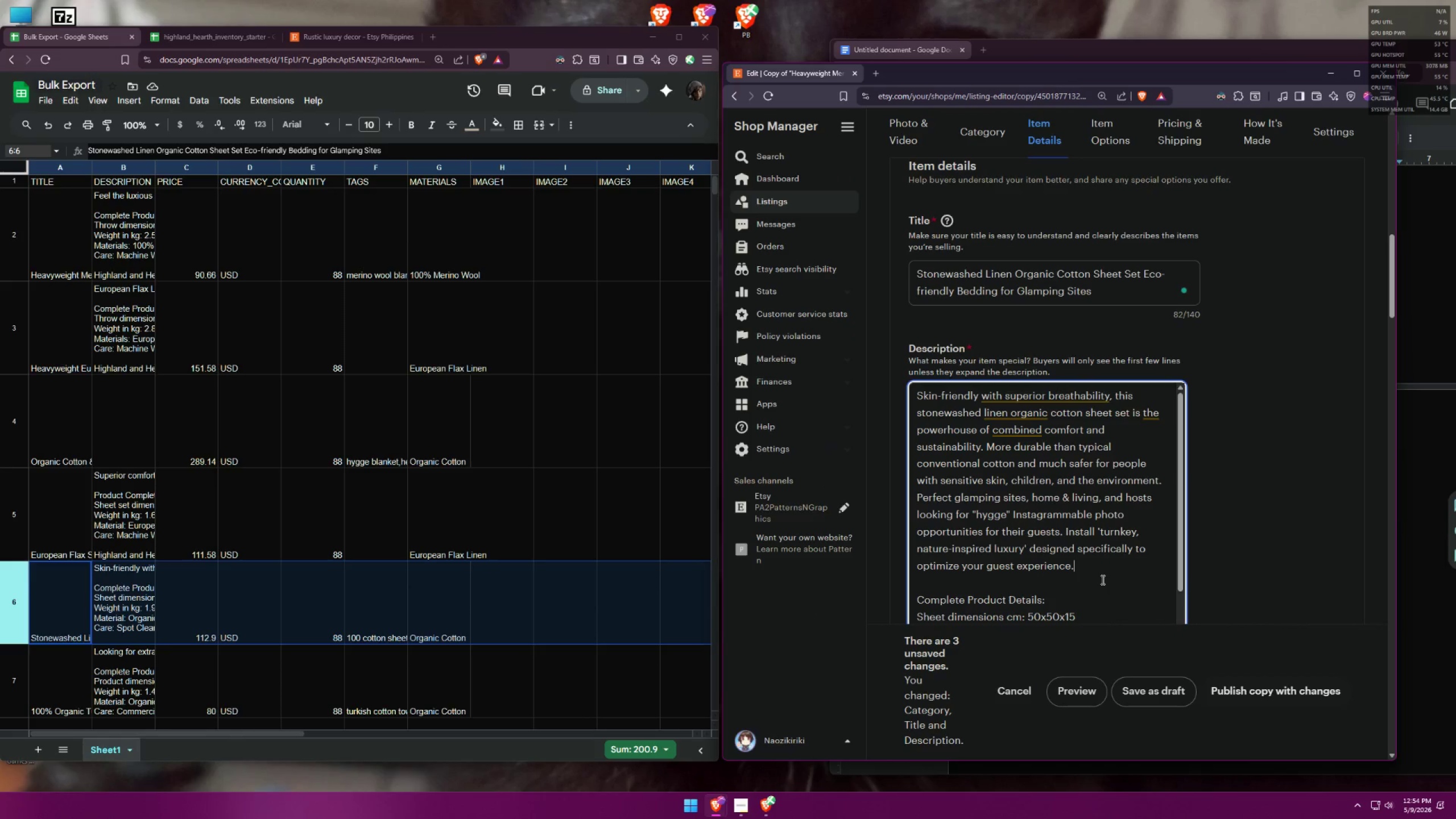 
scroll: coordinate [1128, 510], scroll_direction: down, amount: 7.0
 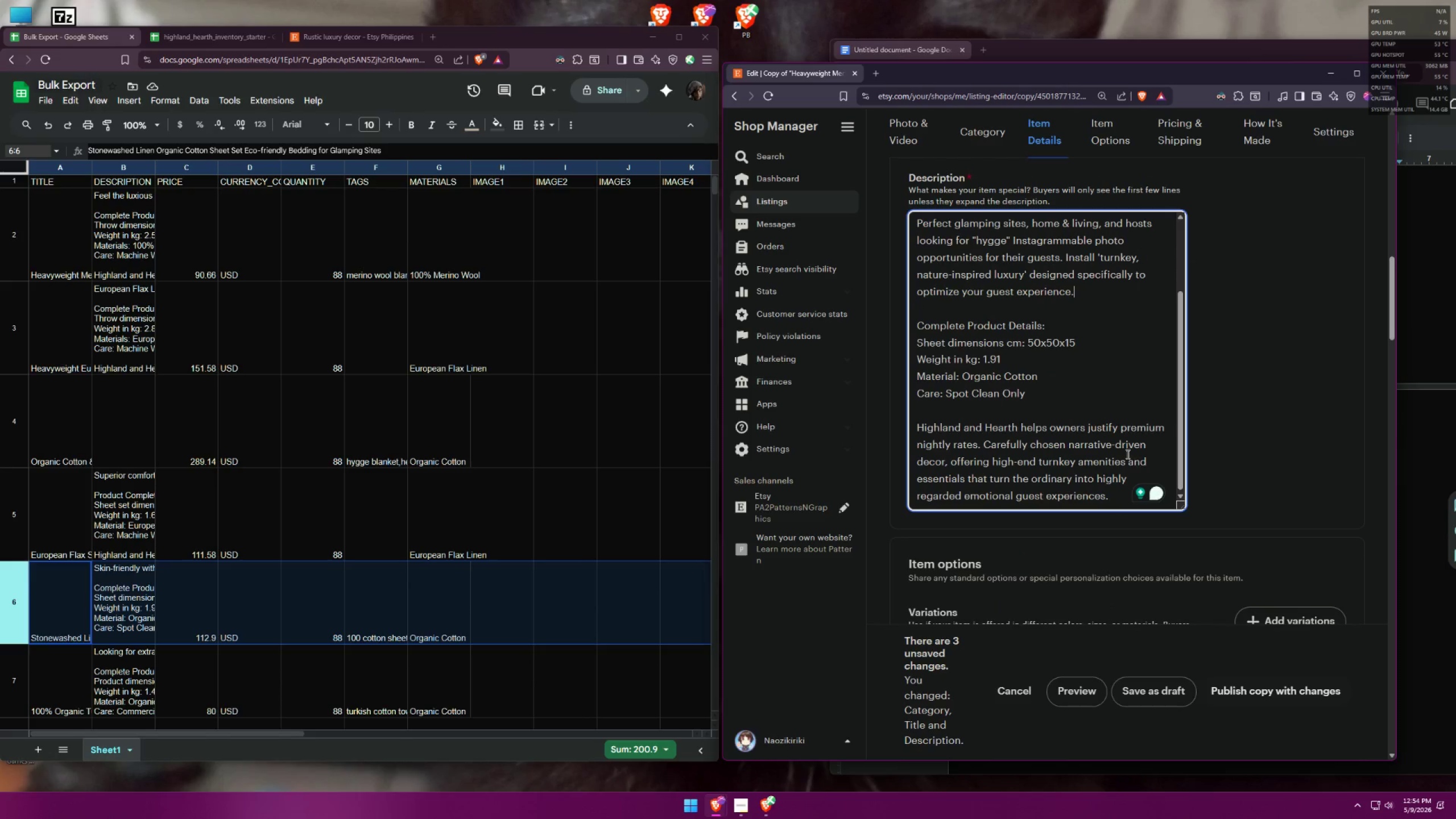 
left_click([1085, 378])
 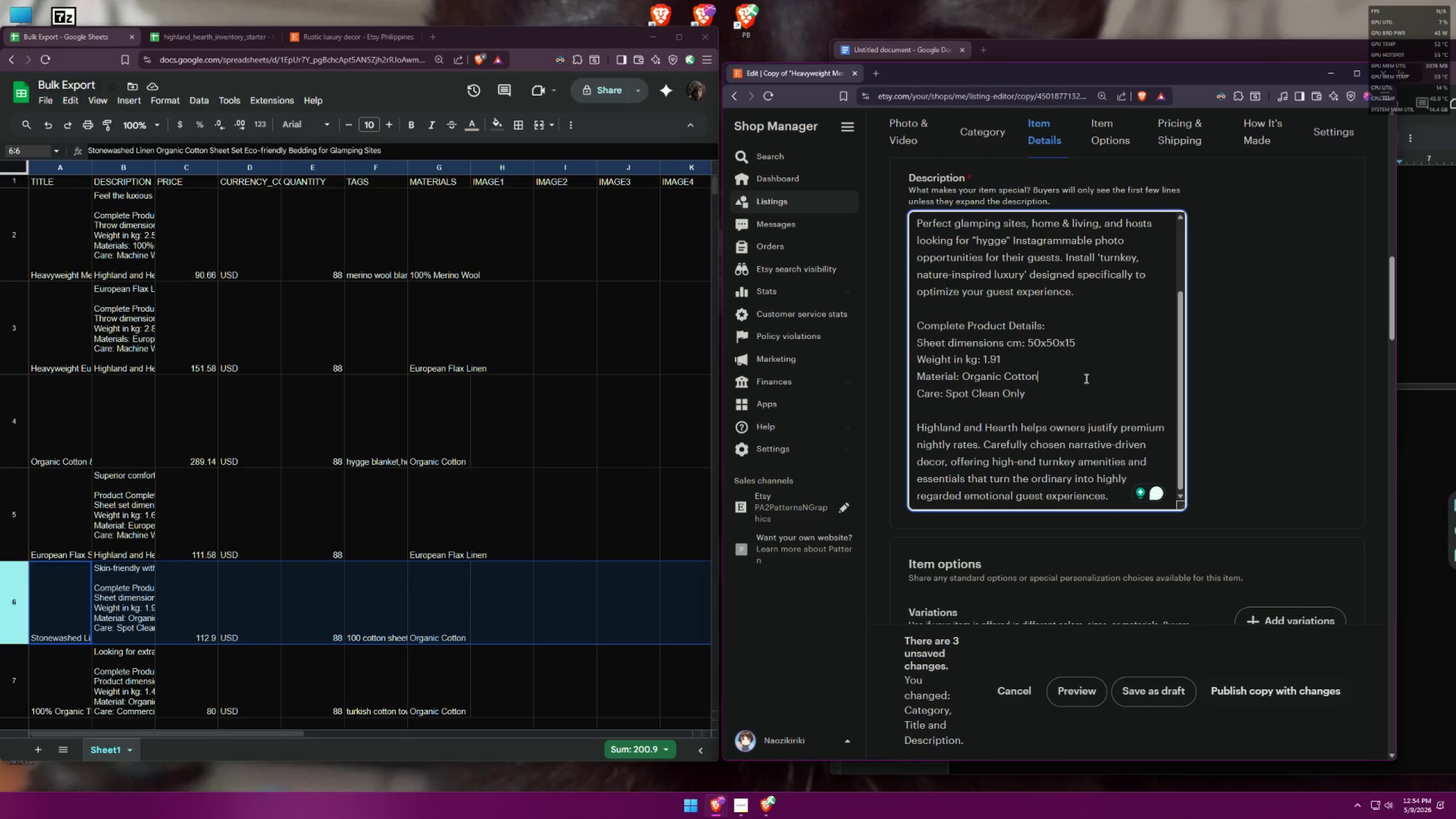 
key(Control+A)
 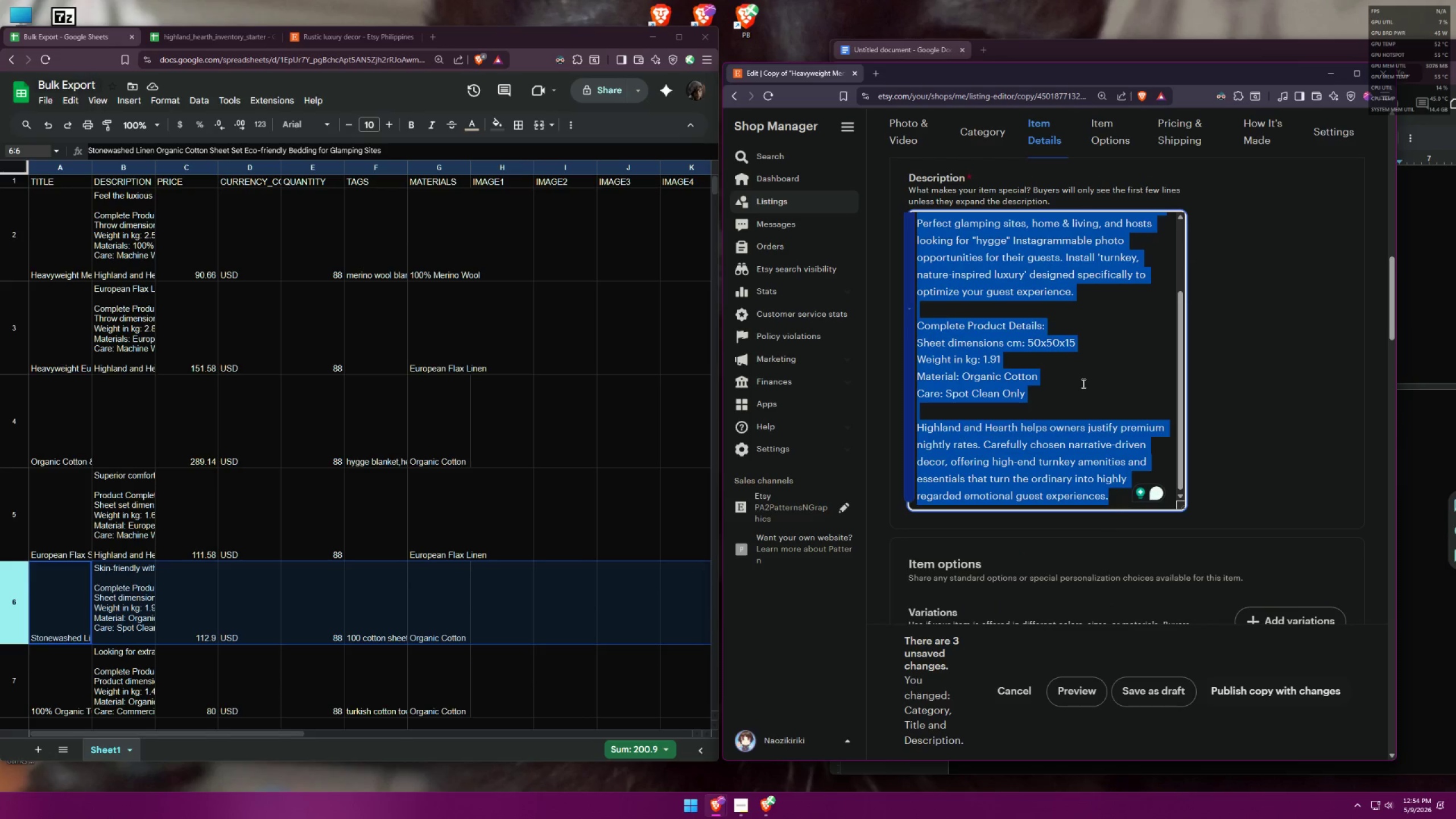 
key(Control+C)
 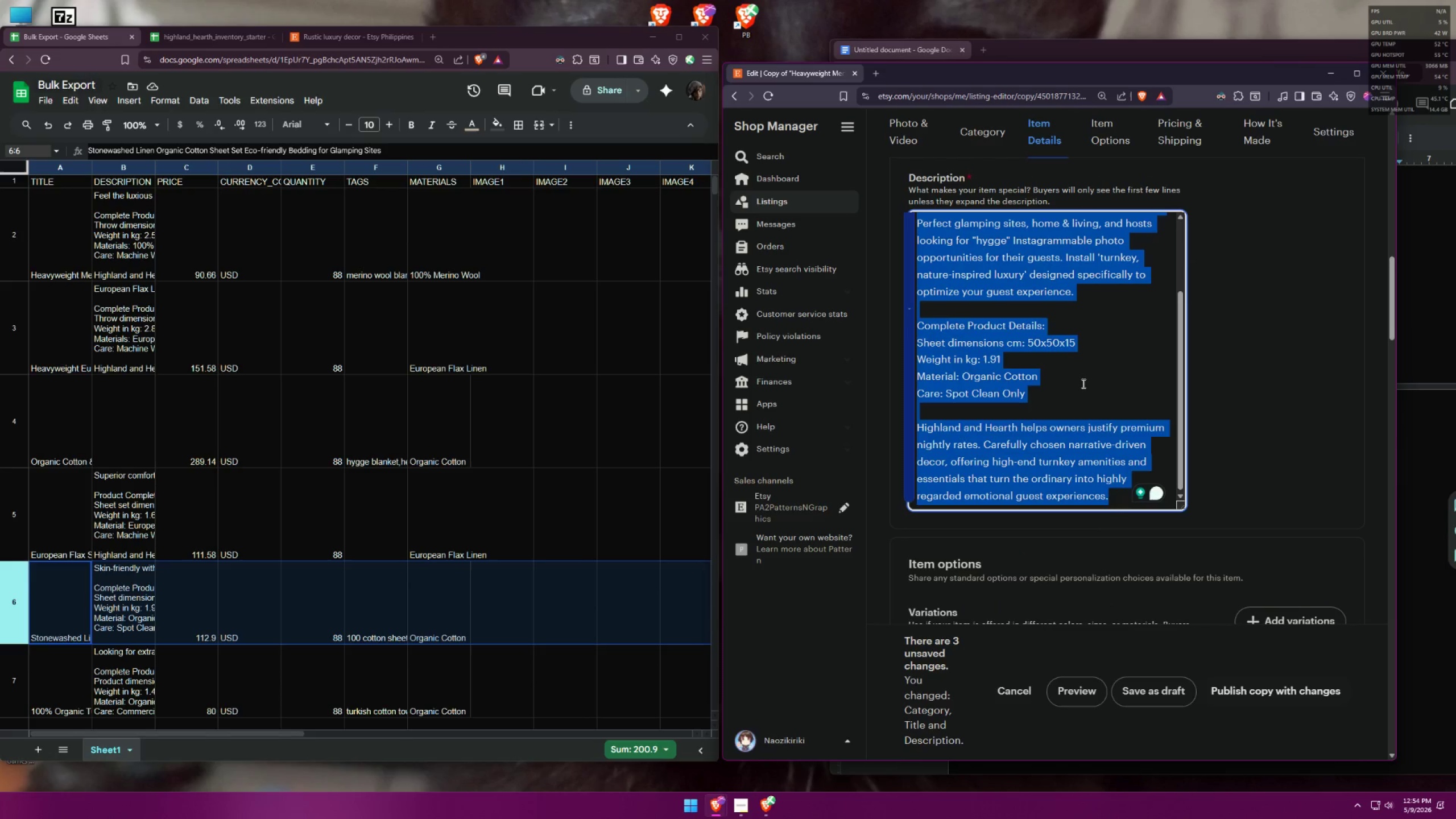 
key(Control+C)
 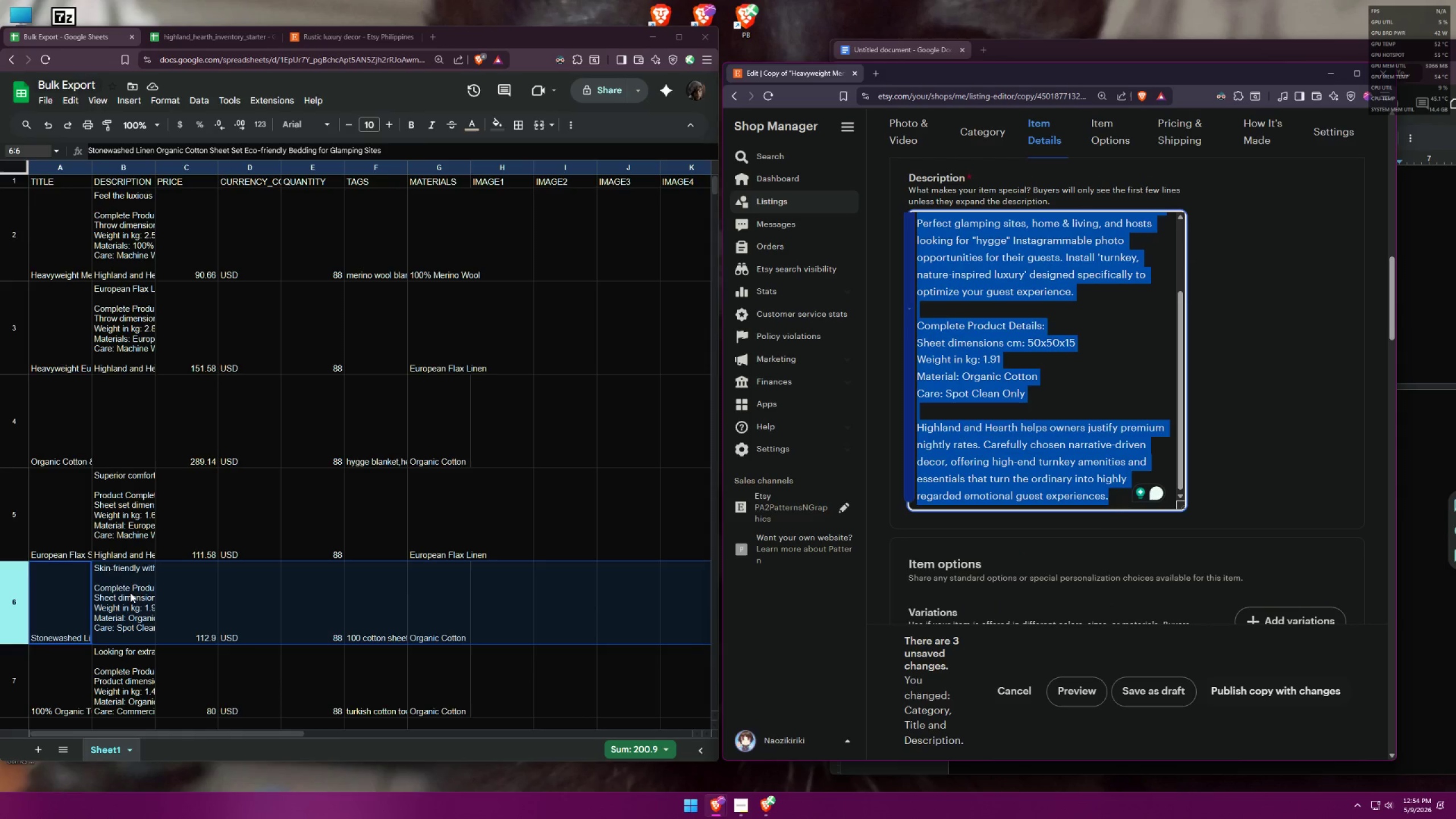 
double_click([128, 593])
 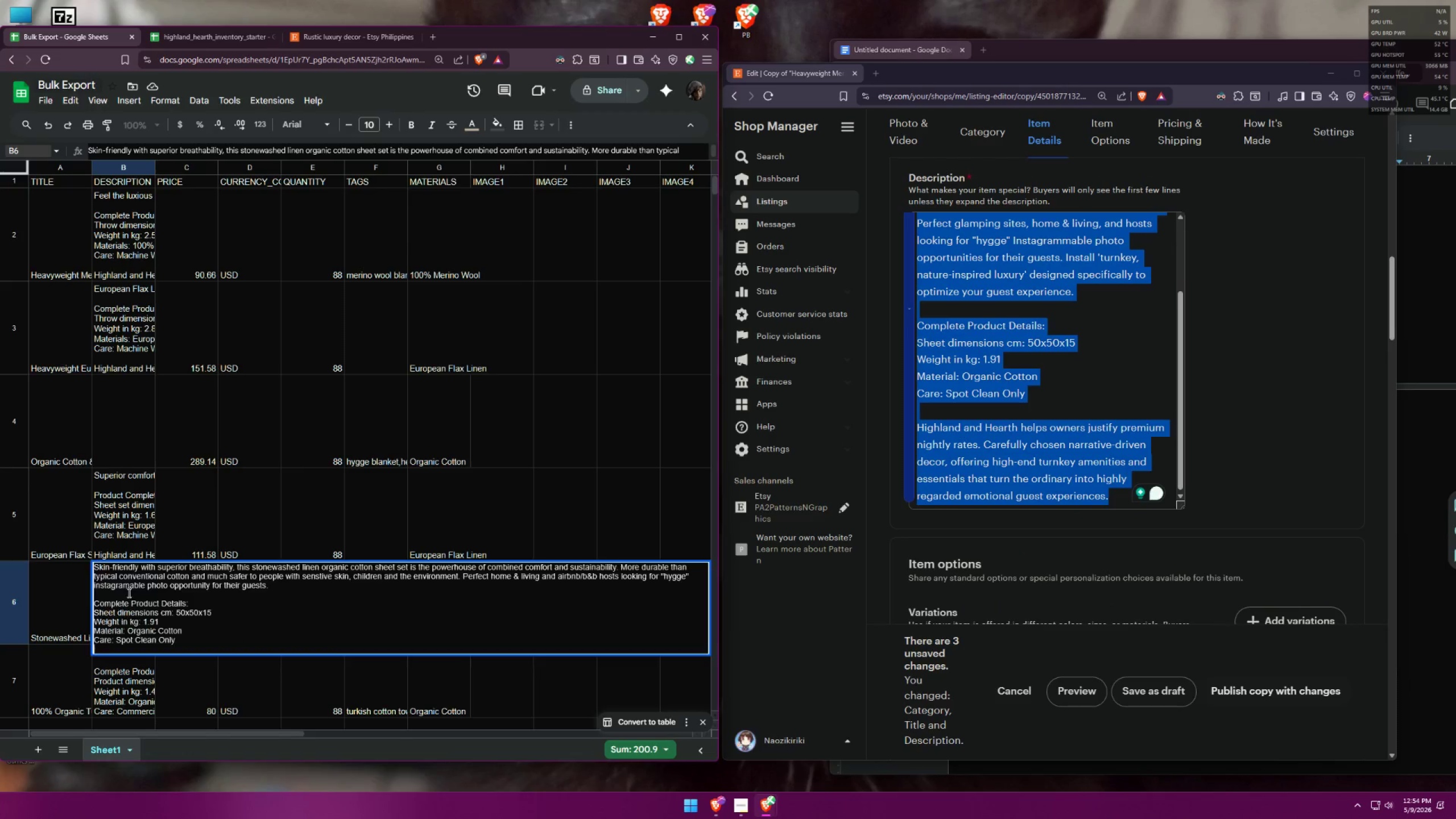 
key(Control+A)
 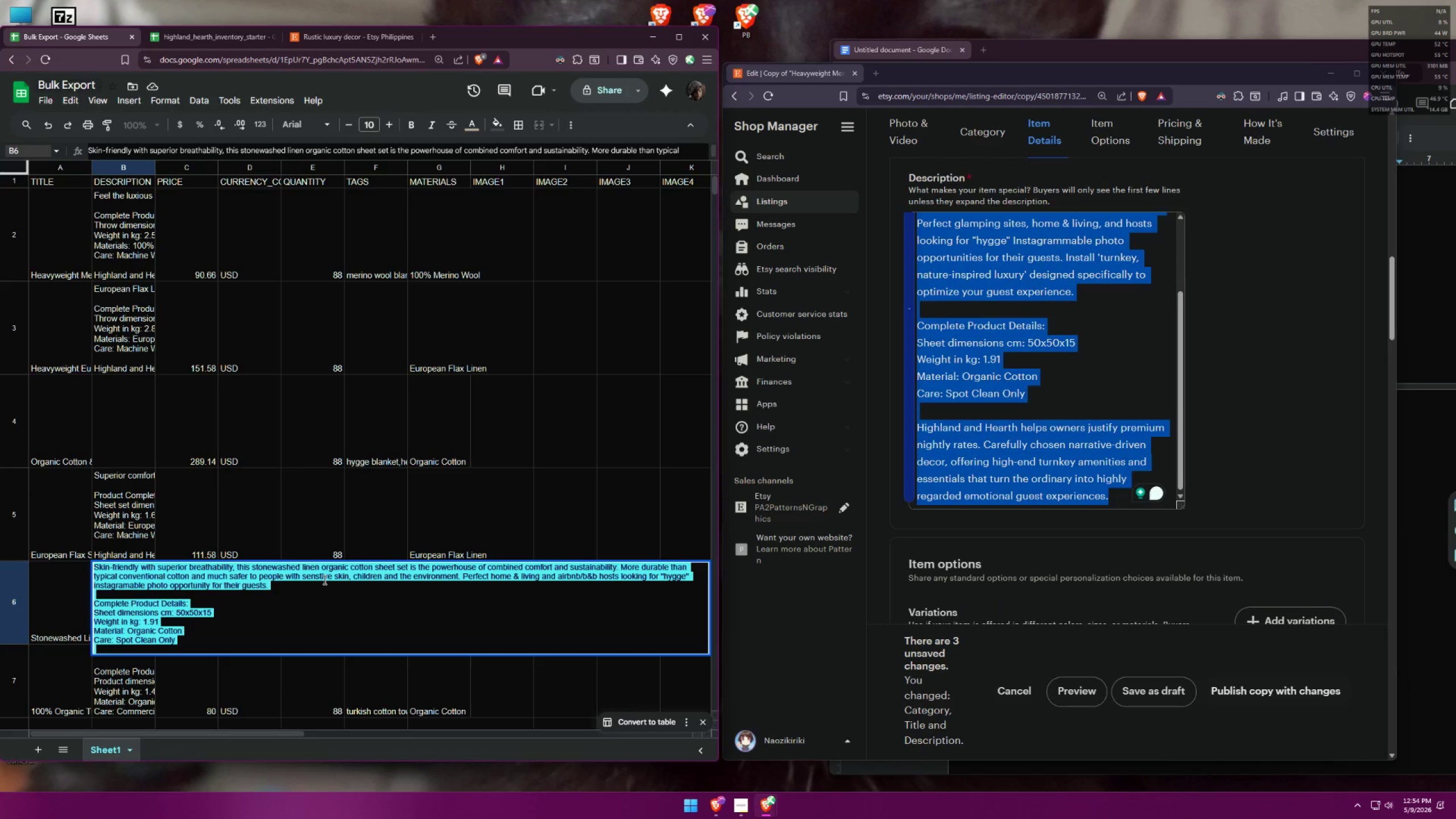 
key(Control+V)
 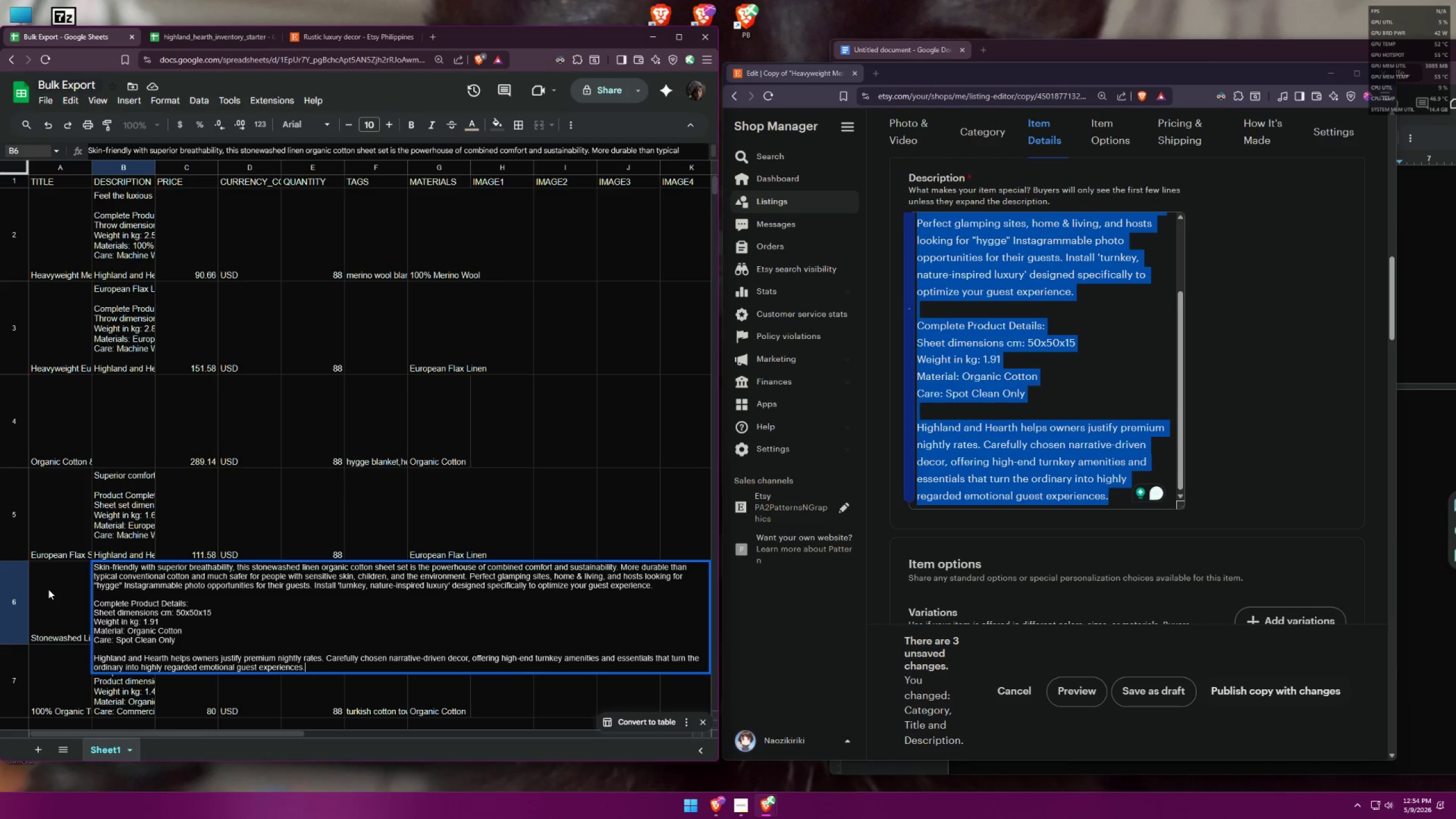 
double_click([125, 592])
 